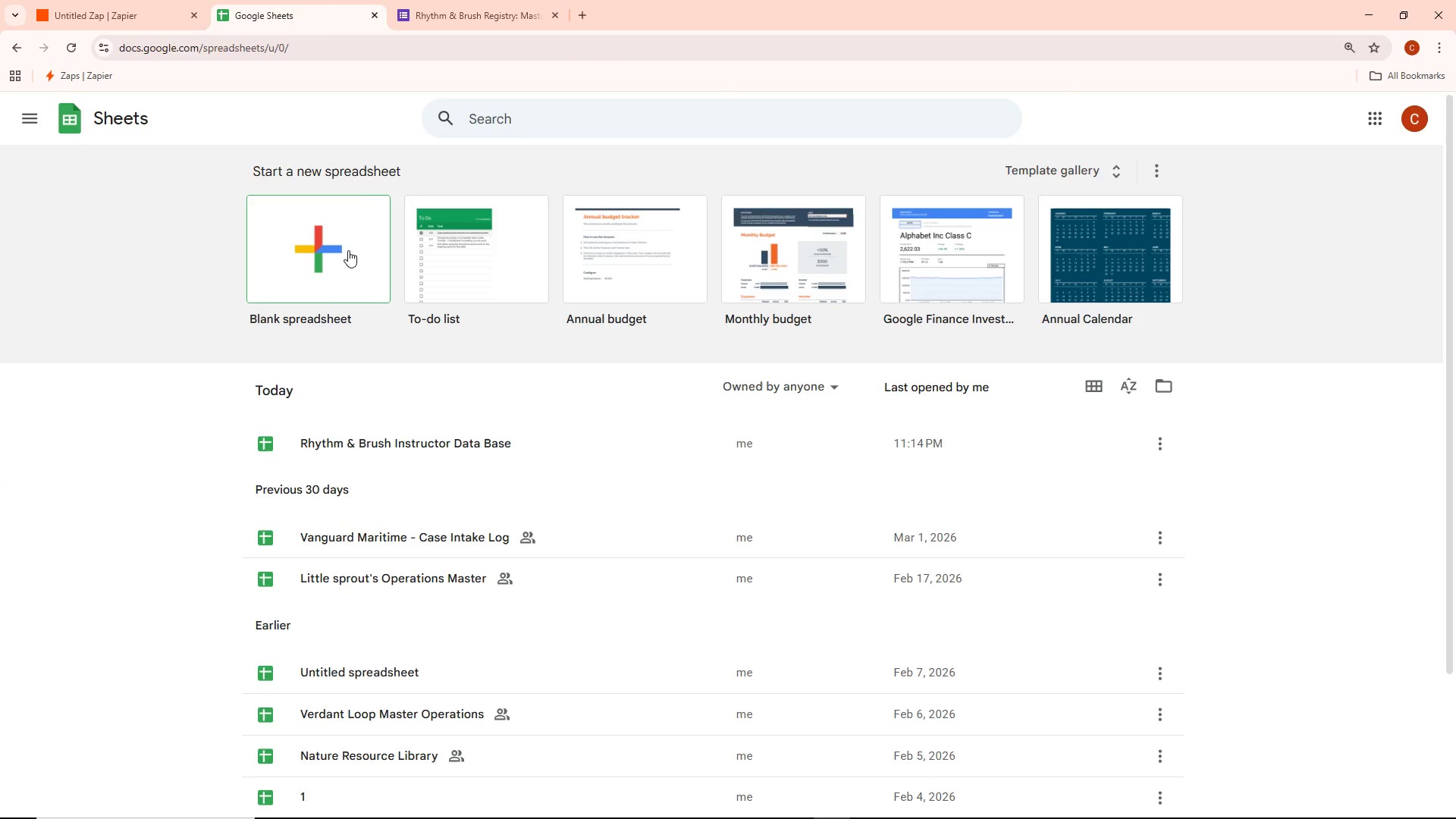 
left_click([347, 249])
 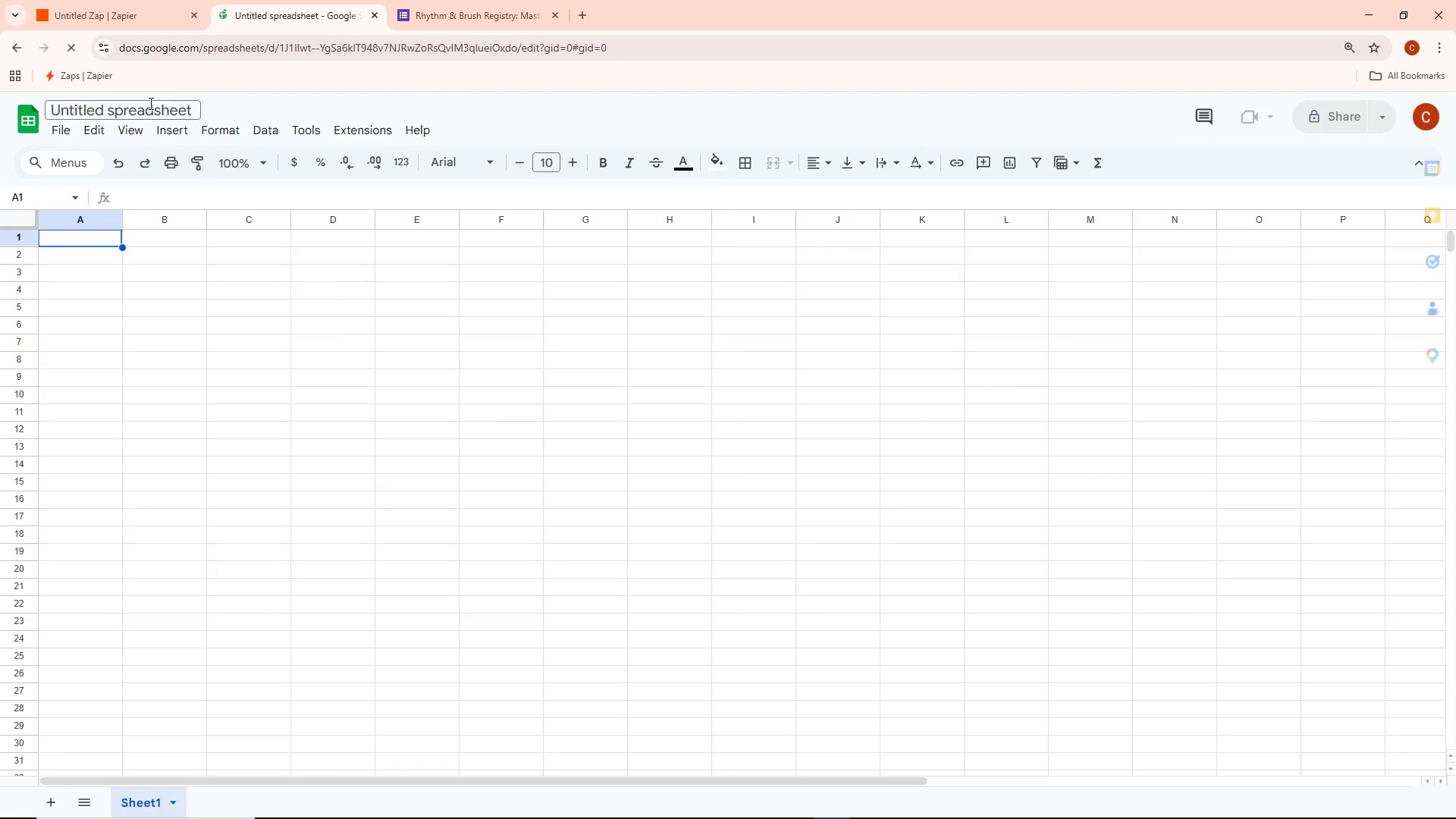 
key(Control+A)
 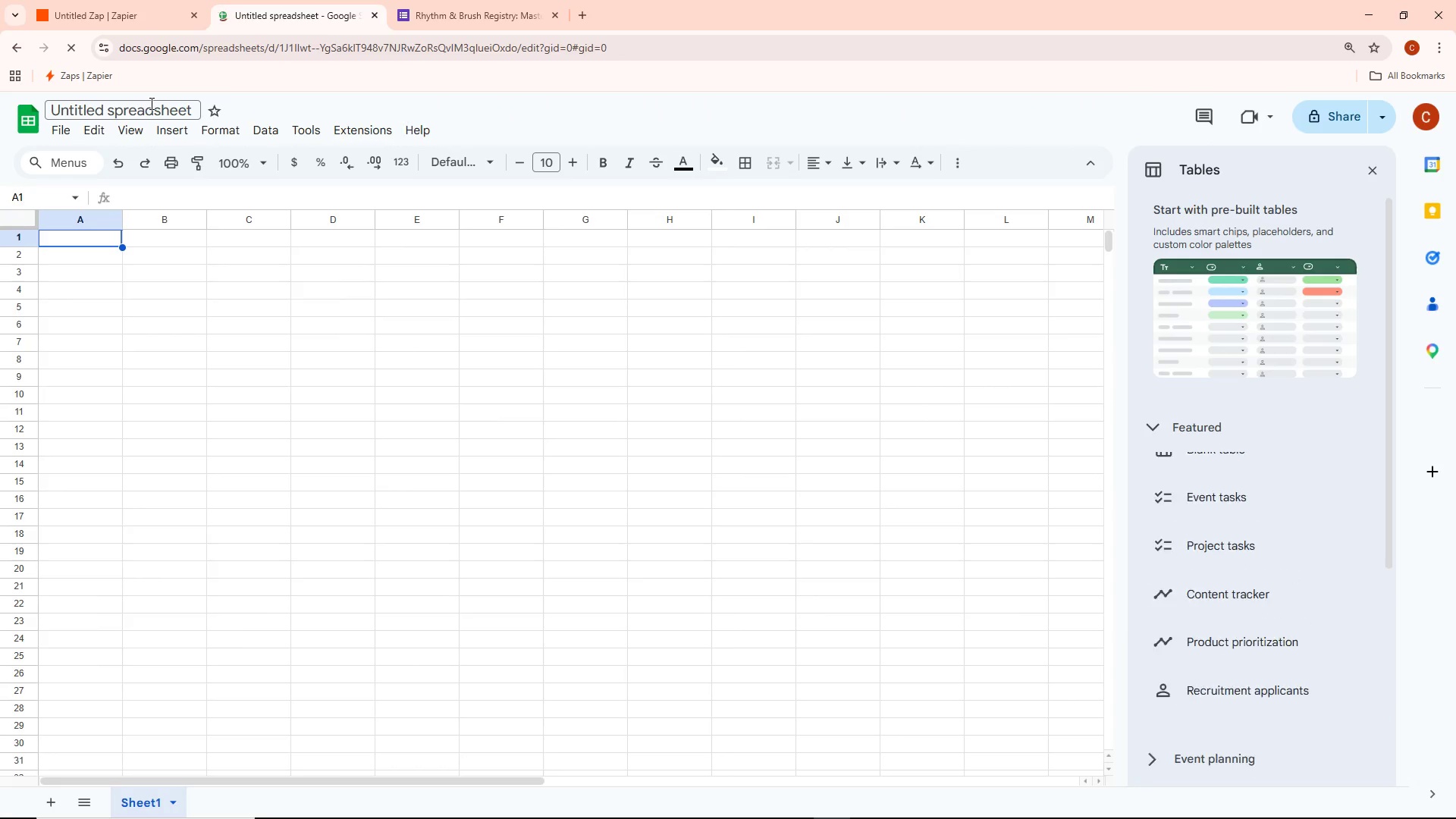 
key(Control+Backspace)
 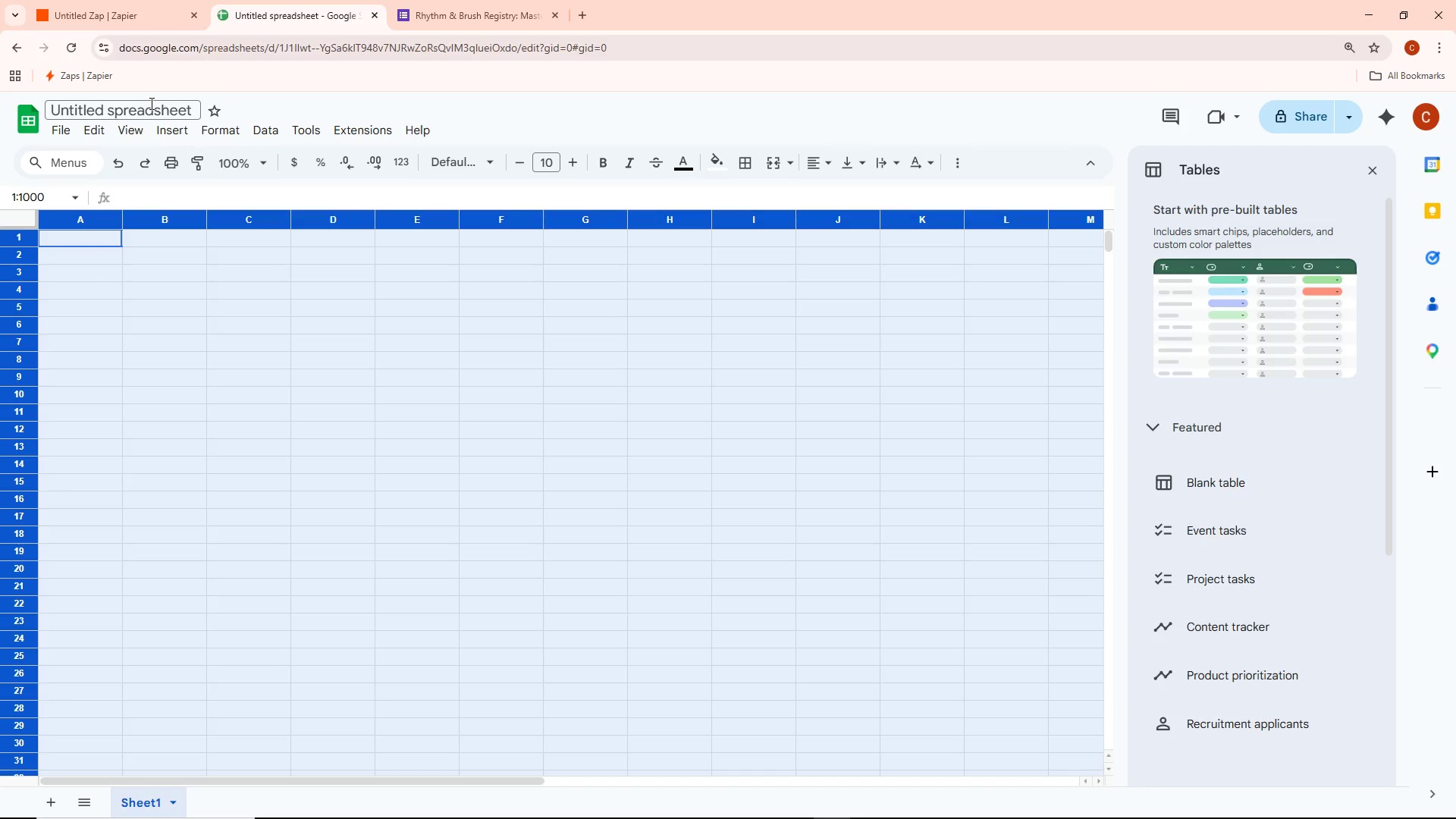 
left_click([265, 249])
 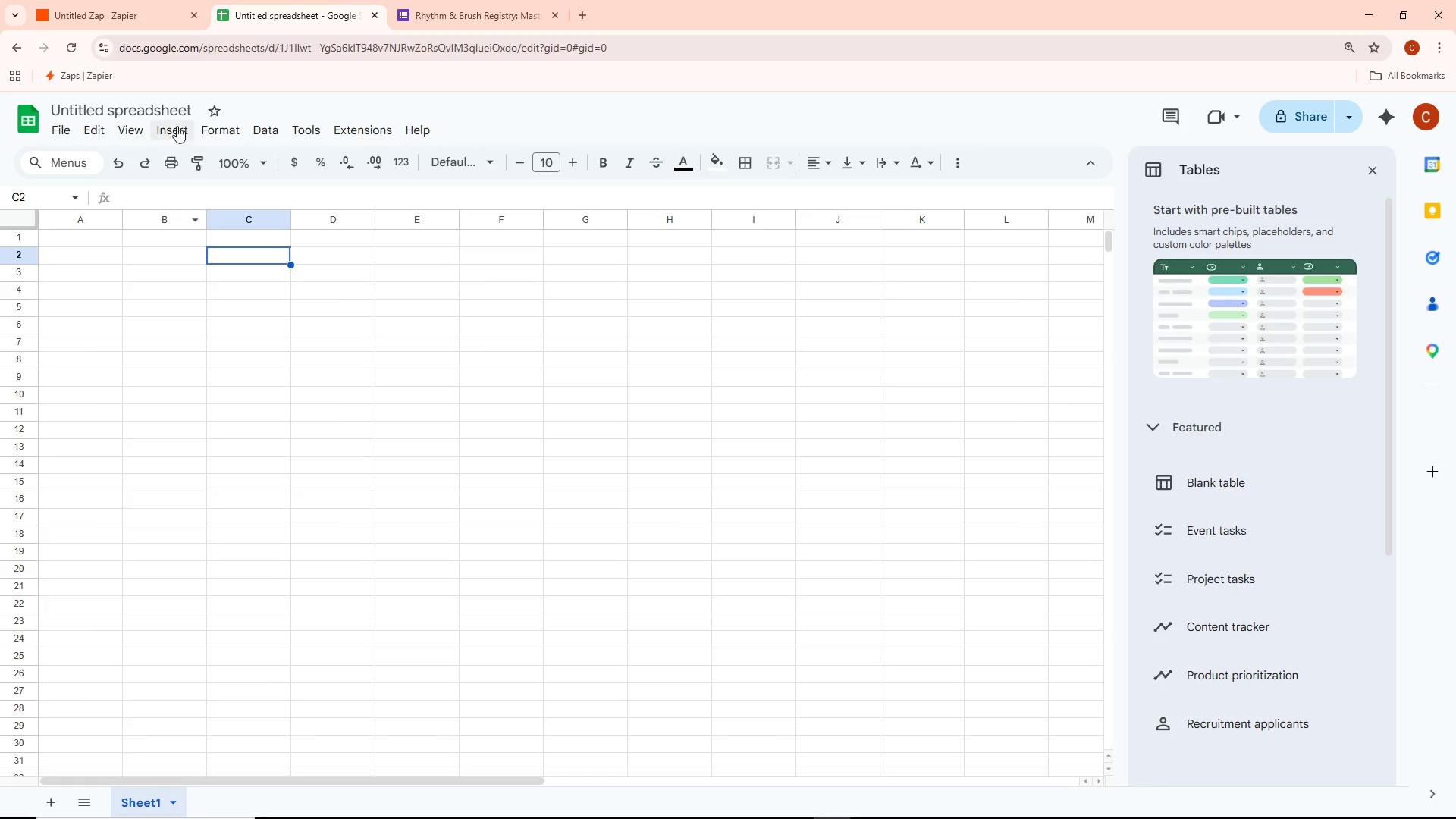 
left_click([160, 108])
 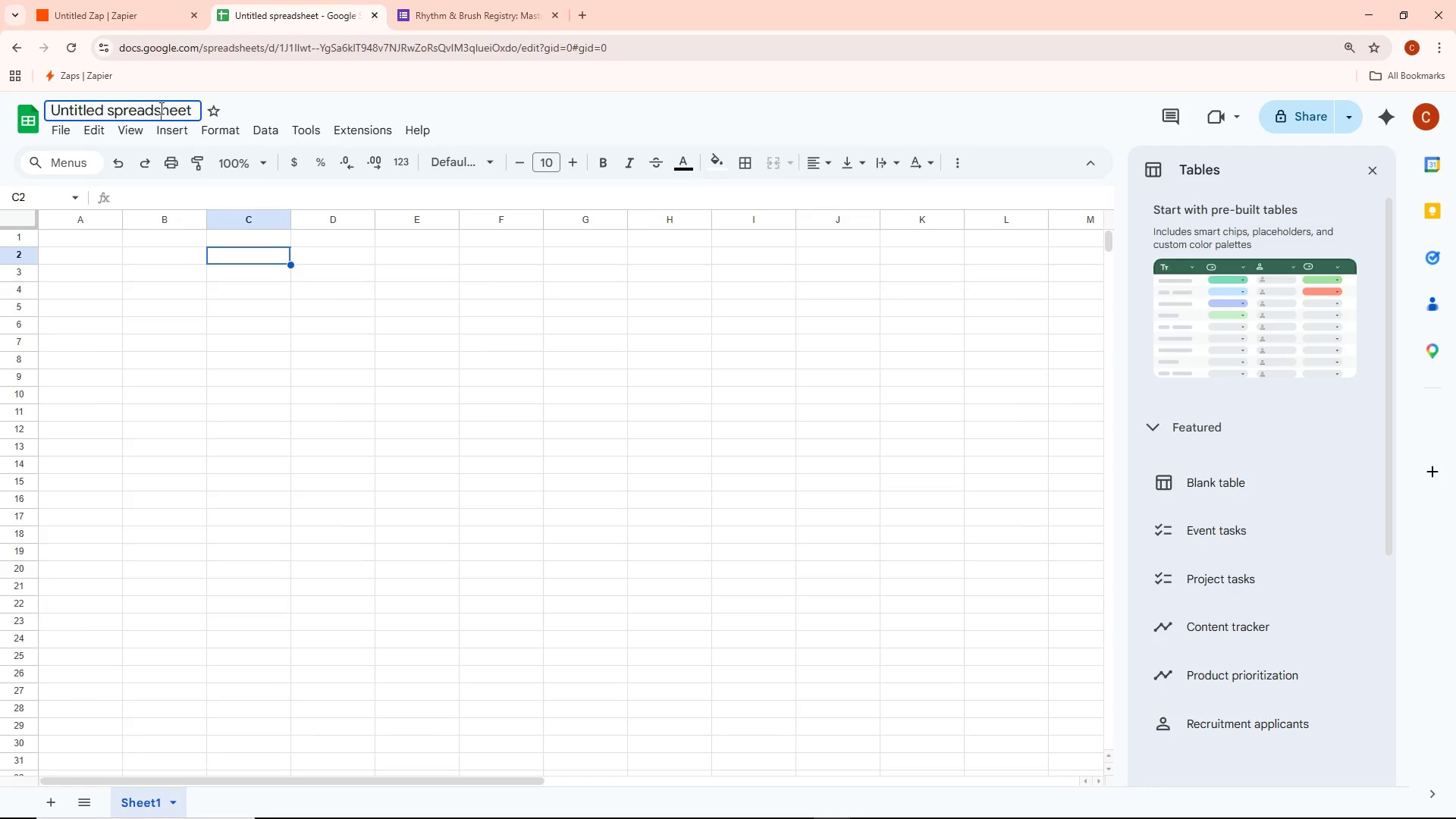 
key(Control+ControlLeft)
 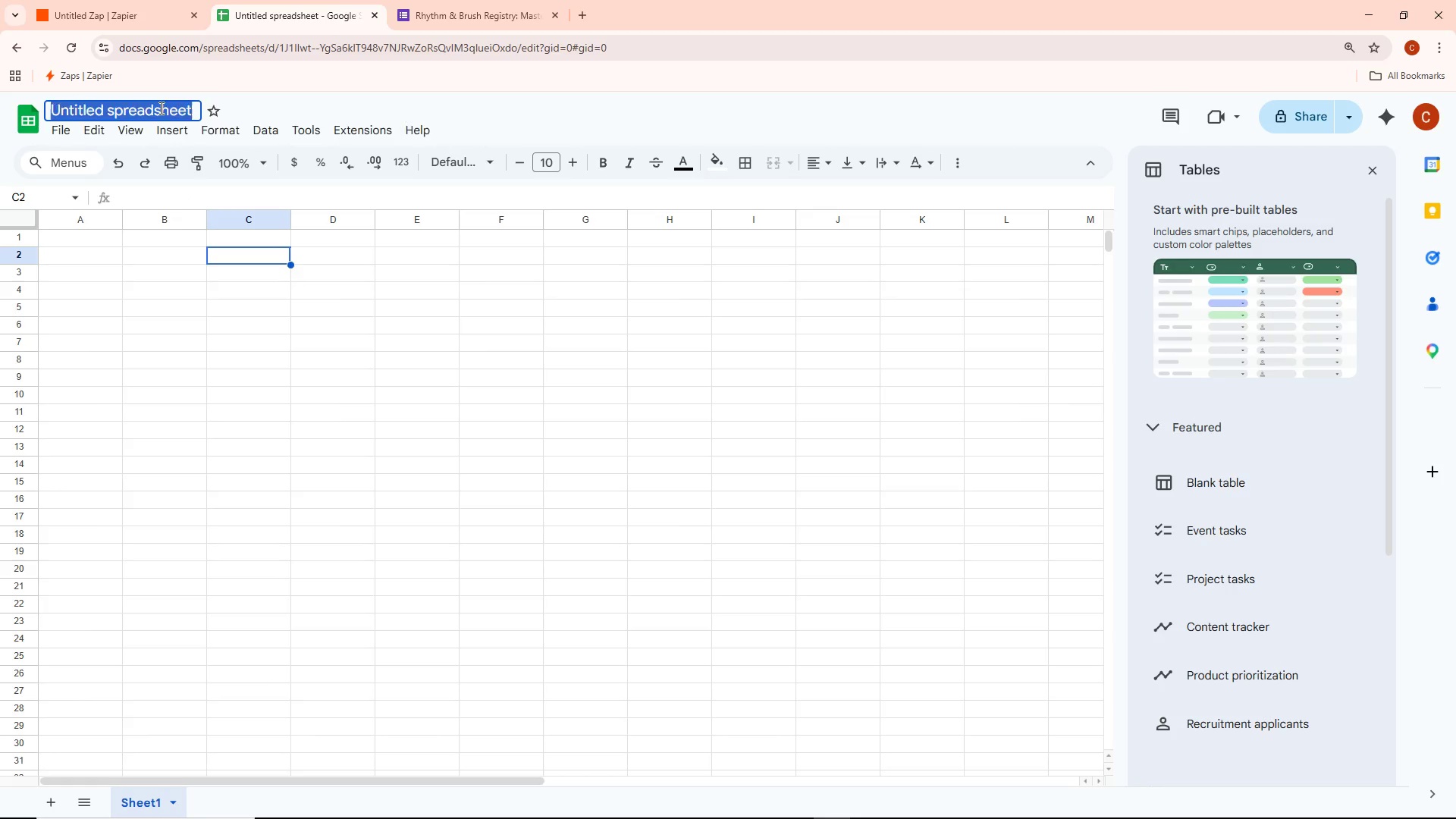 
key(Control+A)
 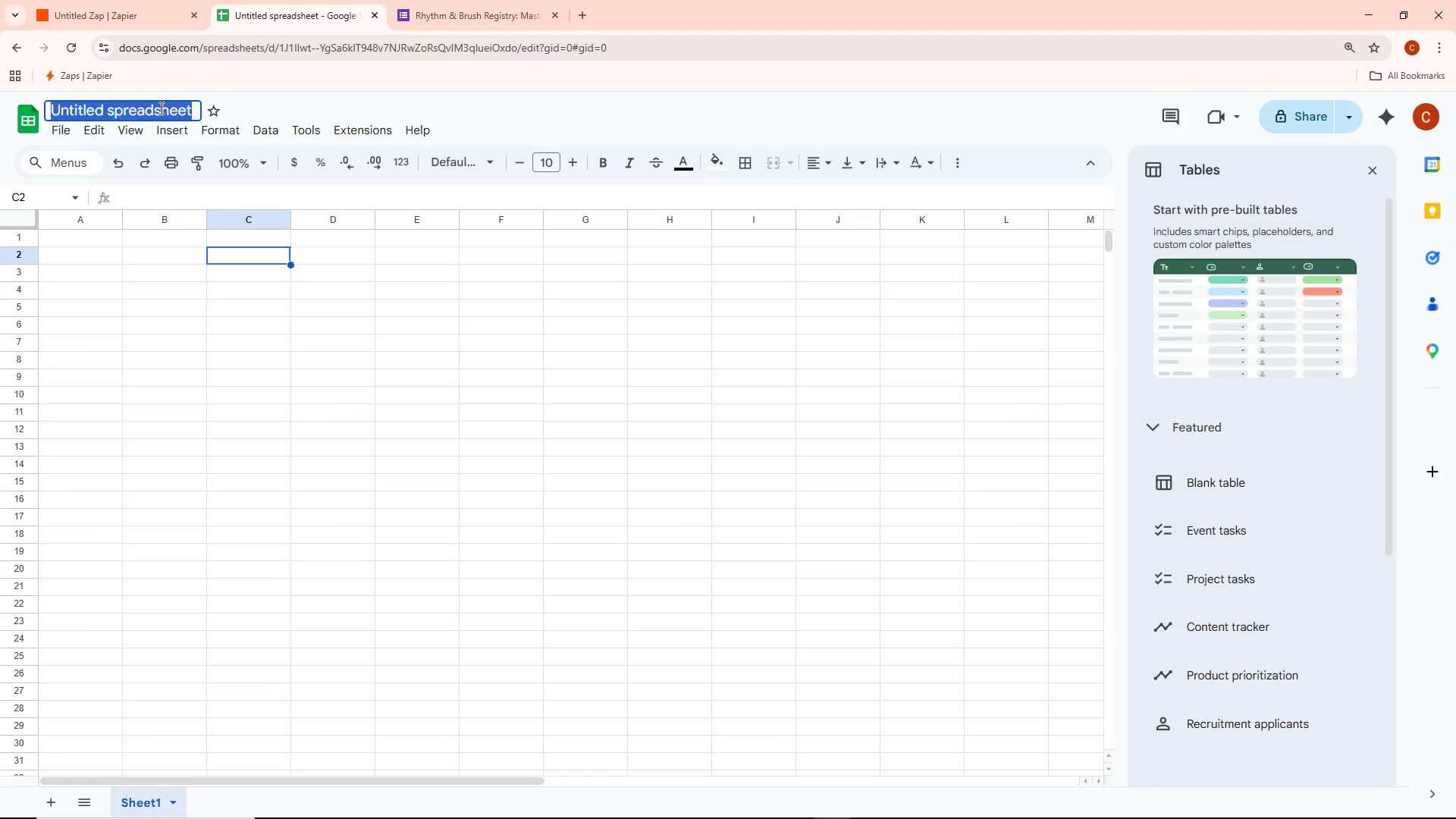 
key(Backspace)
 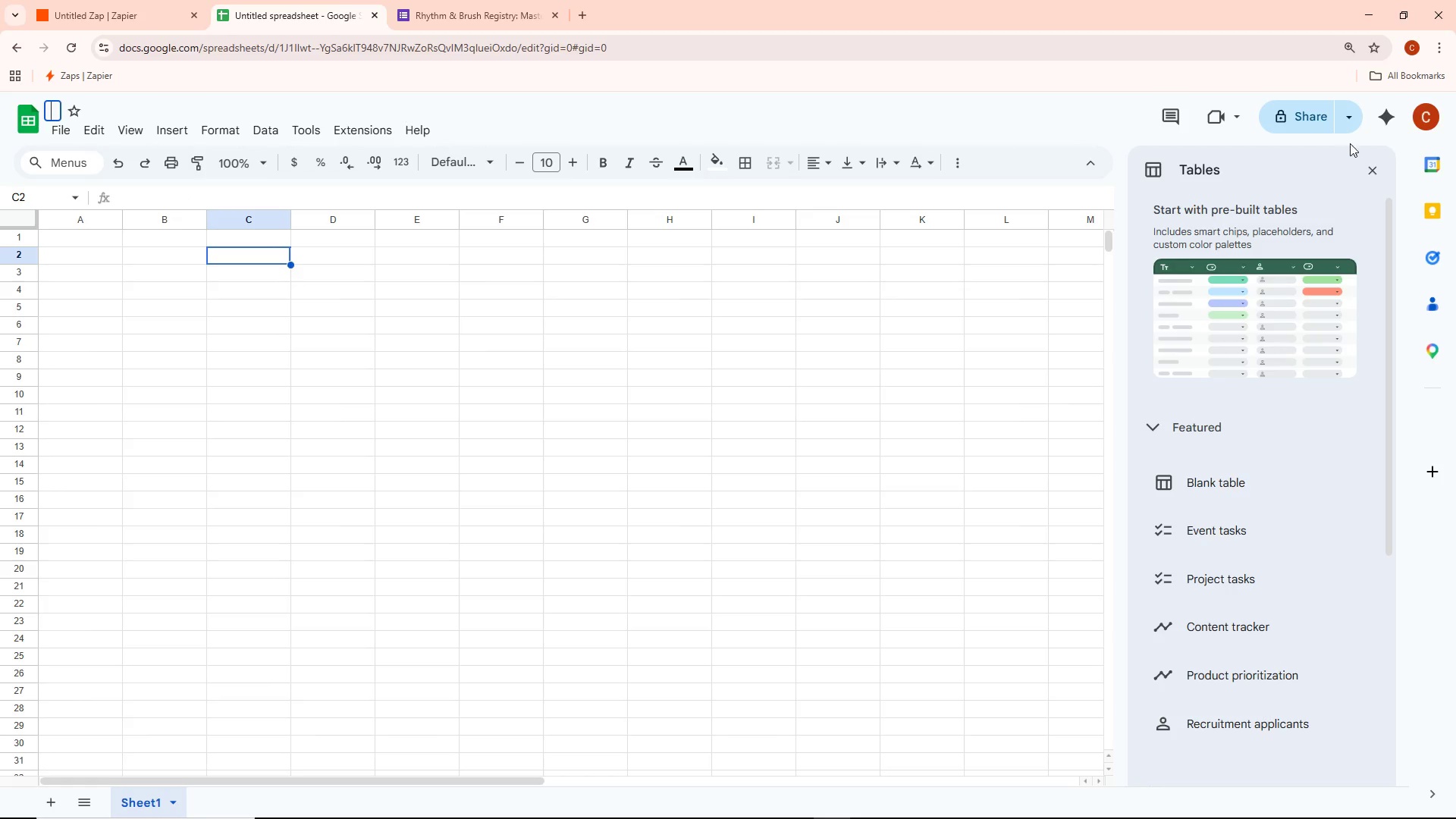 
left_click([1370, 170])
 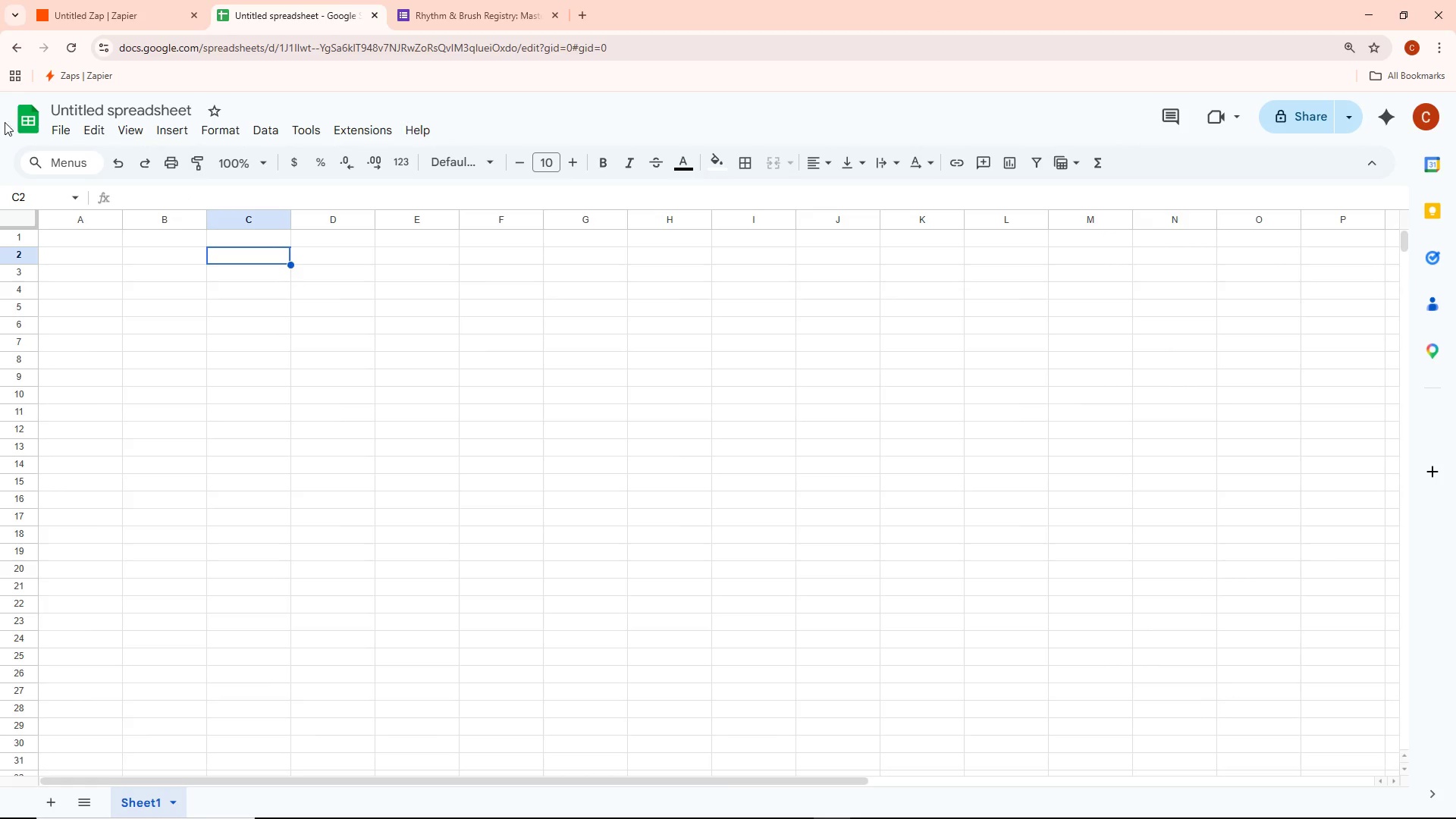 
left_click([128, 109])
 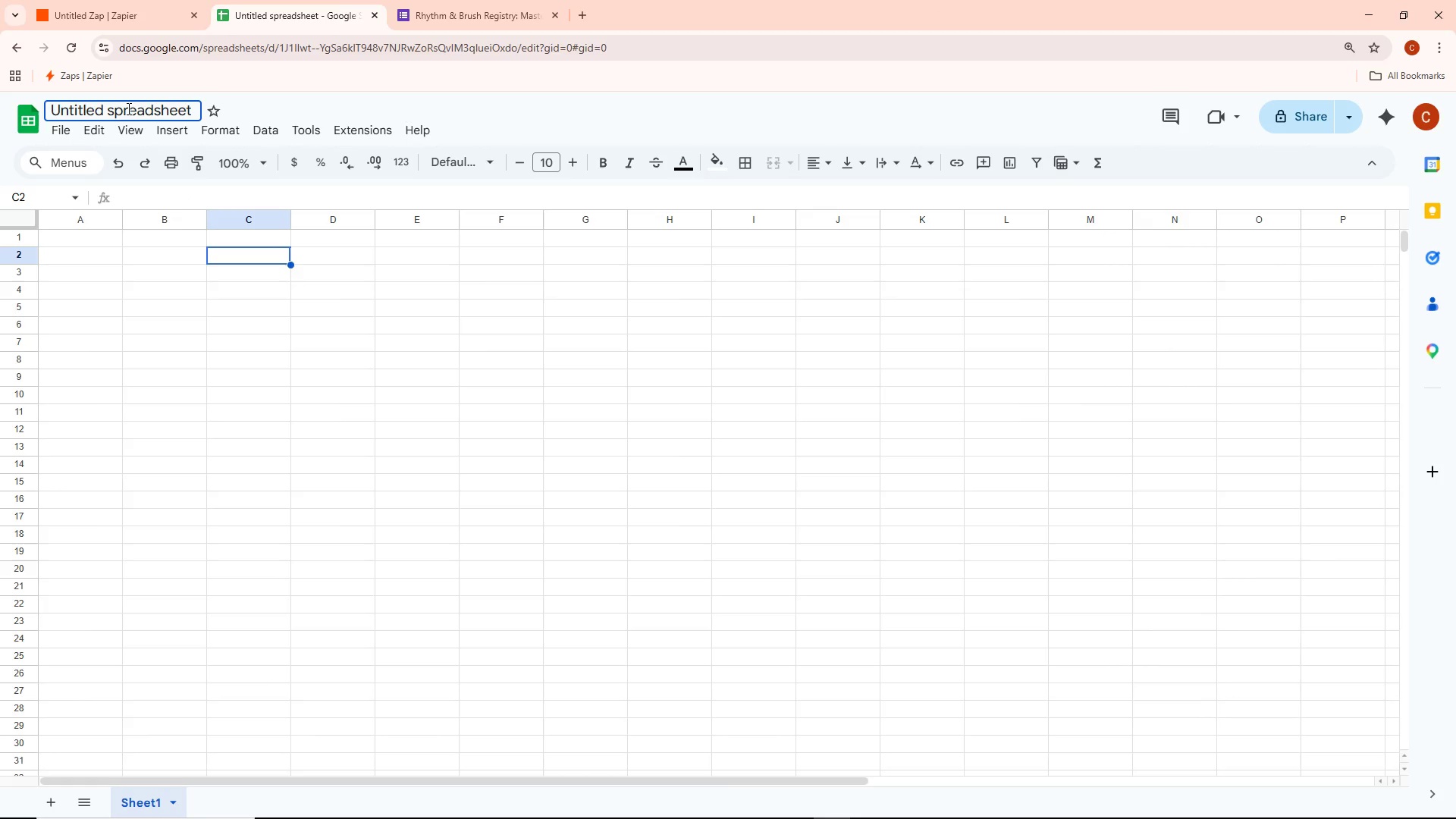 
key(Control+Backspace)
 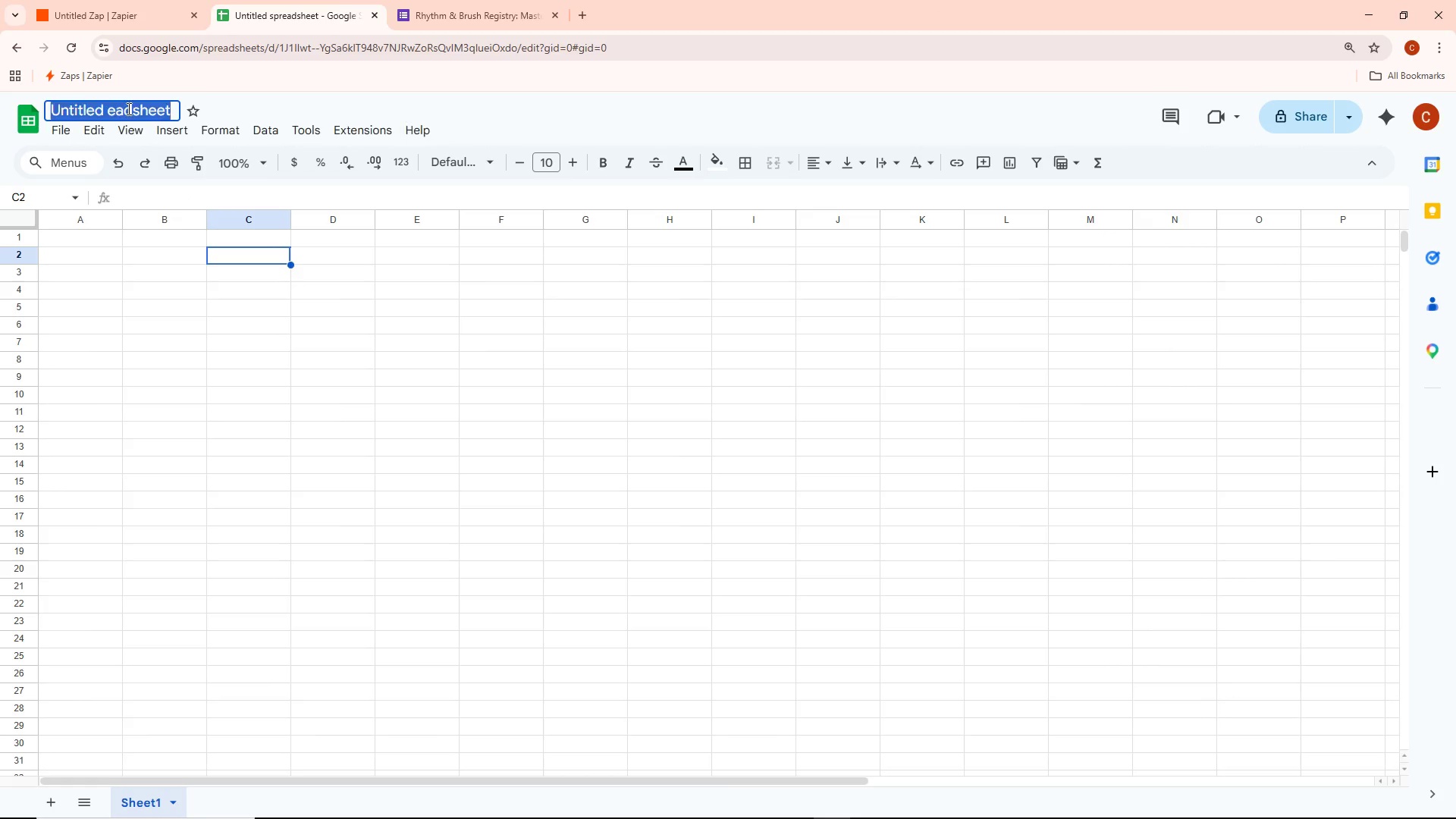 
key(Control+A)
 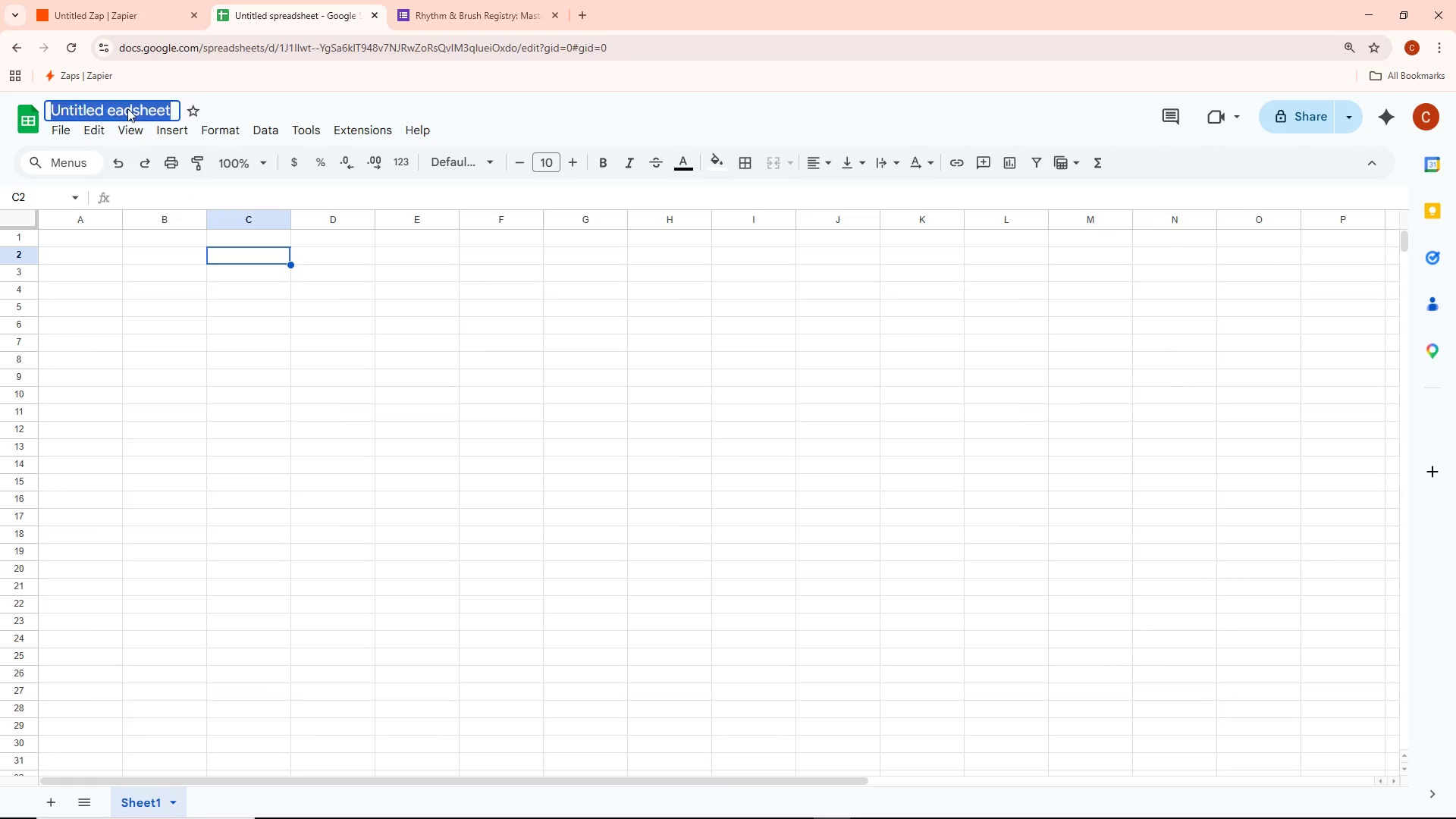 
key(Control+Backspace)
 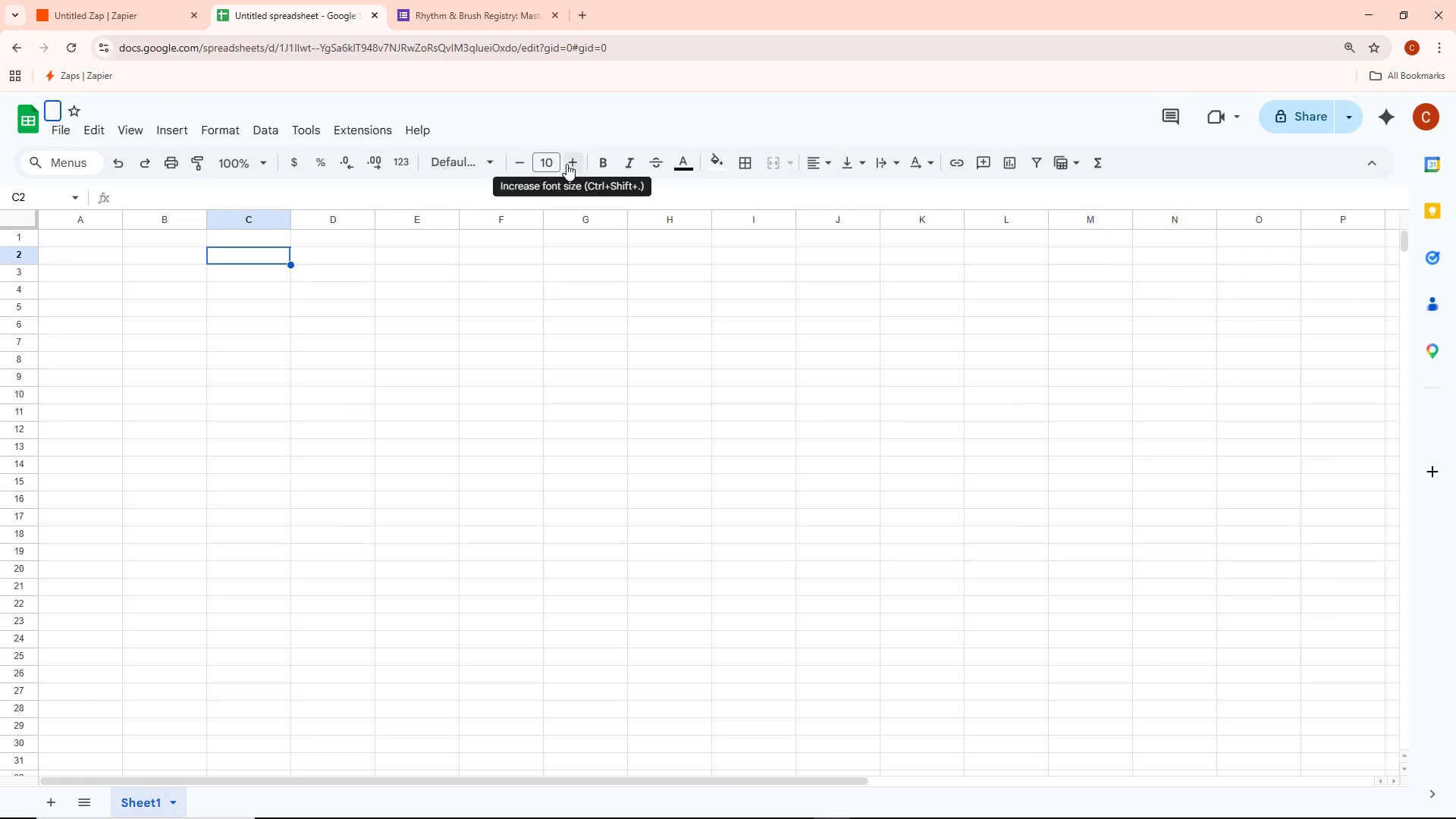 
wait(8.7)
 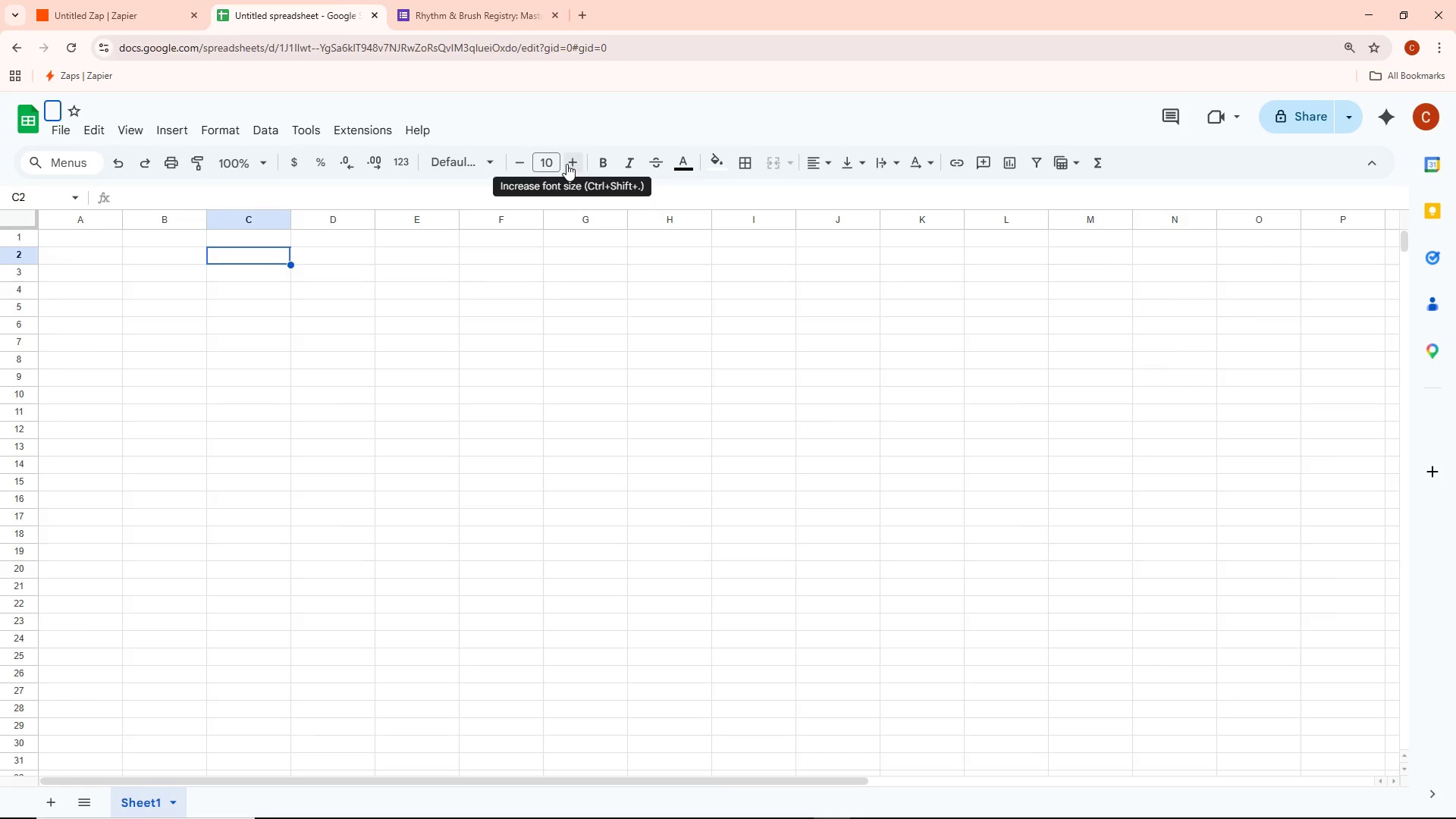 
type(Ry)
 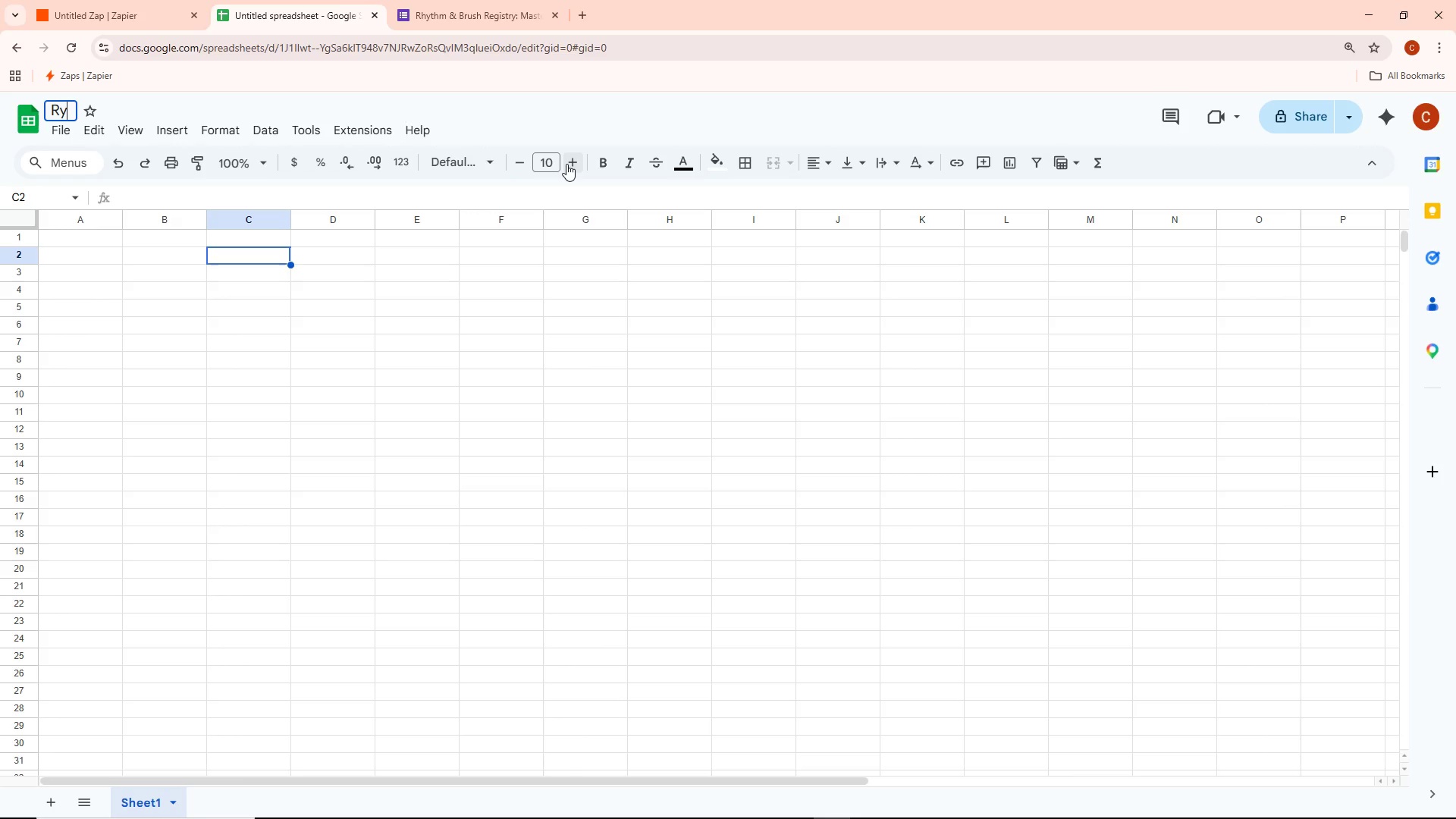 
key(Backspace)
type(hythm & Brush CRM)
 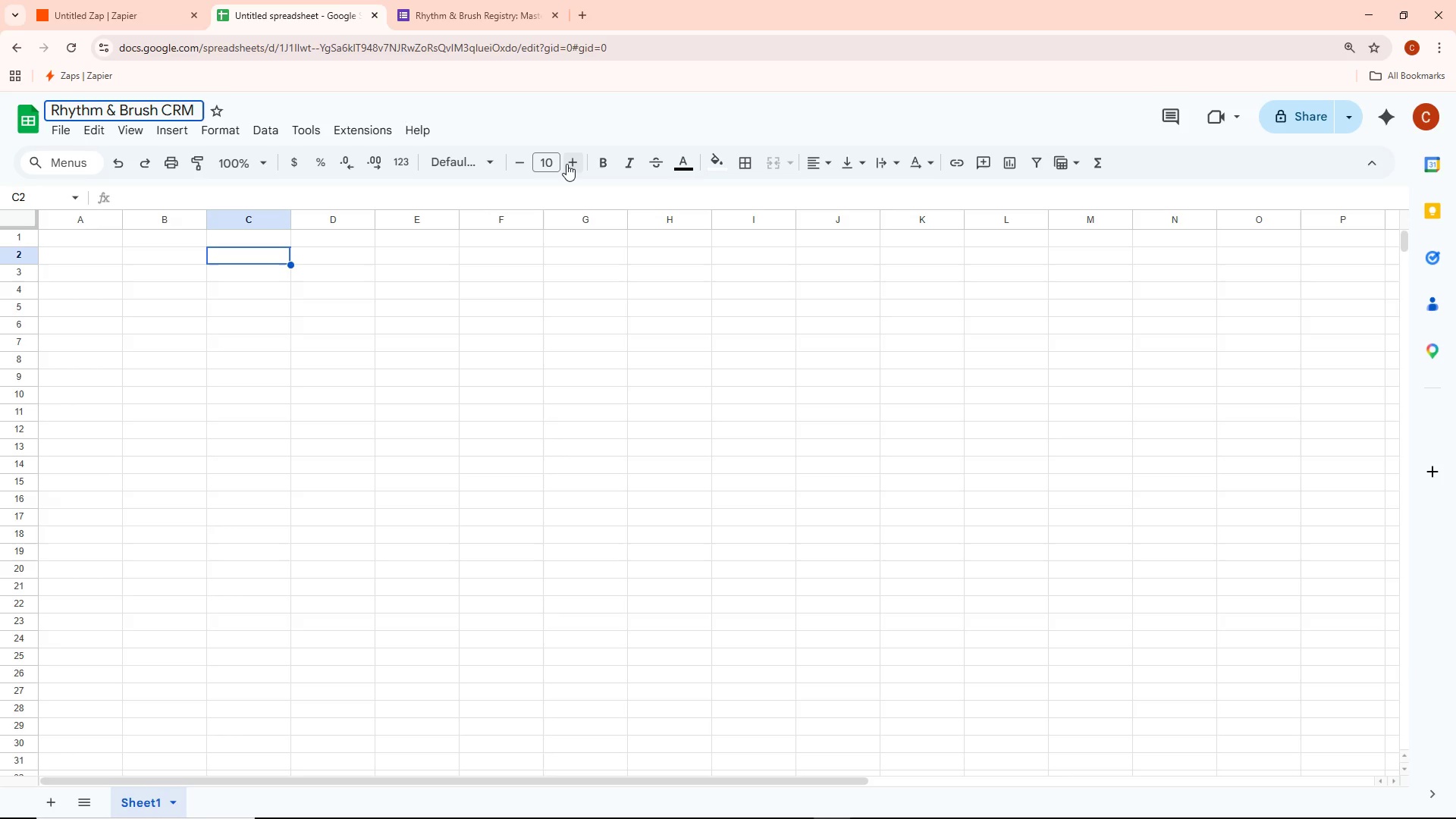 
wait(5.73)
 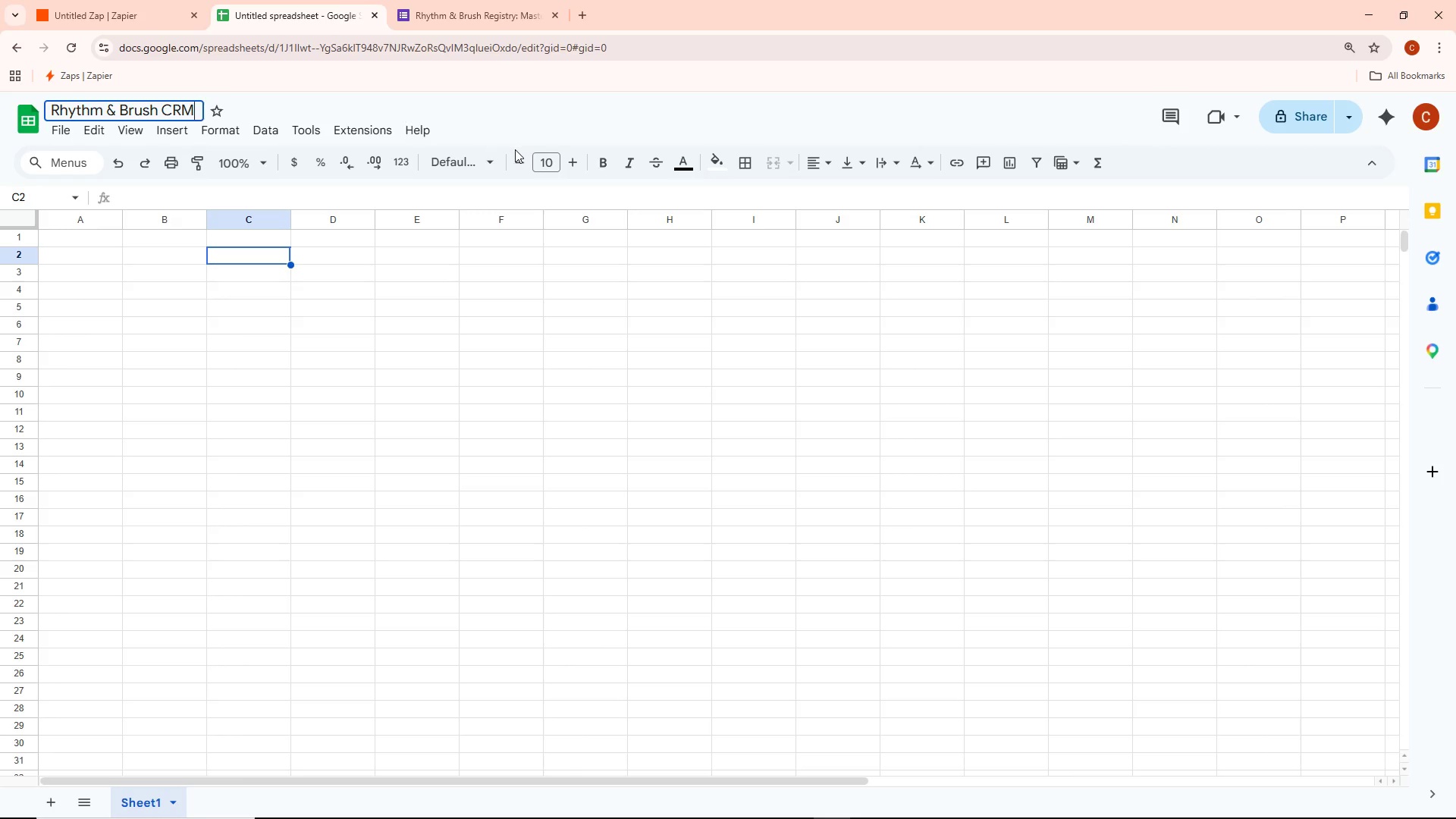 
right_click([138, 799])
 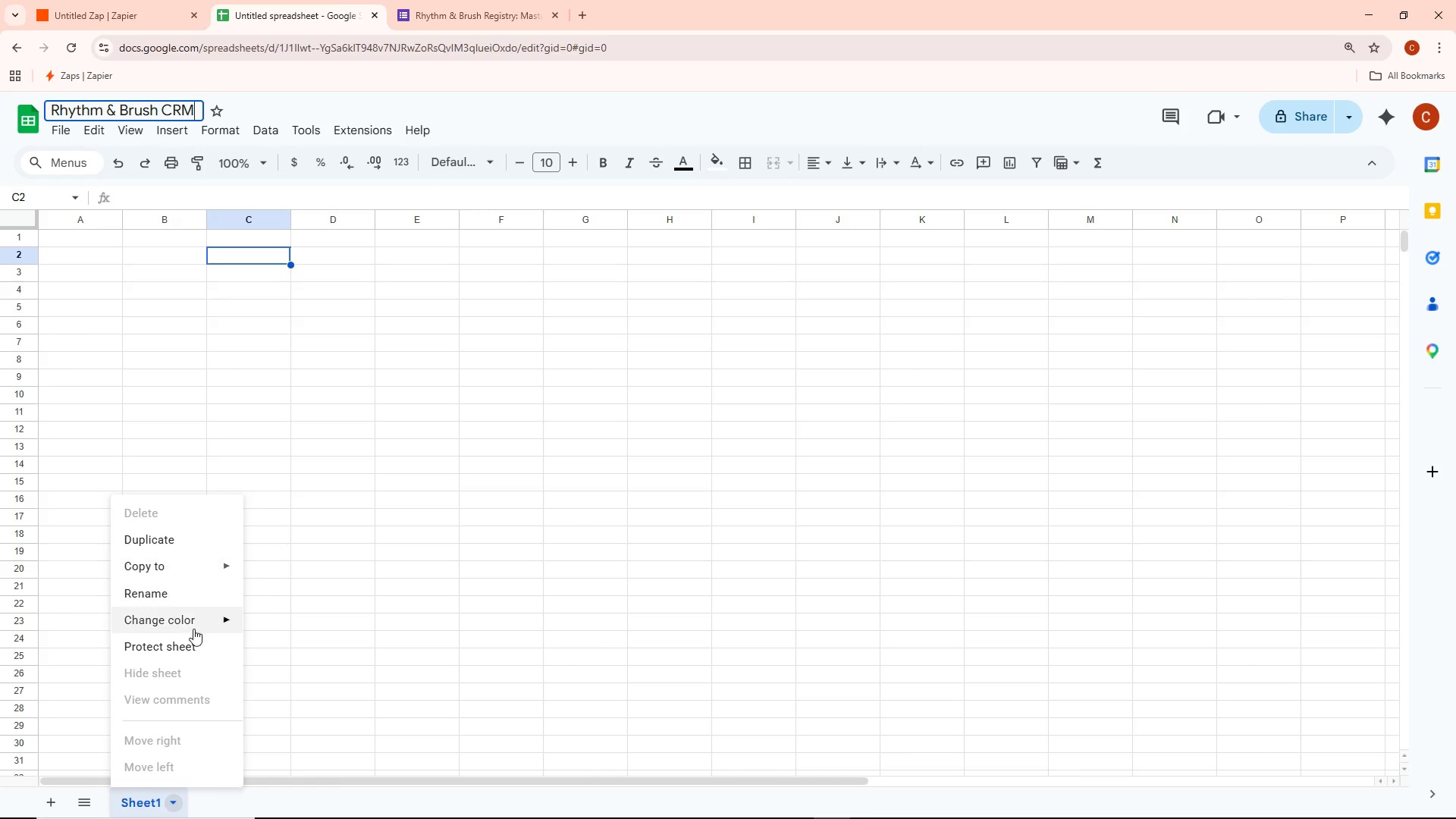 
left_click([193, 597])
 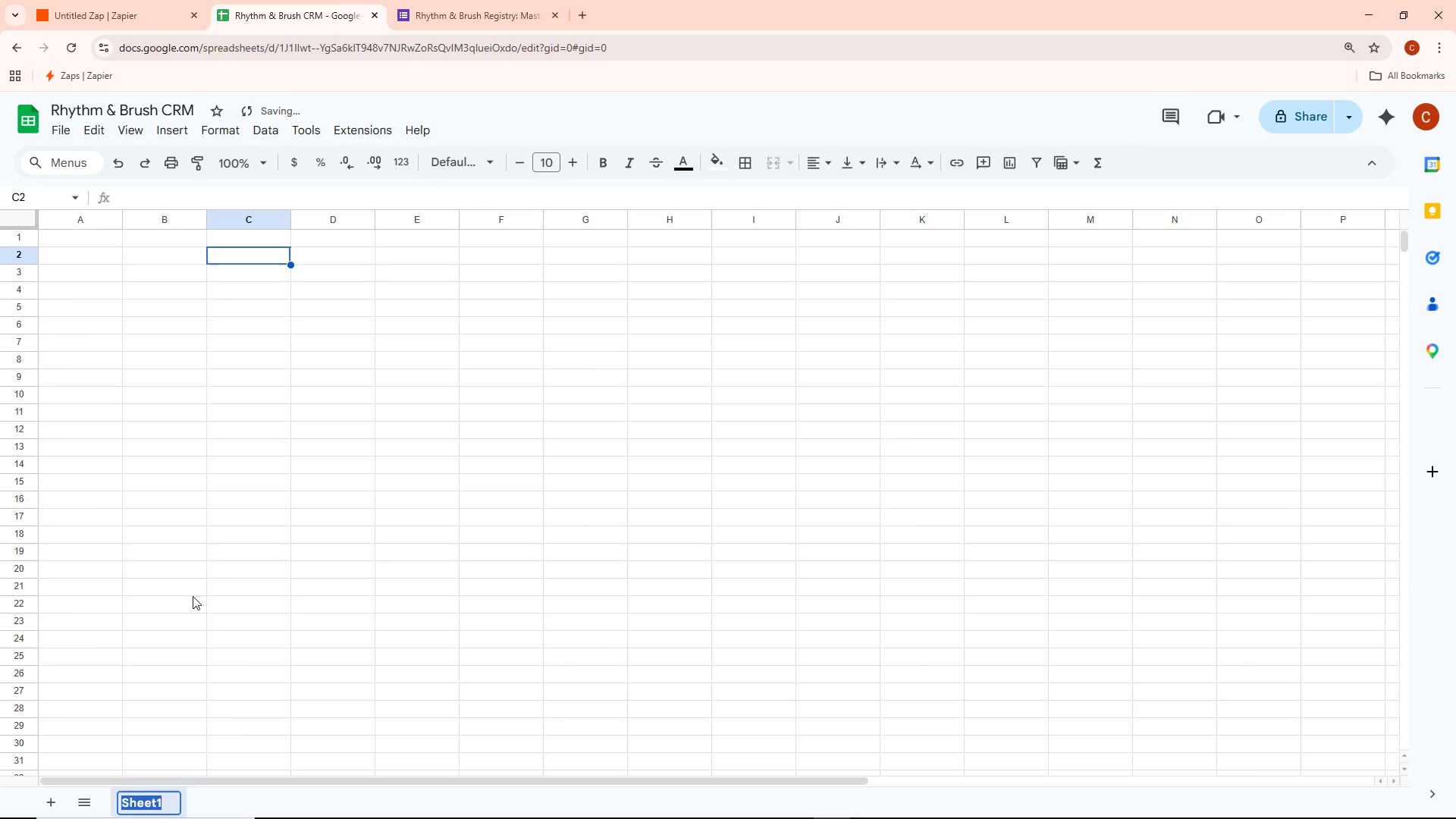 
key(Backspace)
type(Leads)
 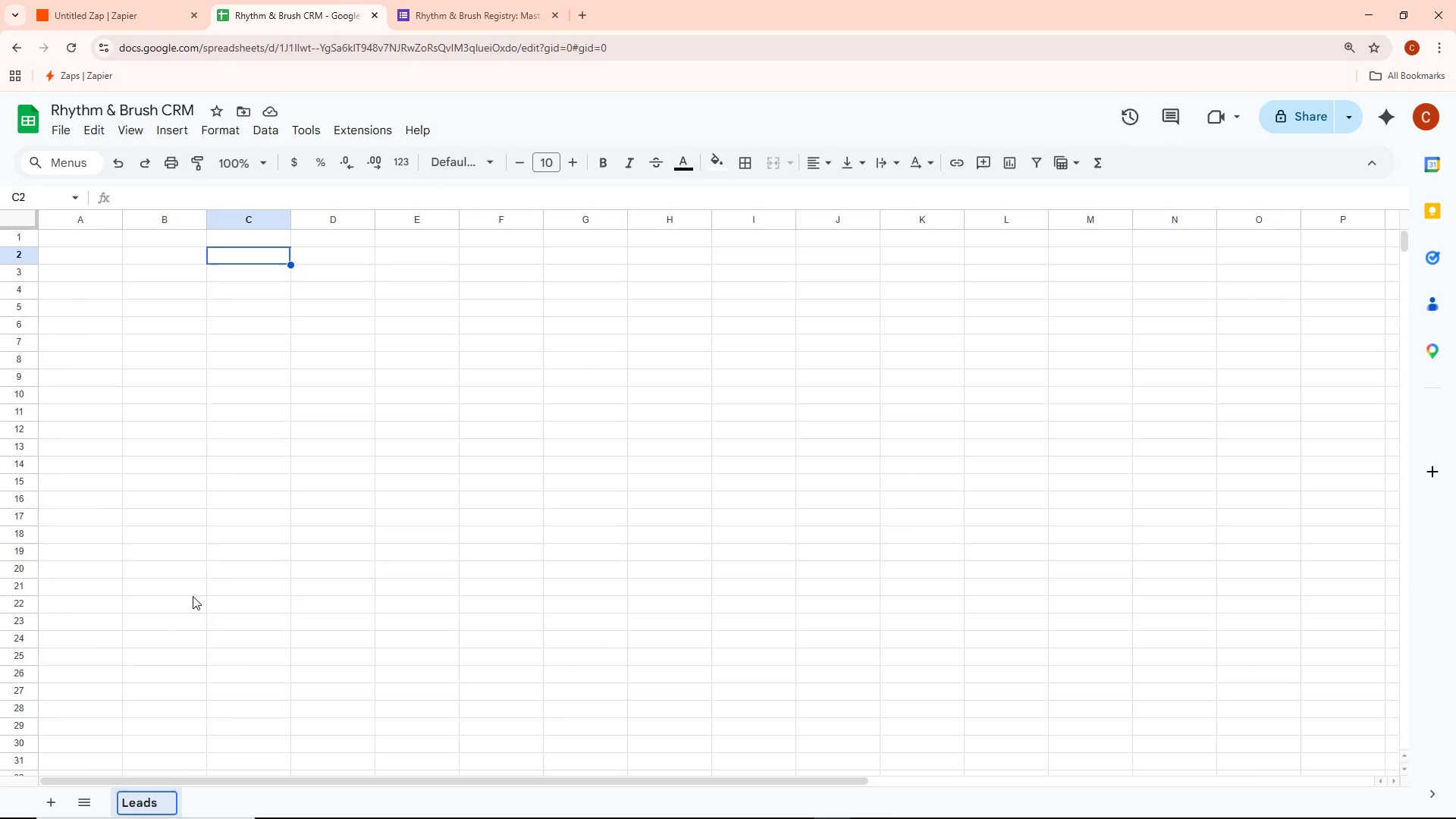 
left_click([193, 596])
 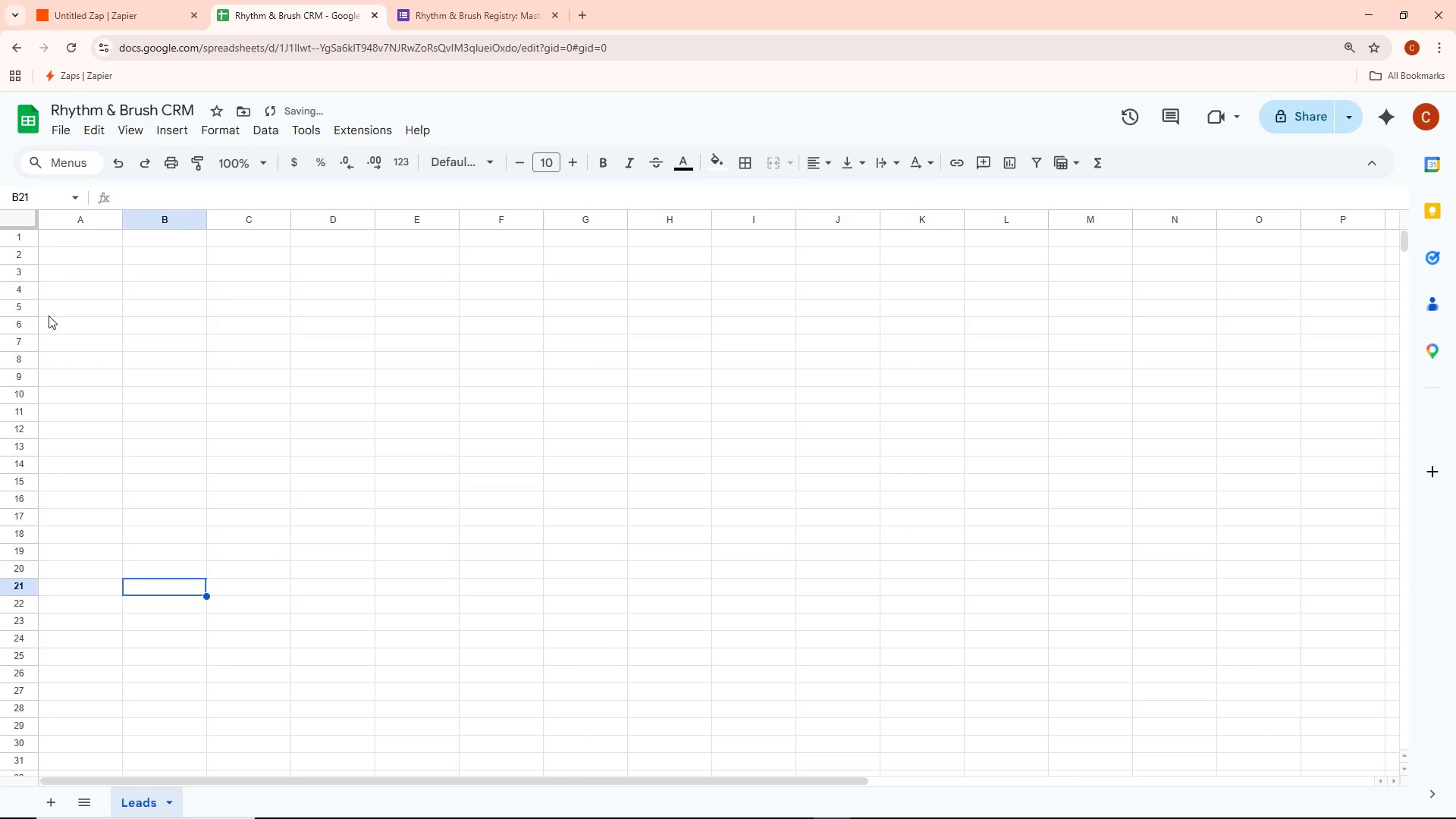 
left_click([77, 240])
 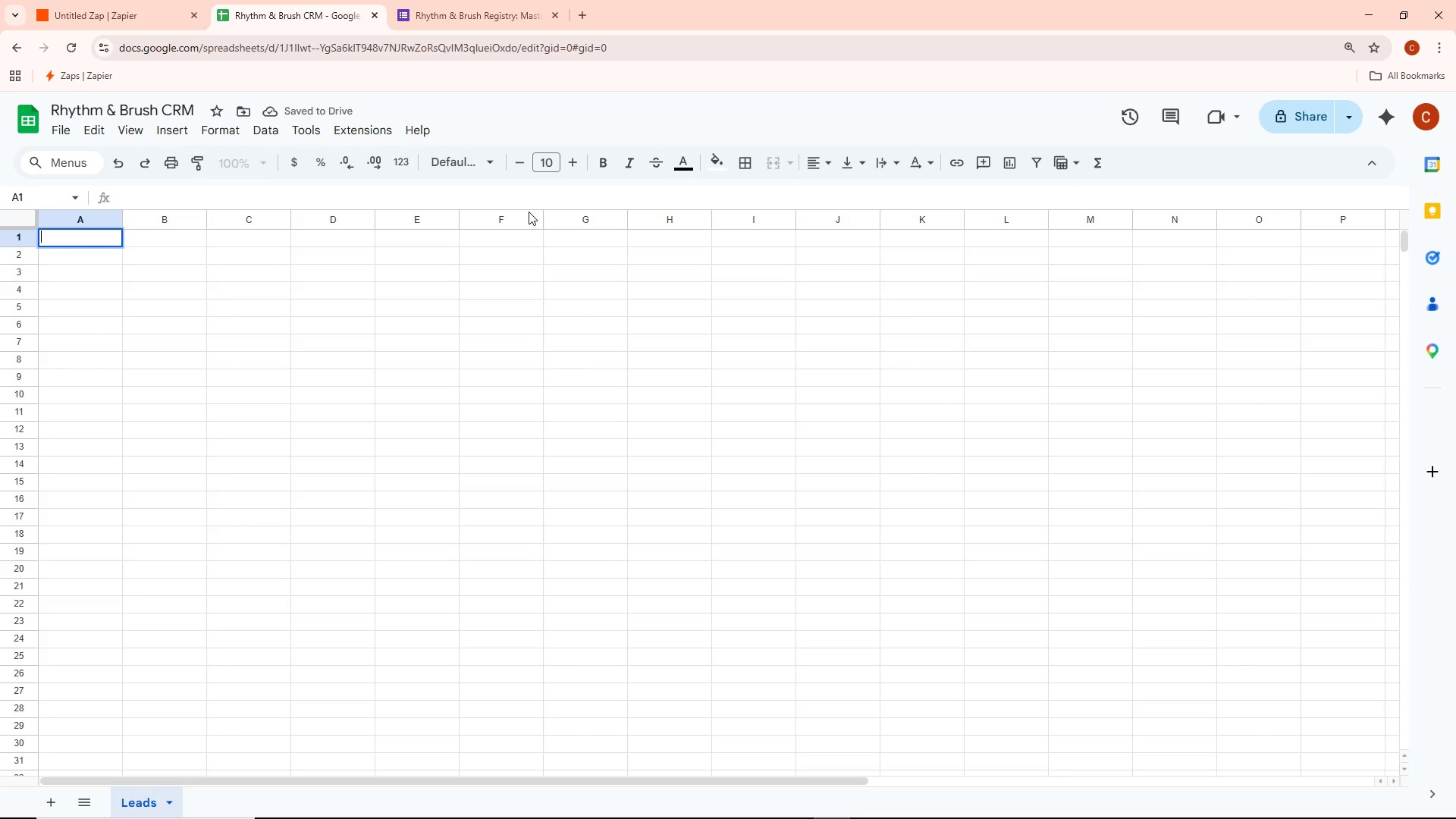 
wait(5.47)
 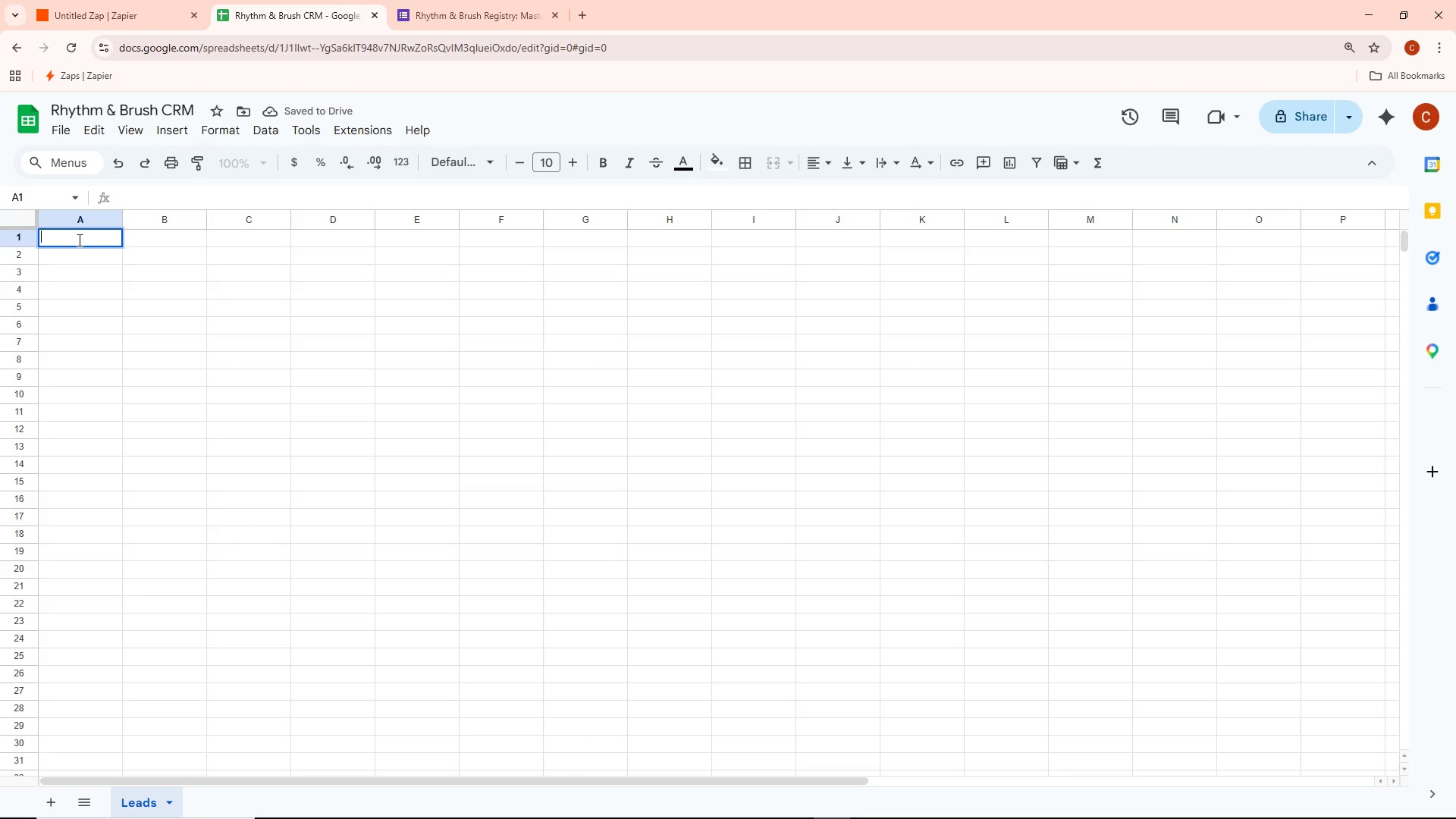 
type(Time Stamp)
 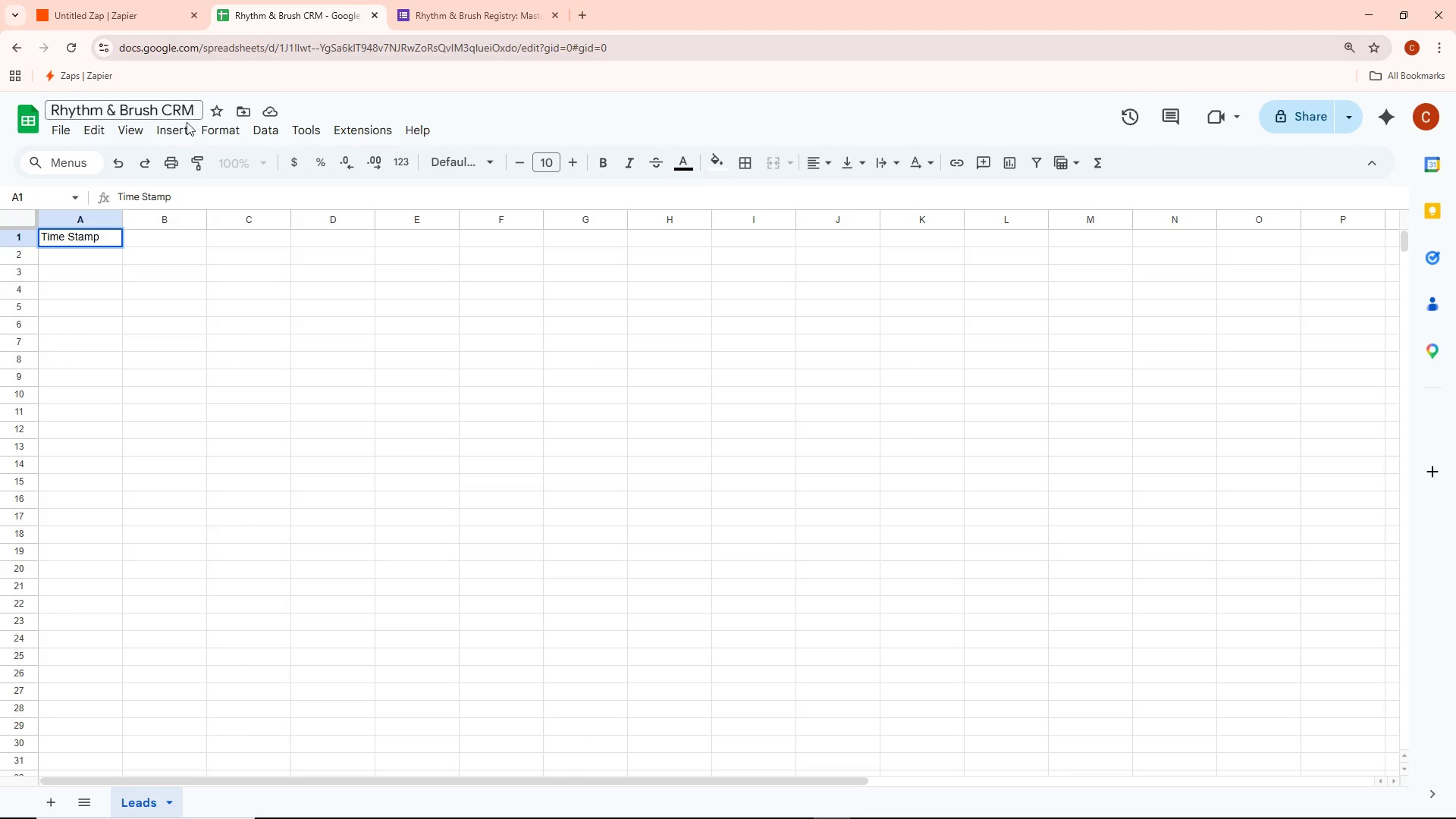 
wait(5.28)
 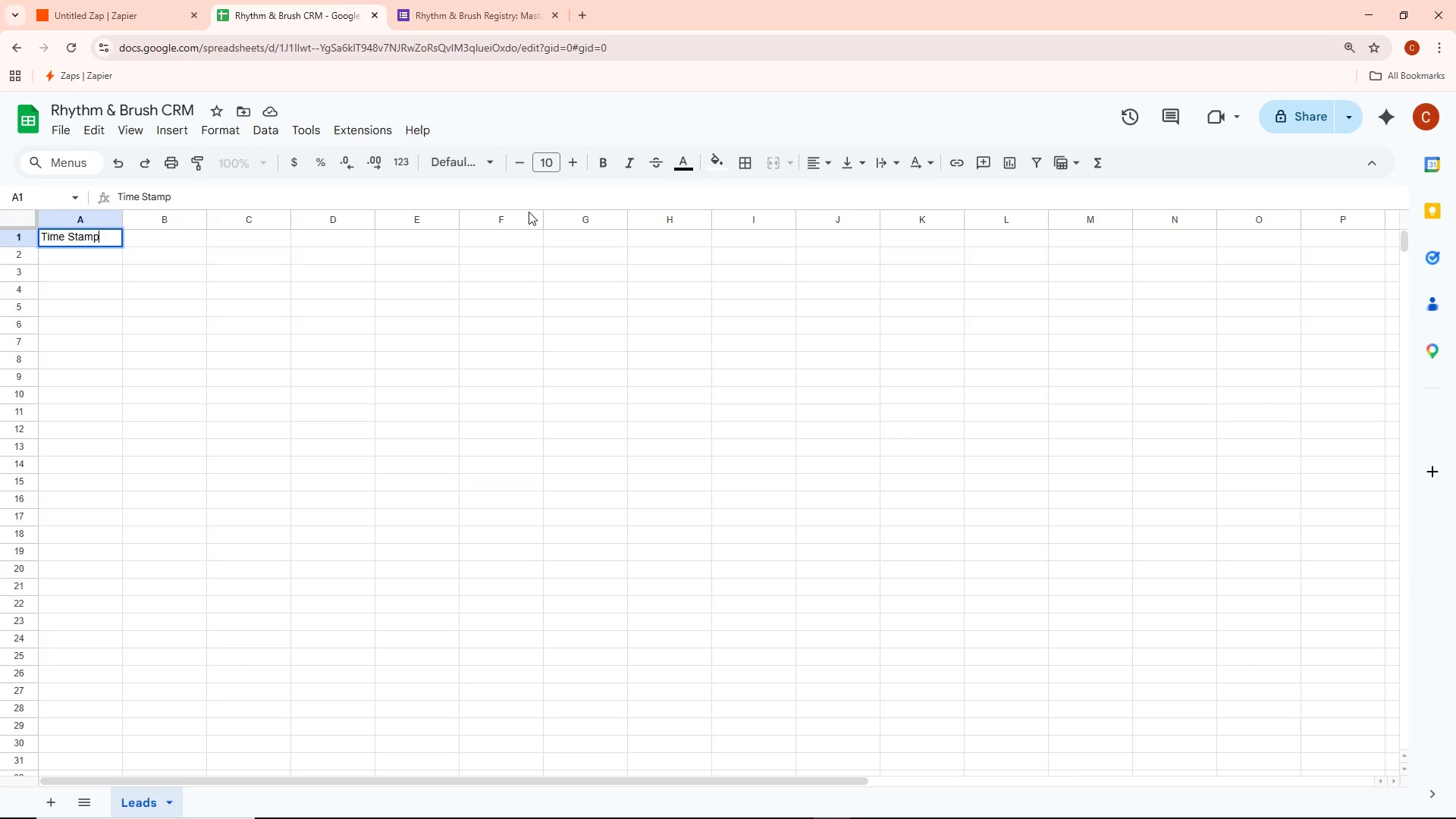 
left_click([71, 241])
 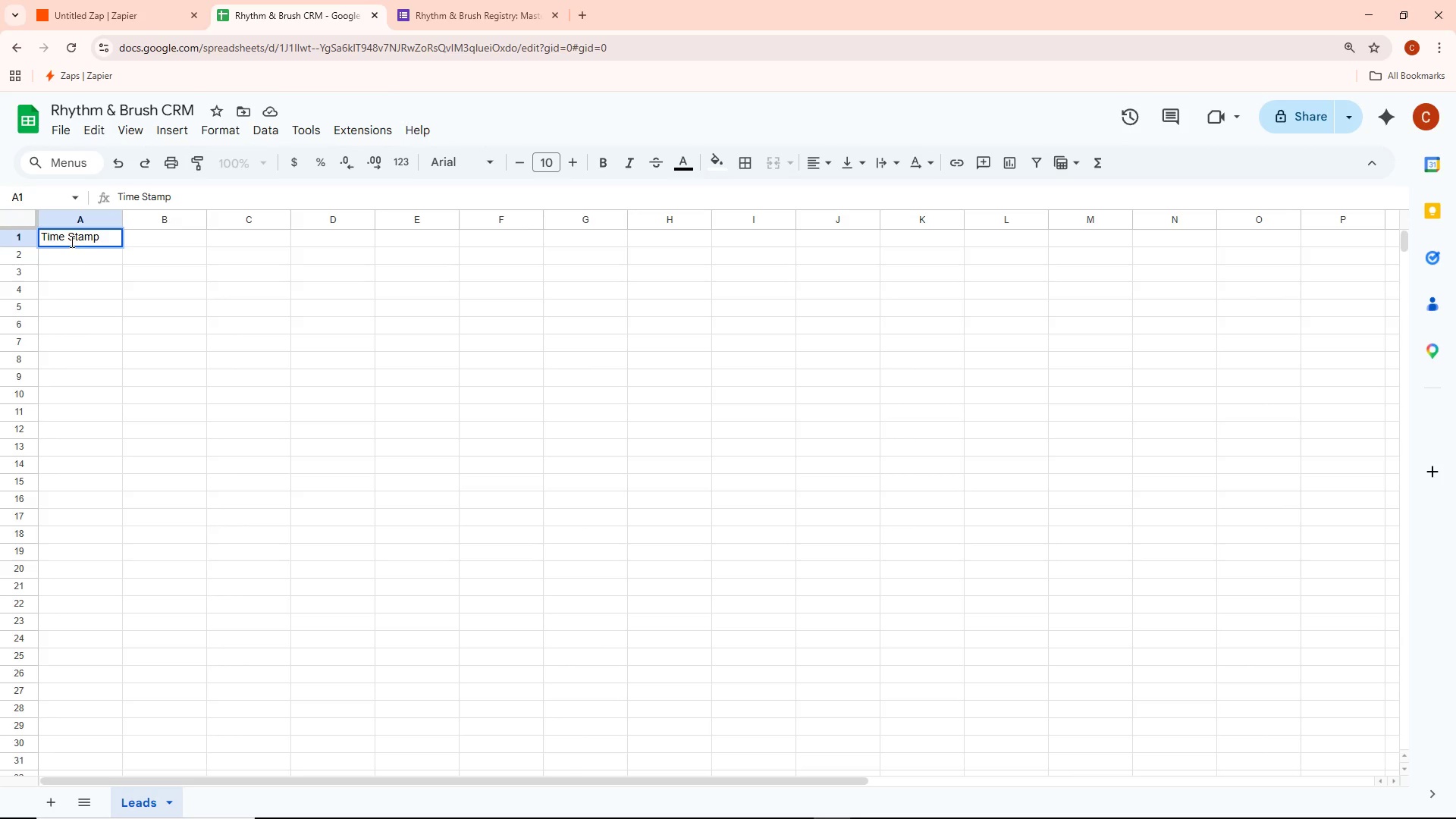 
key(ArrowRight)
 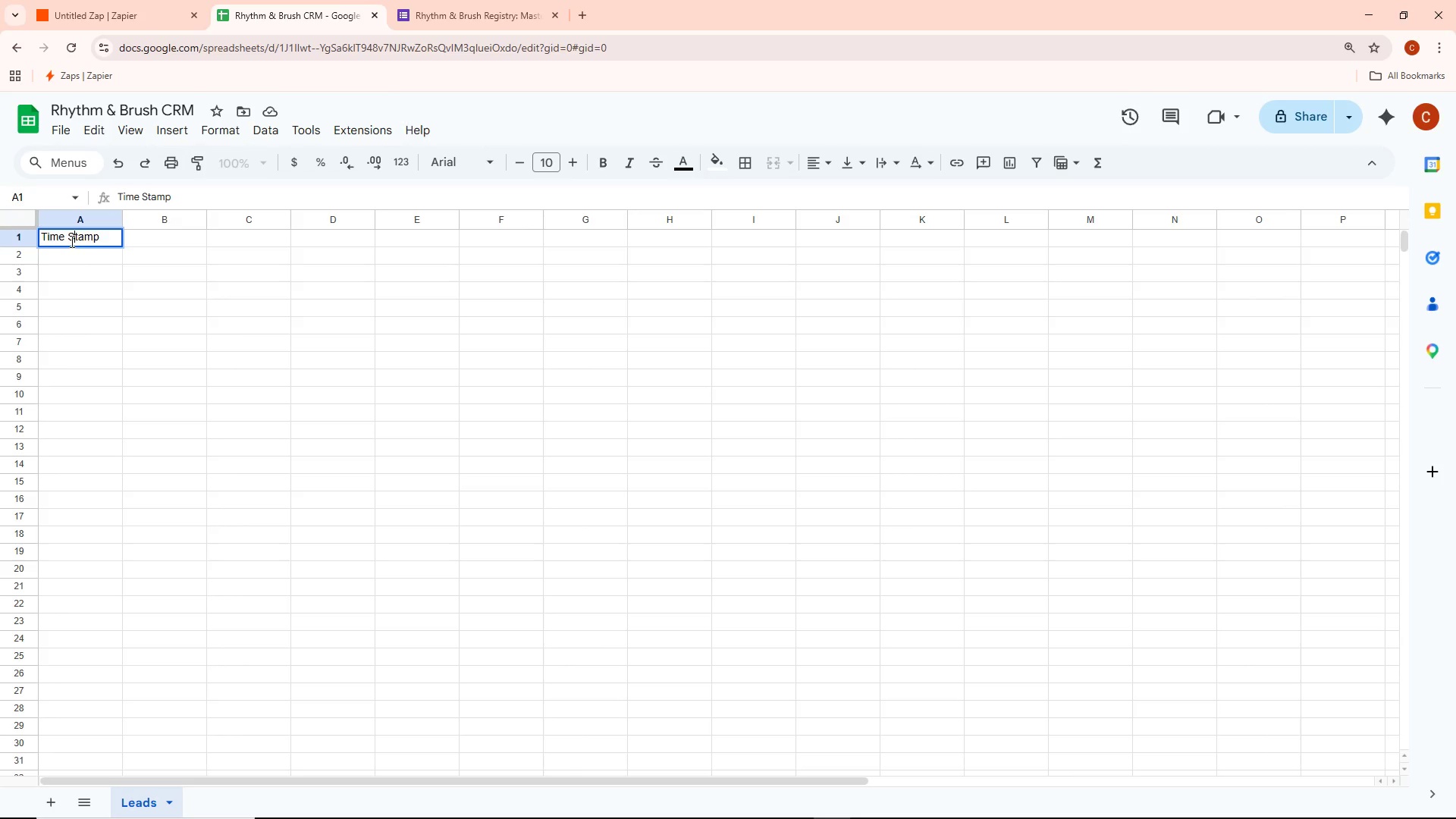 
key(Backspace)
 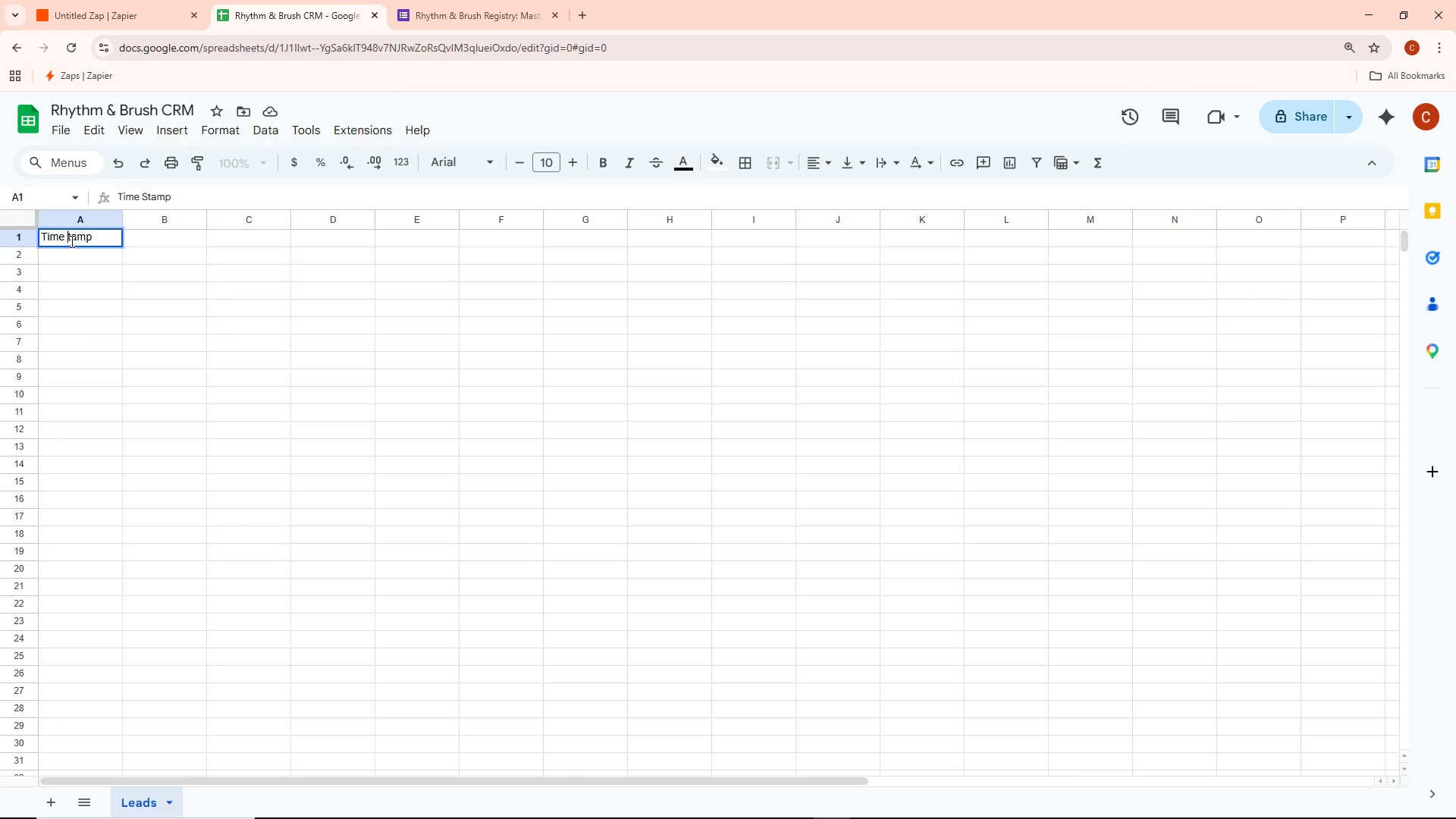 
key(Backspace)
 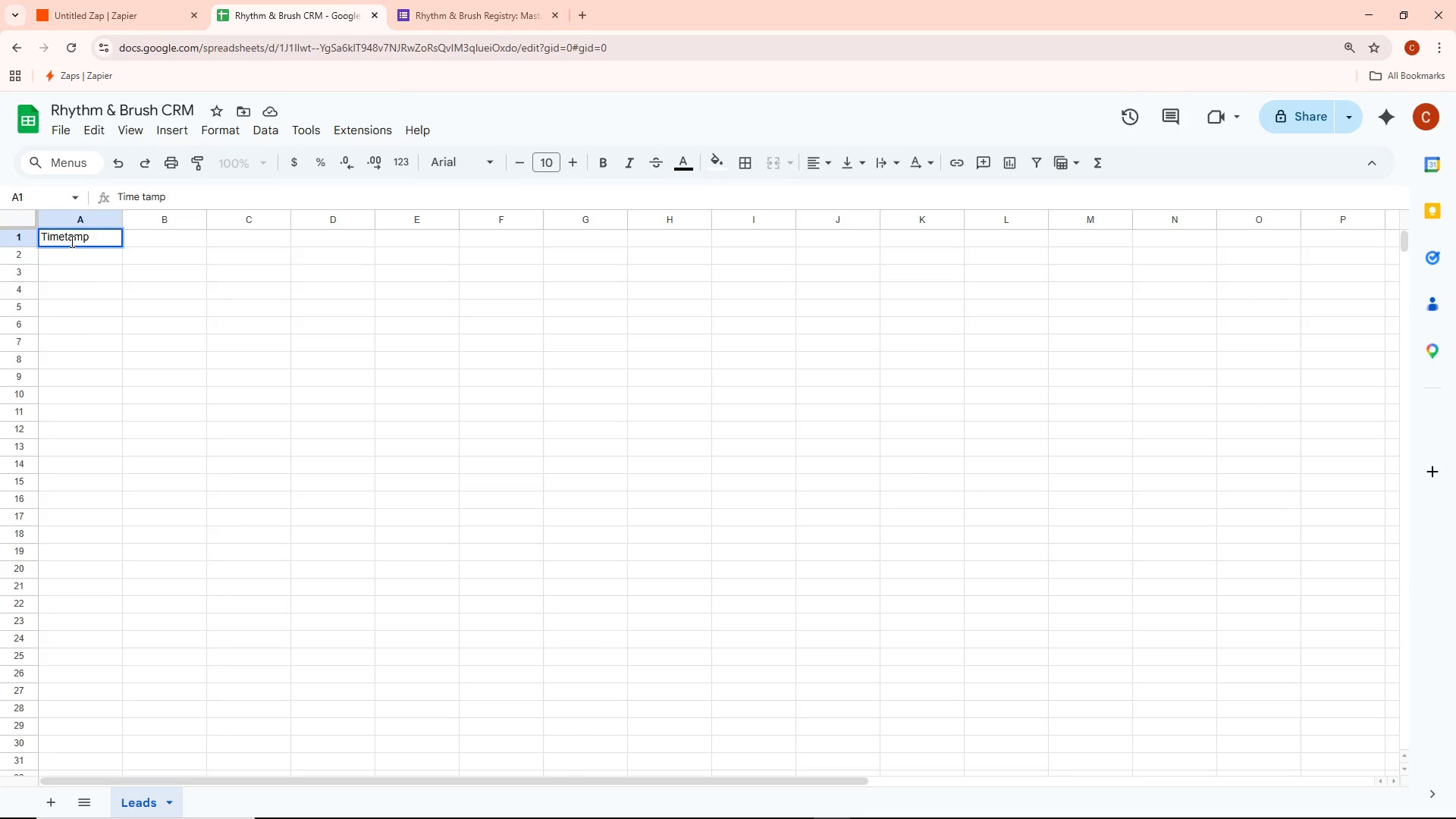 
key(S)
 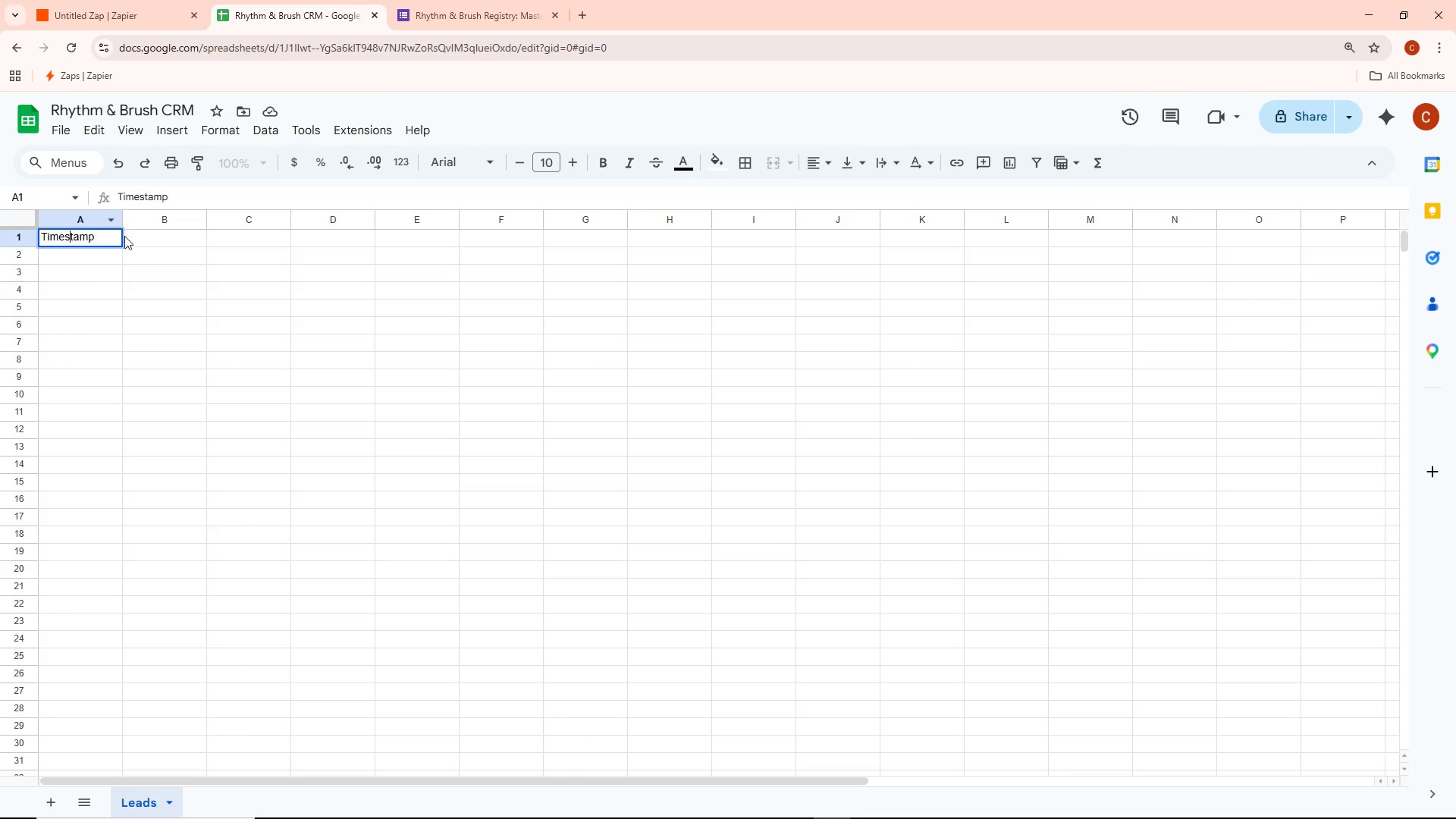 
double_click([139, 237])
 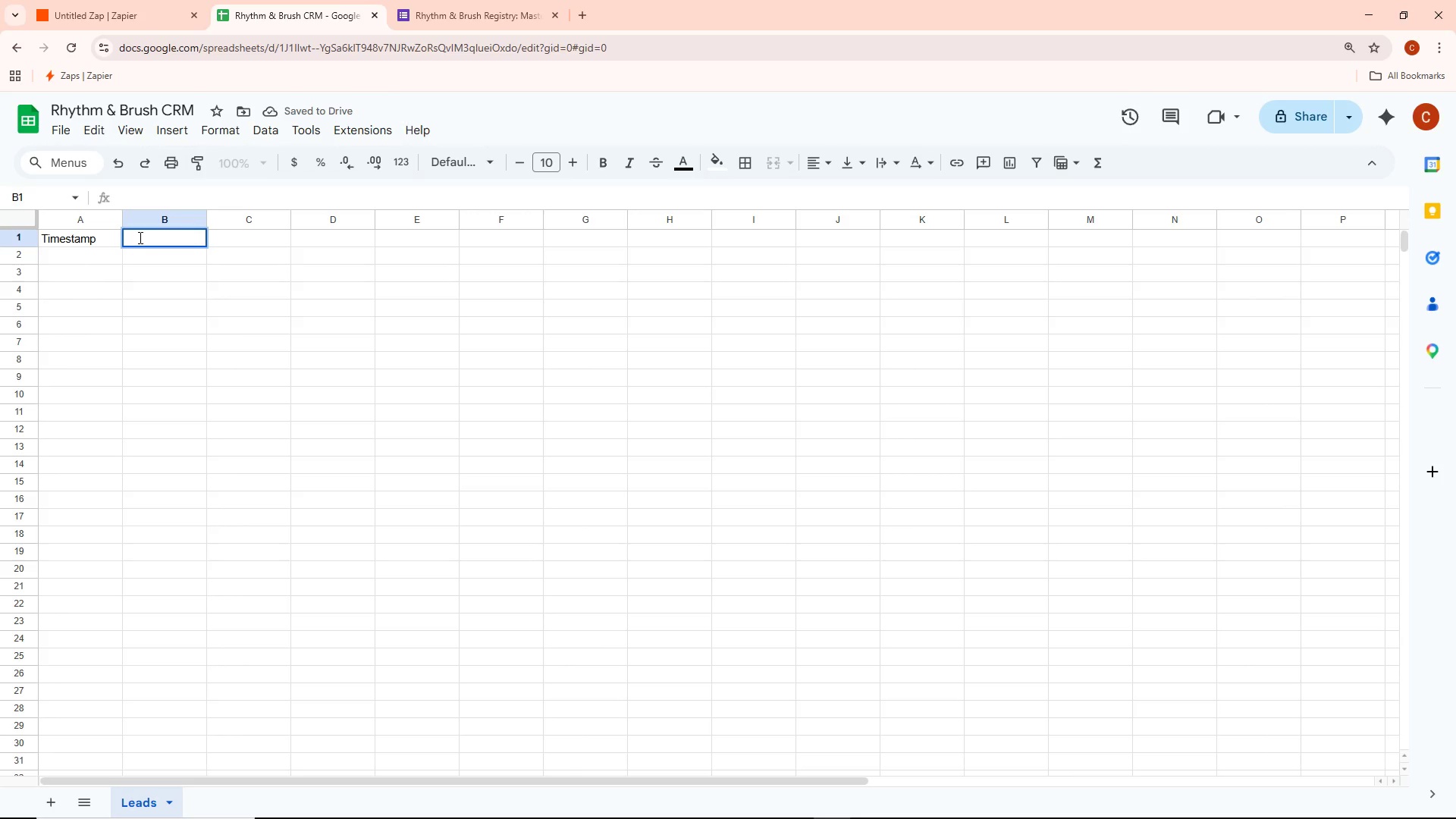 
type(Lead Name)
 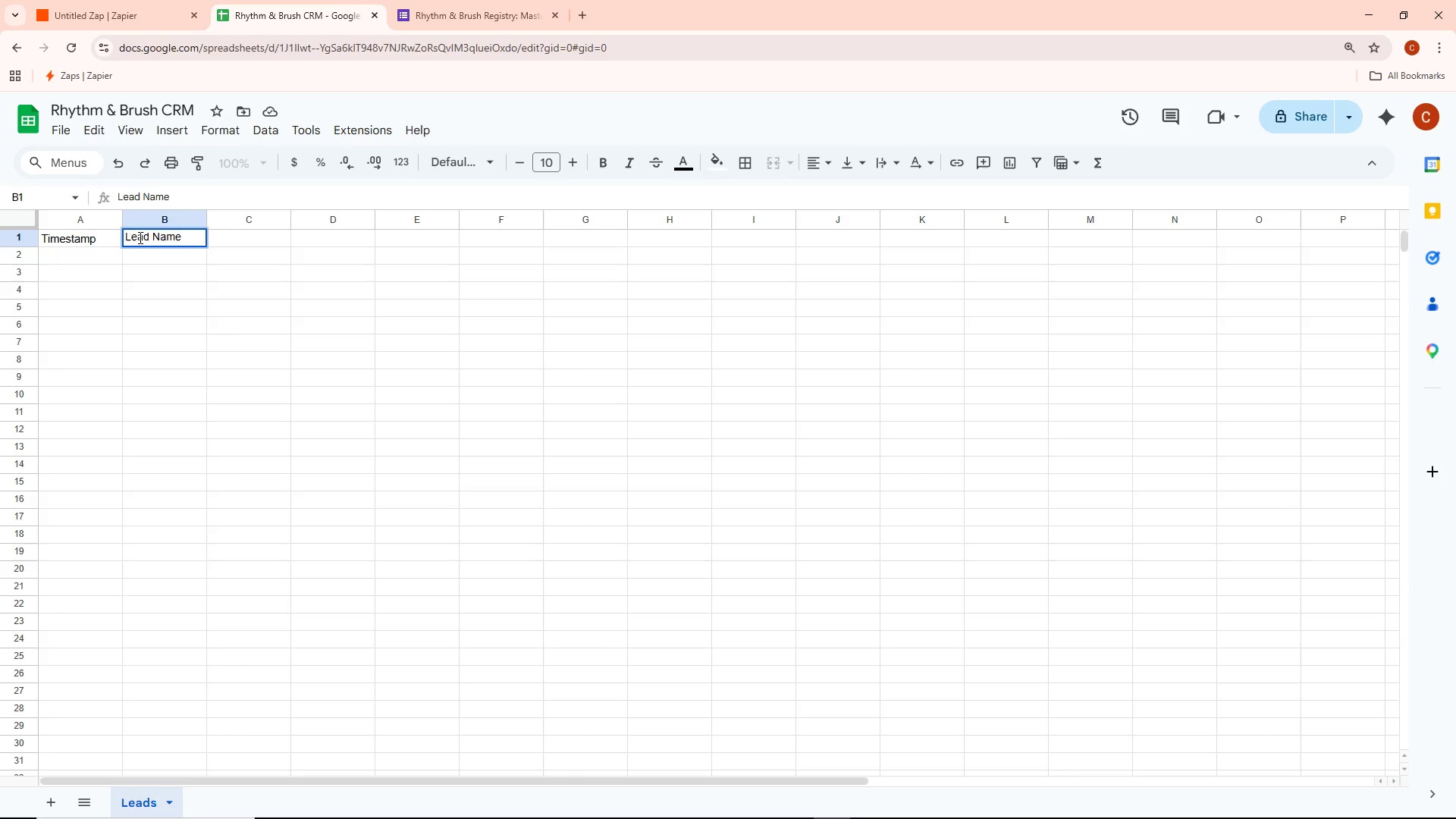 
left_click([240, 243])
 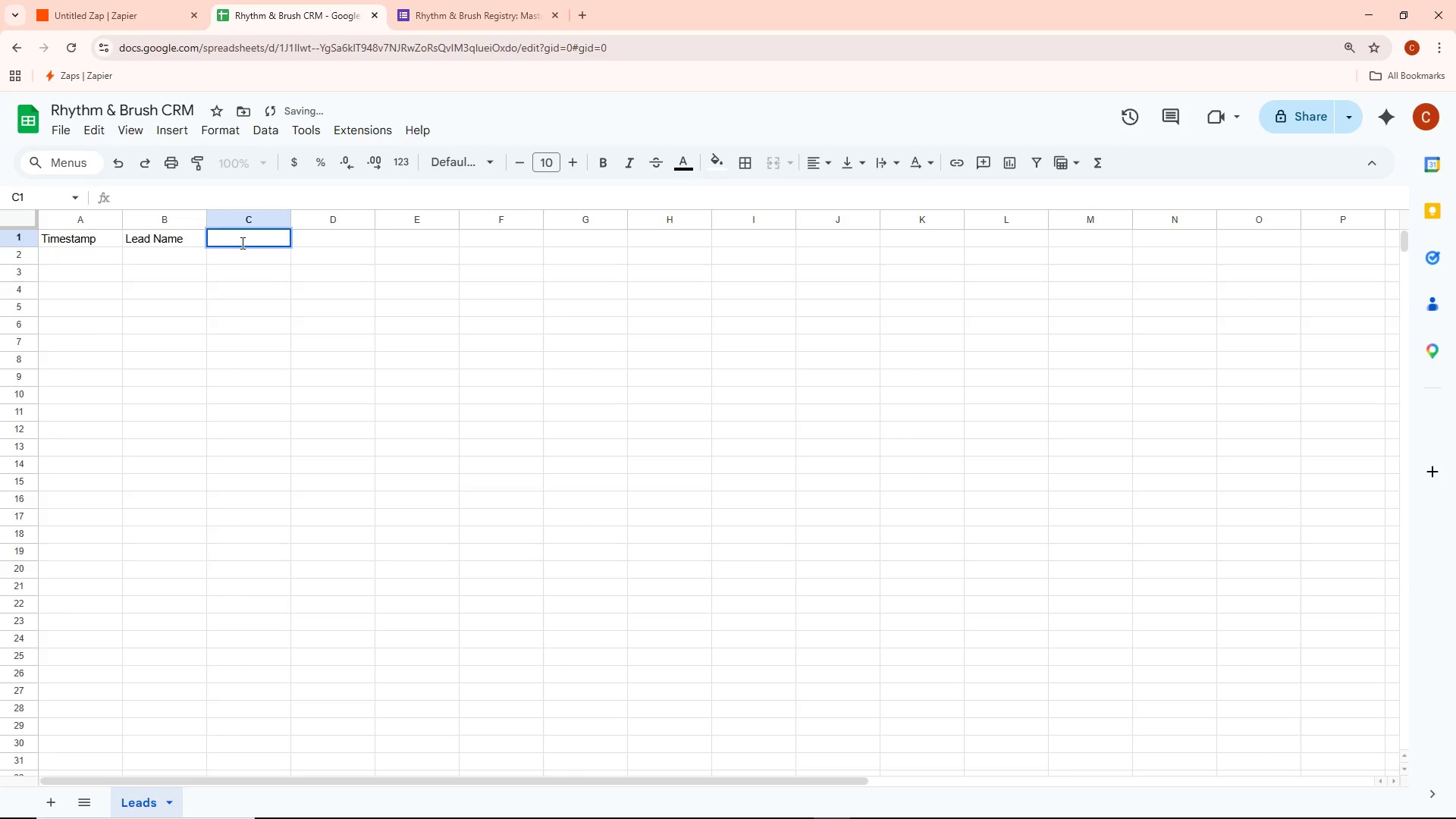 
type(Email)
 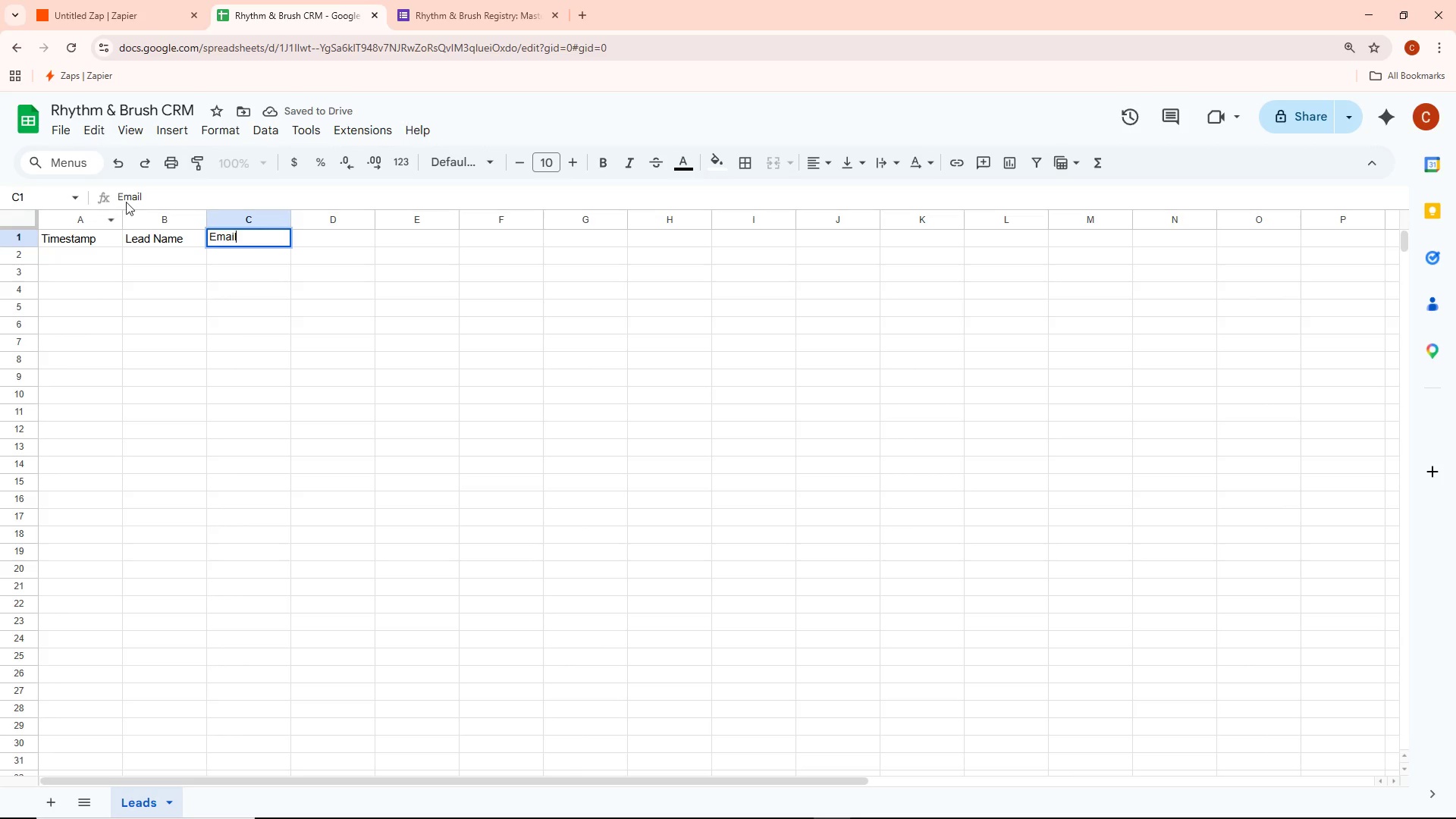 
double_click([324, 235])
 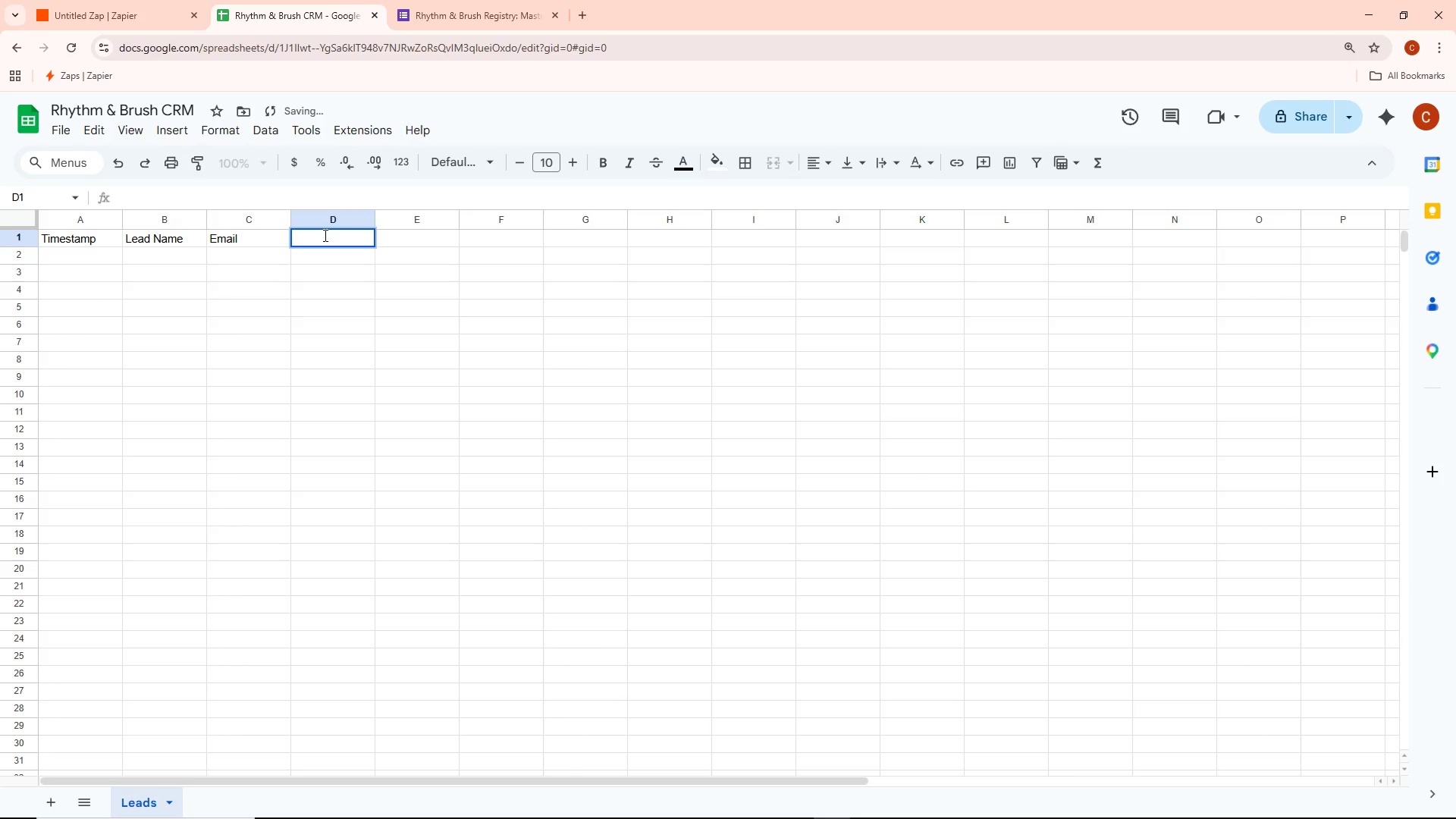 
type(Phone)
 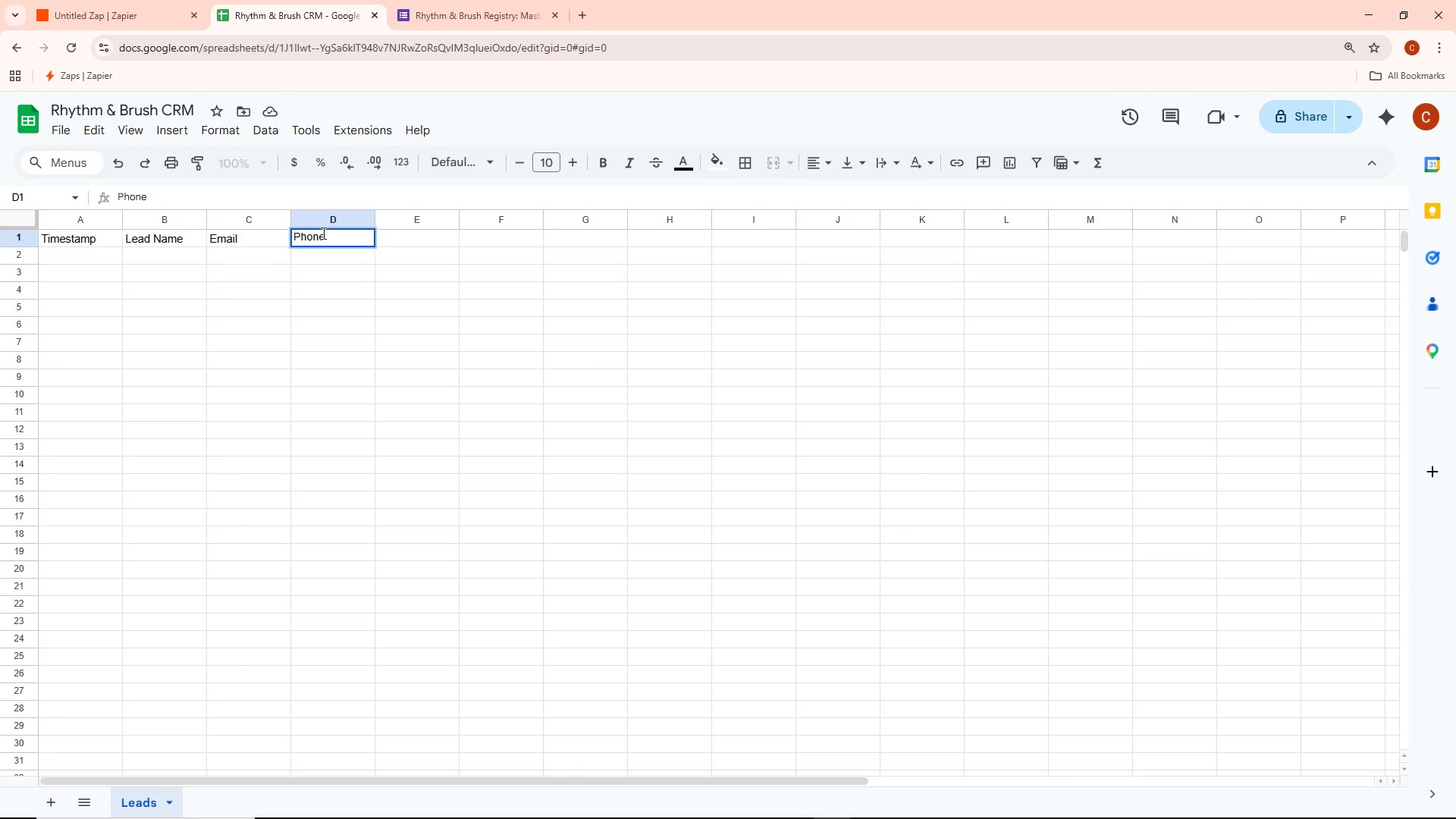 
wait(5.25)
 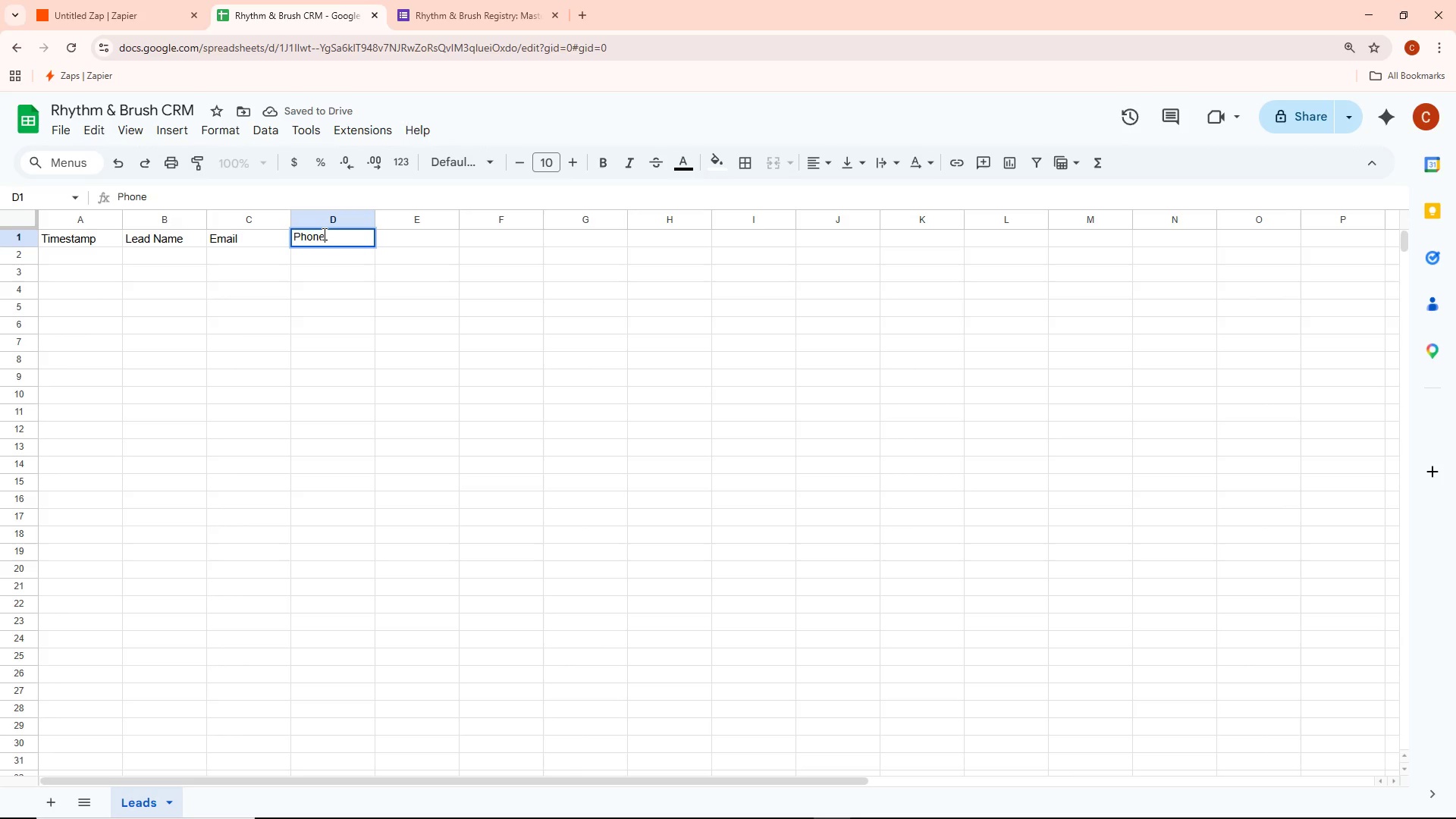 
double_click([409, 240])
 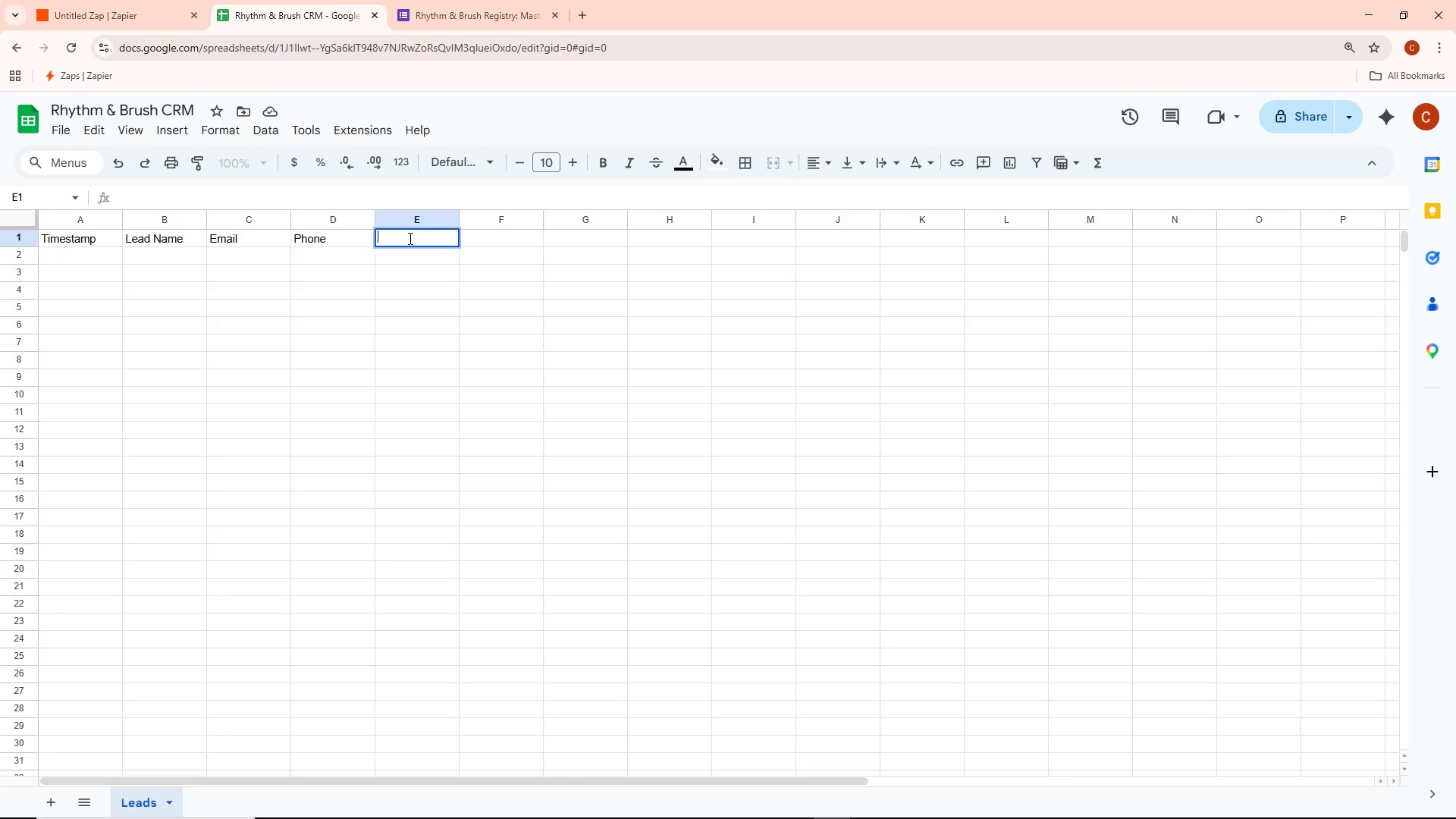 
wait(7.58)
 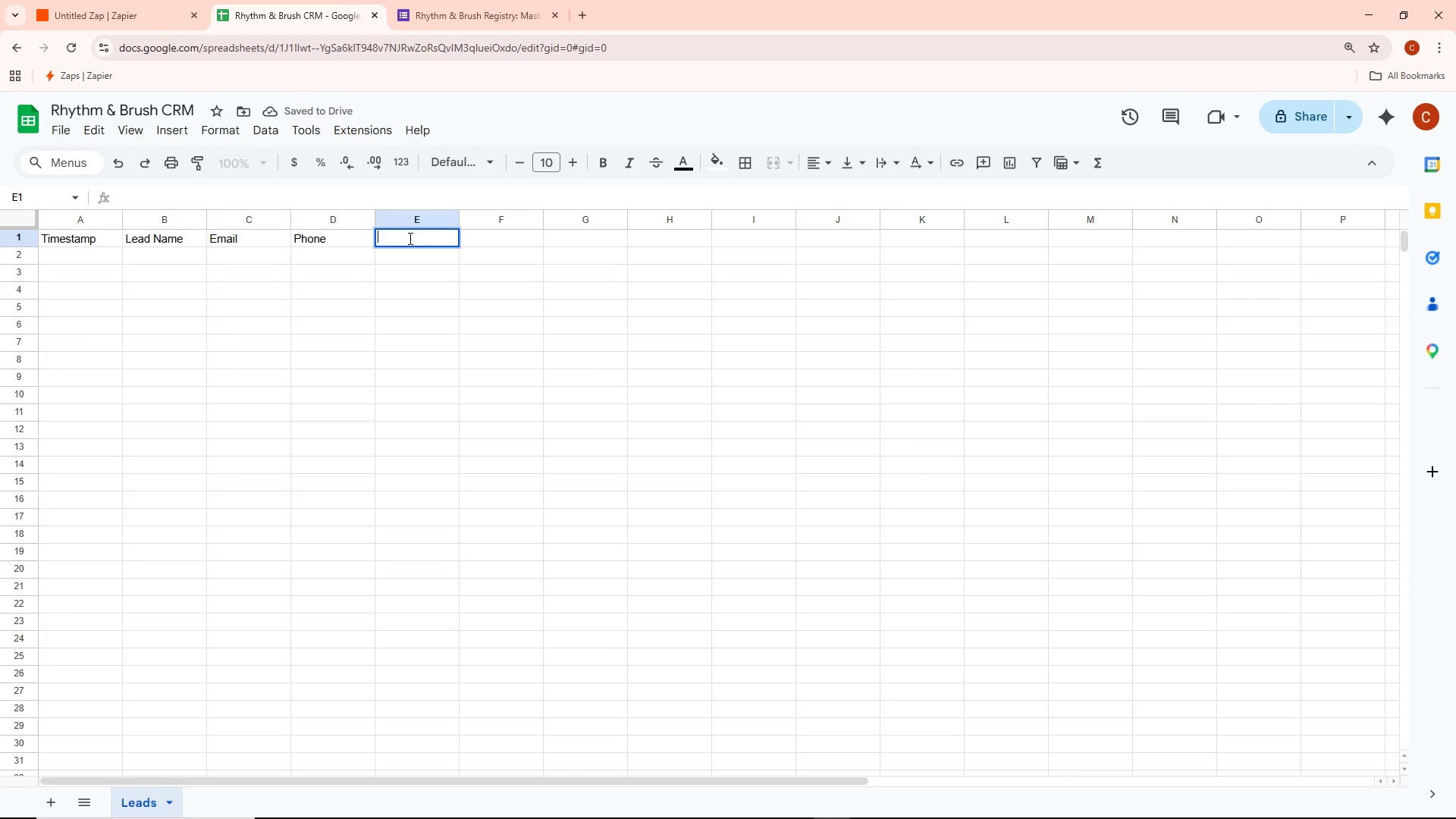 
type(Primary Interest)
 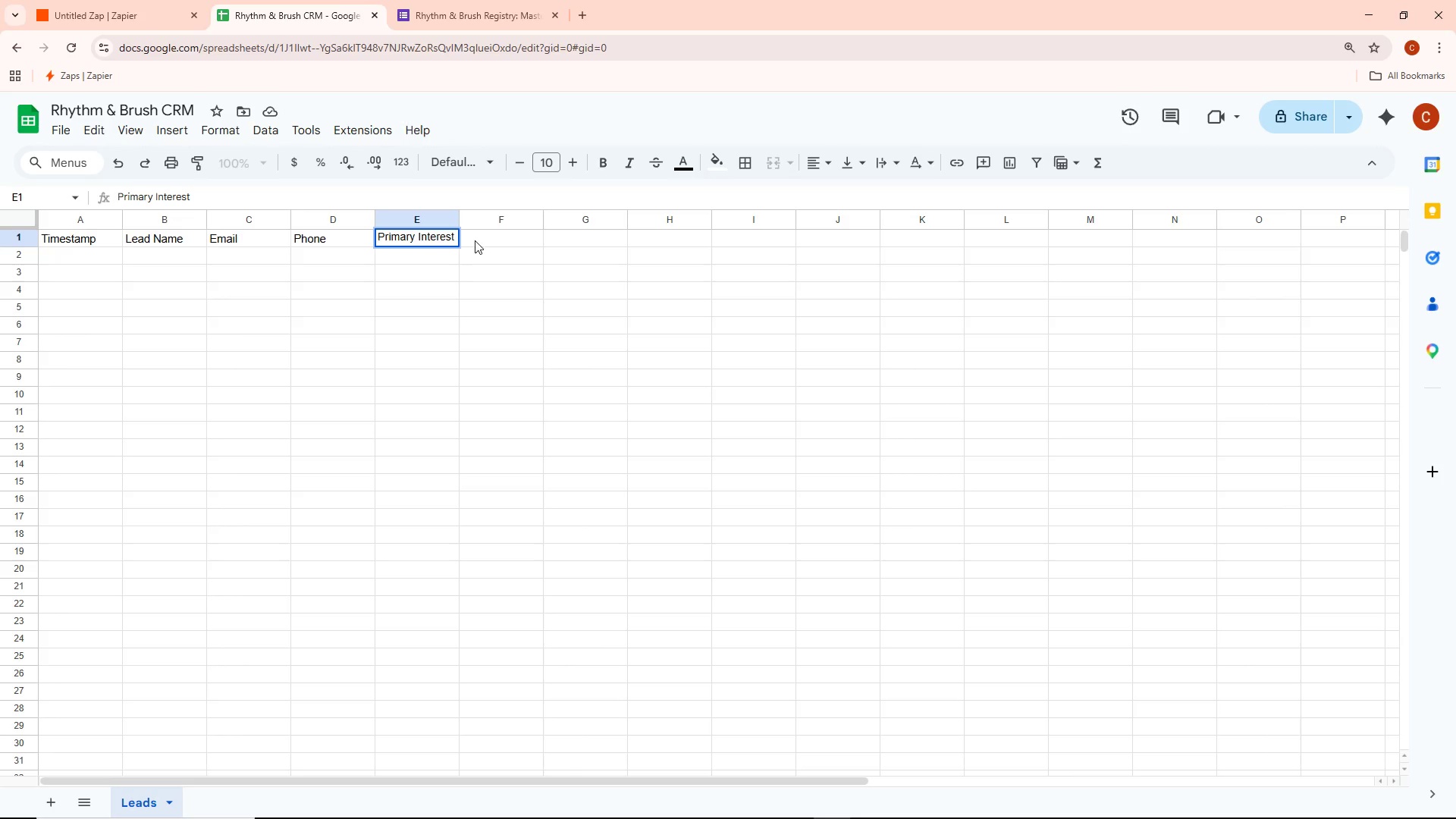 
double_click([478, 238])
 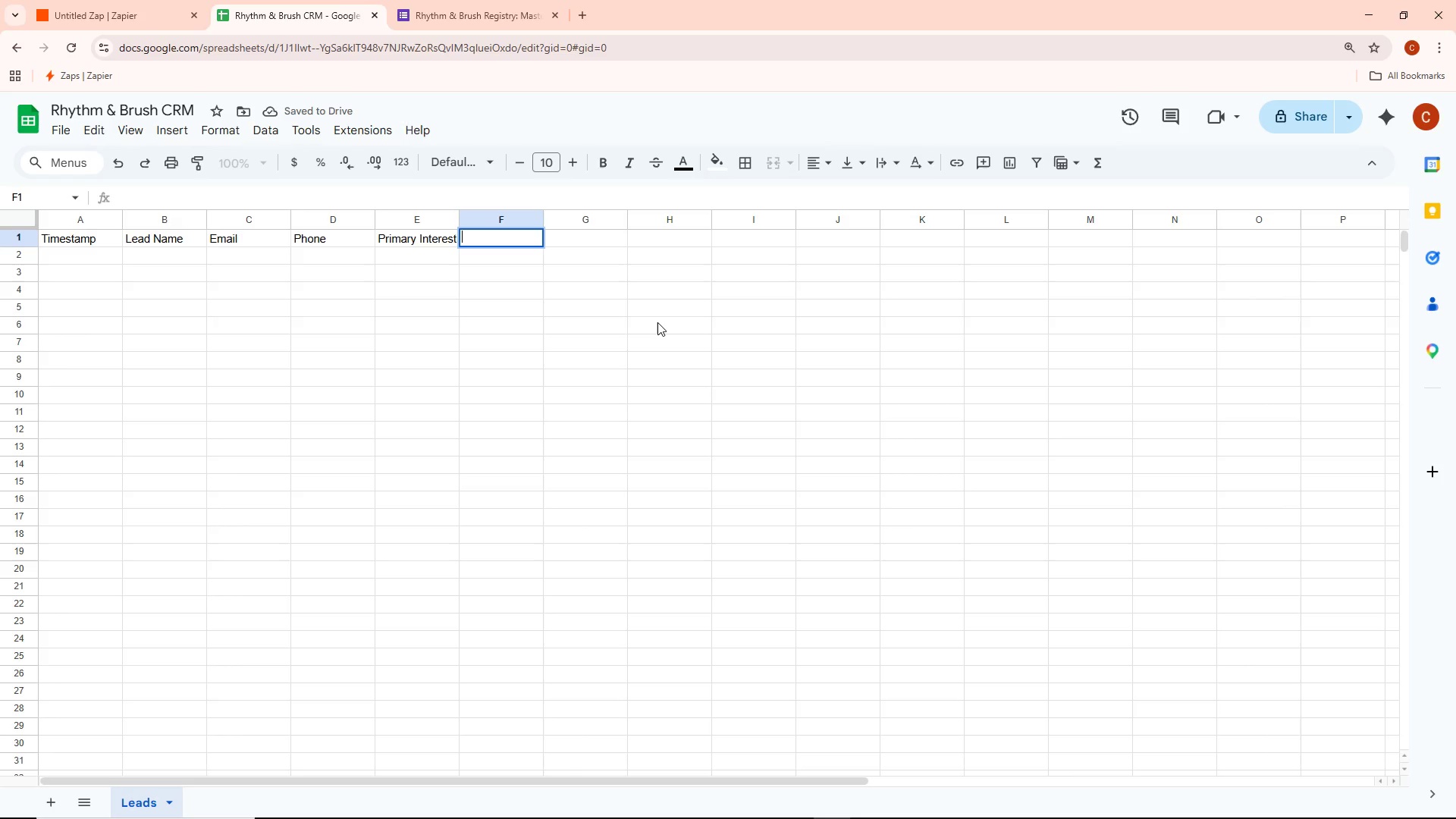 
type(Skill Level)
 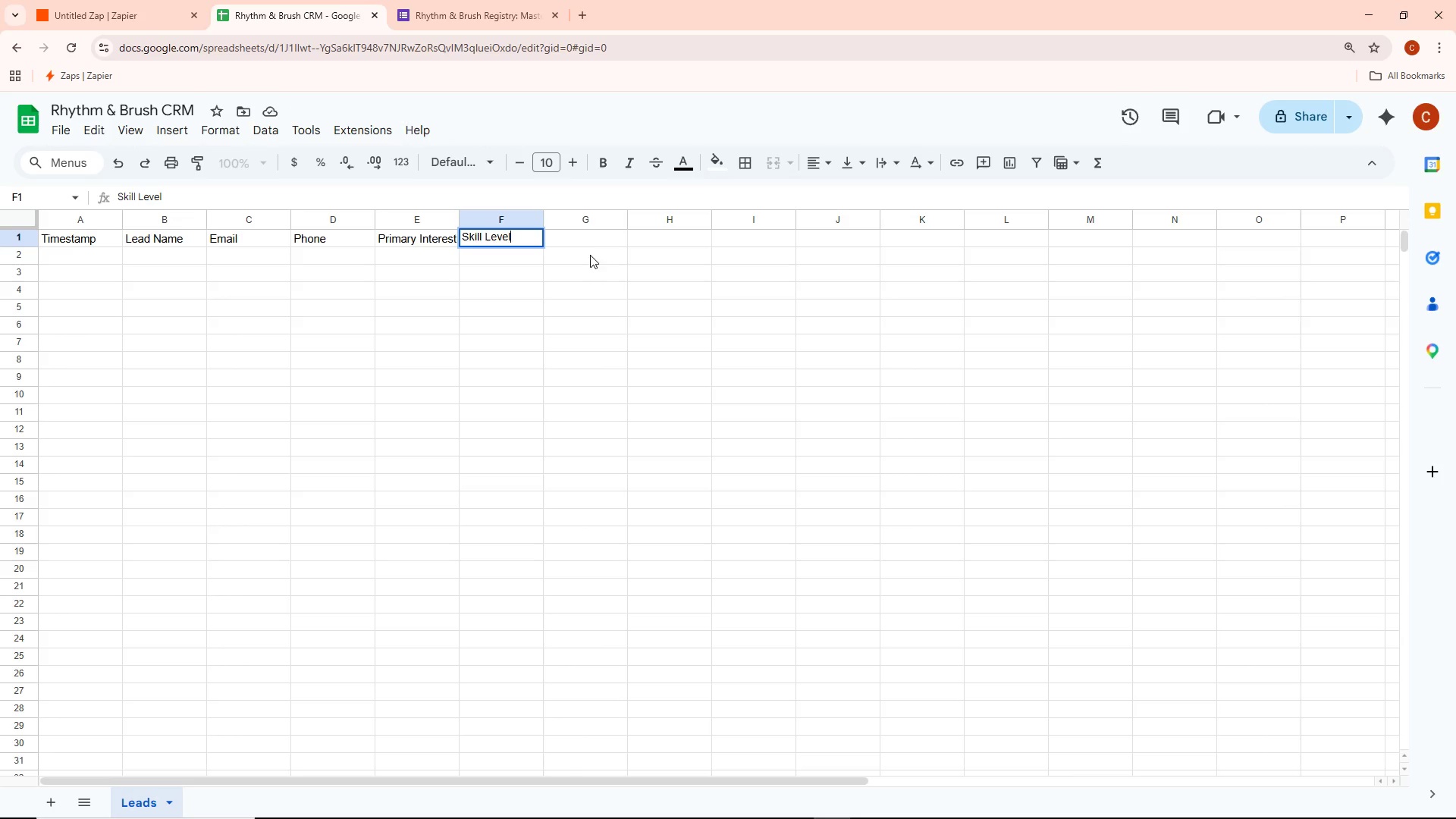 
double_click([585, 236])
 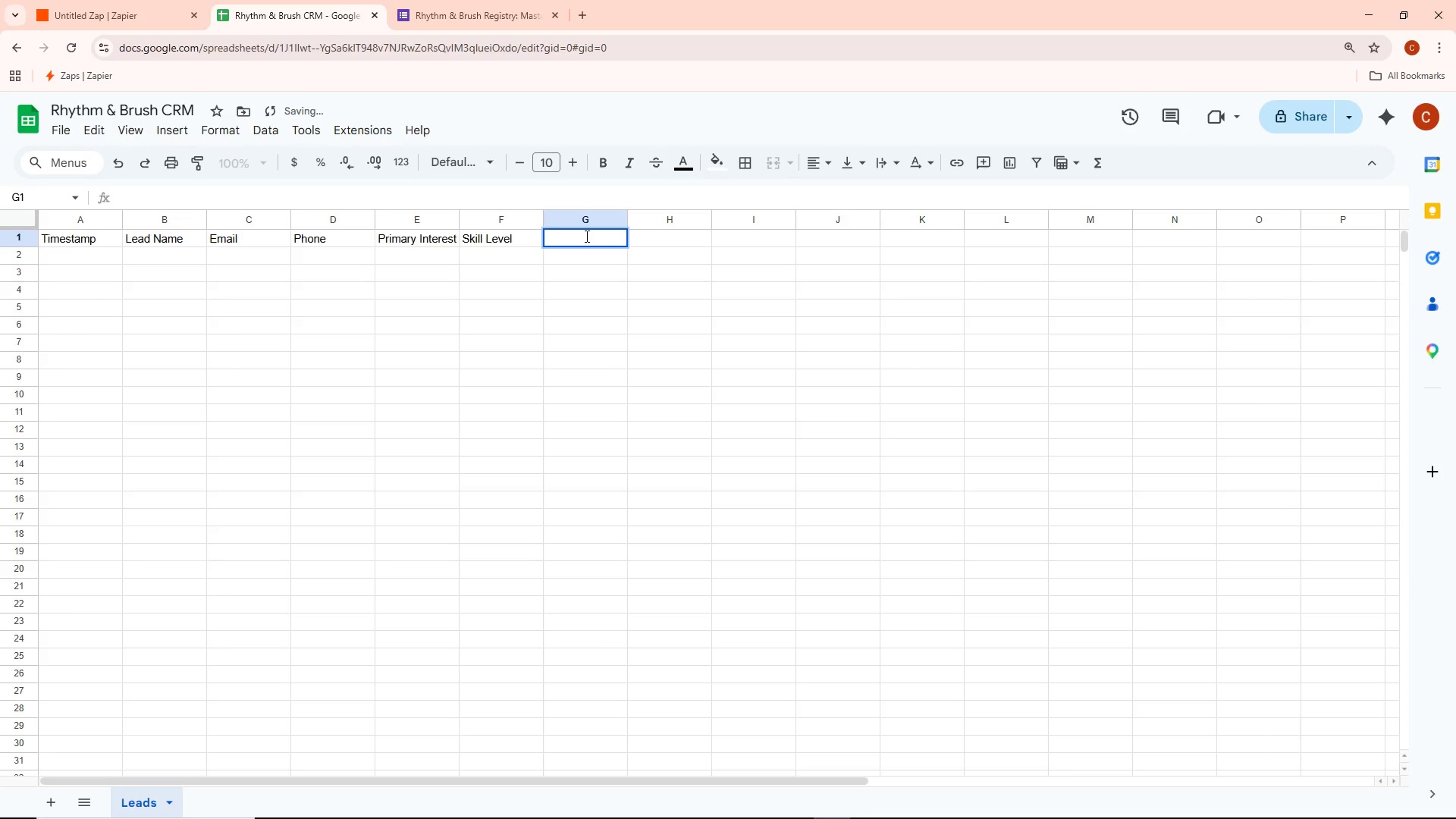 
type(Budj)
key(Backspace)
type(=)
key(Backspace)
key(Backspace)
type(g)
key(Backspace)
type(dget)
 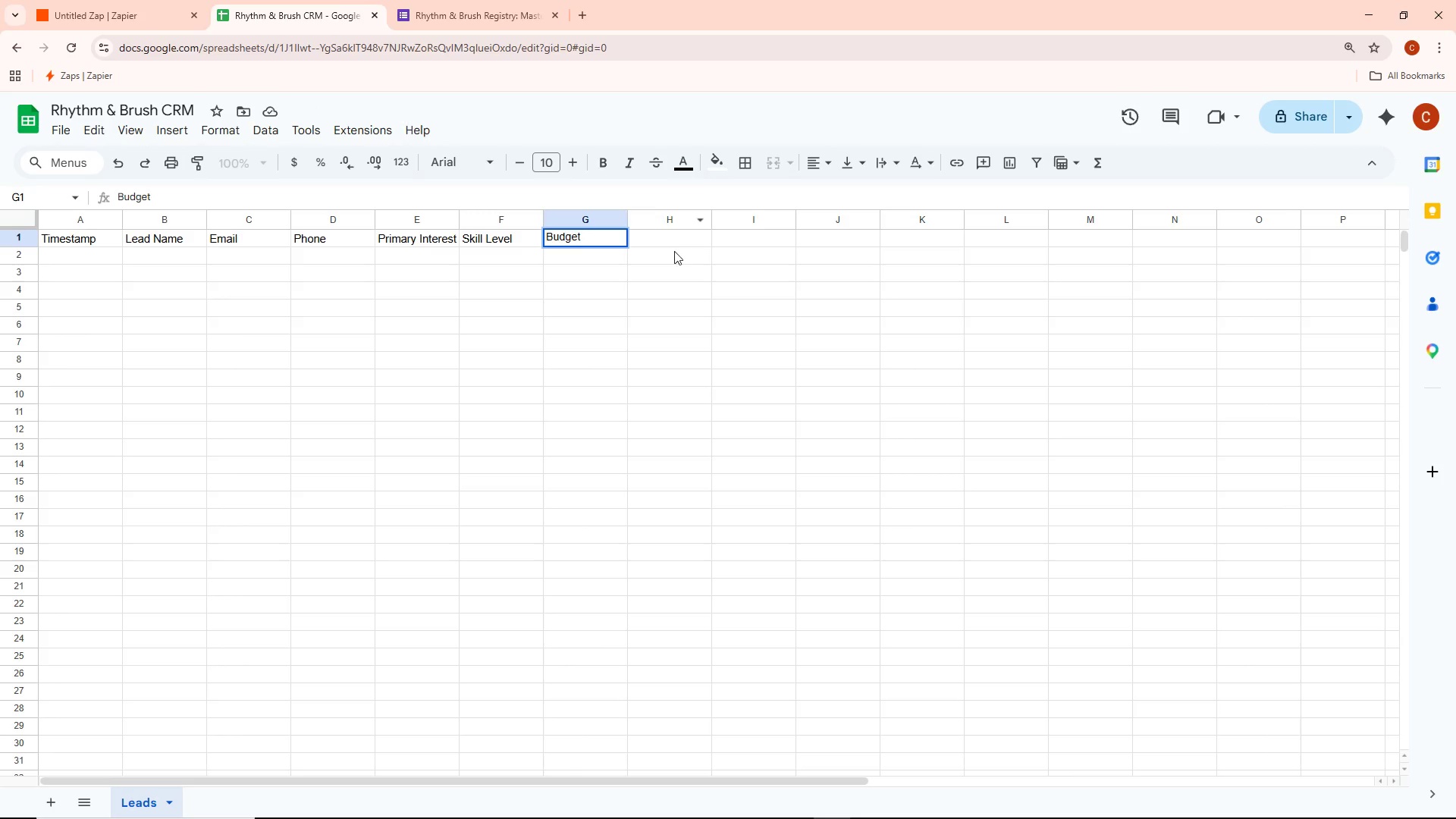 
double_click([670, 236])
 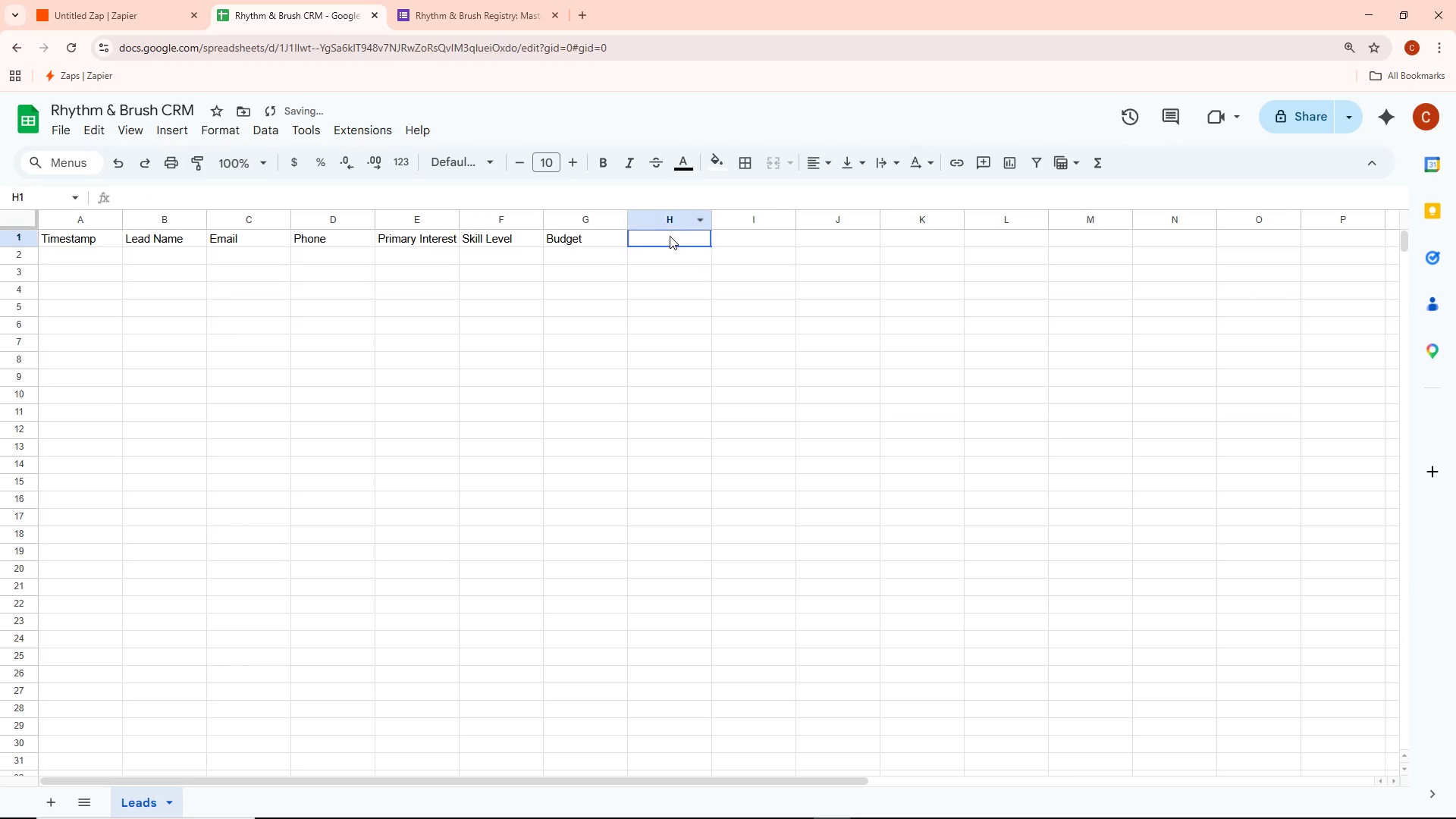 
triple_click([670, 236])
 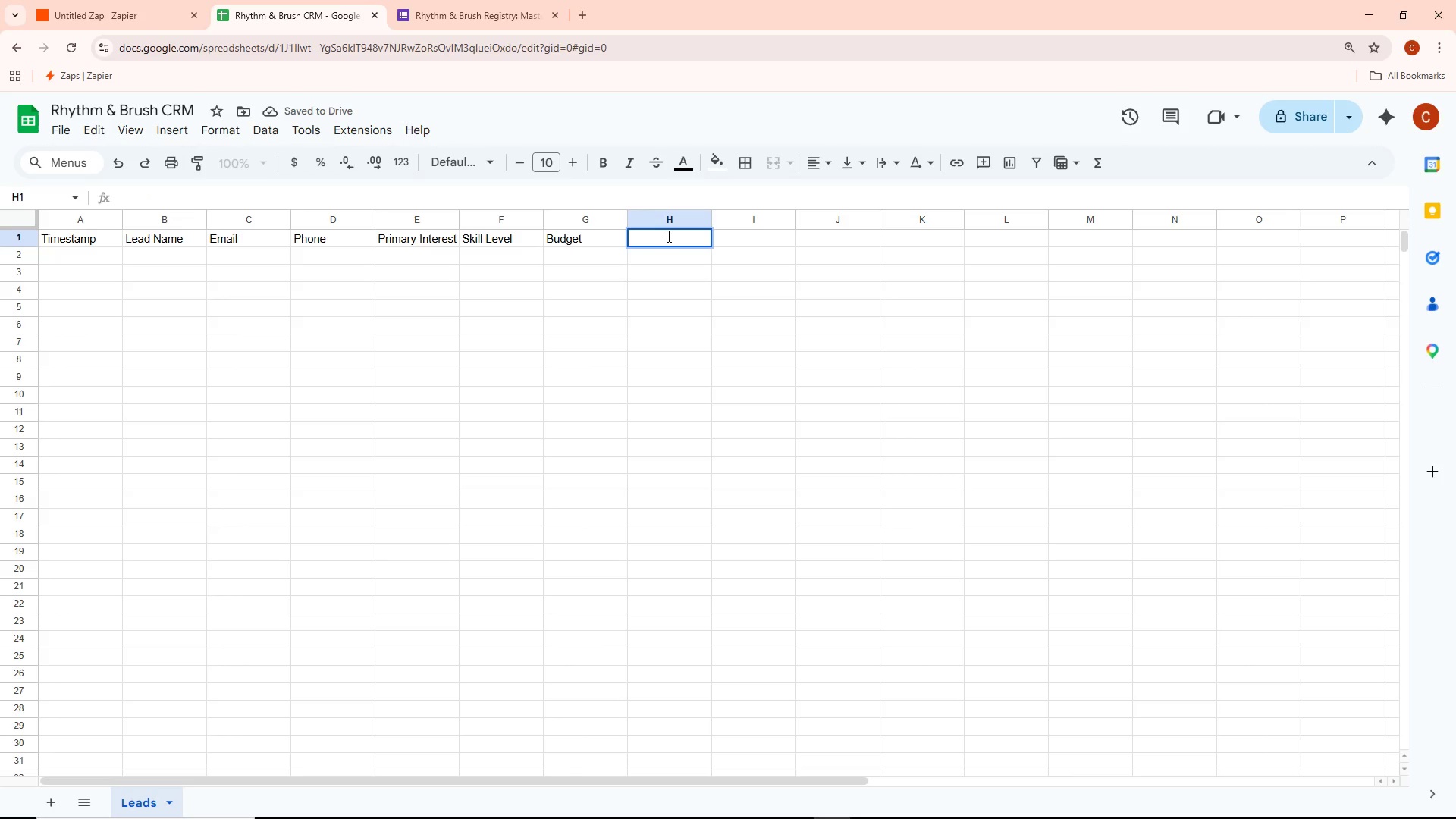 
type(Desired start)
 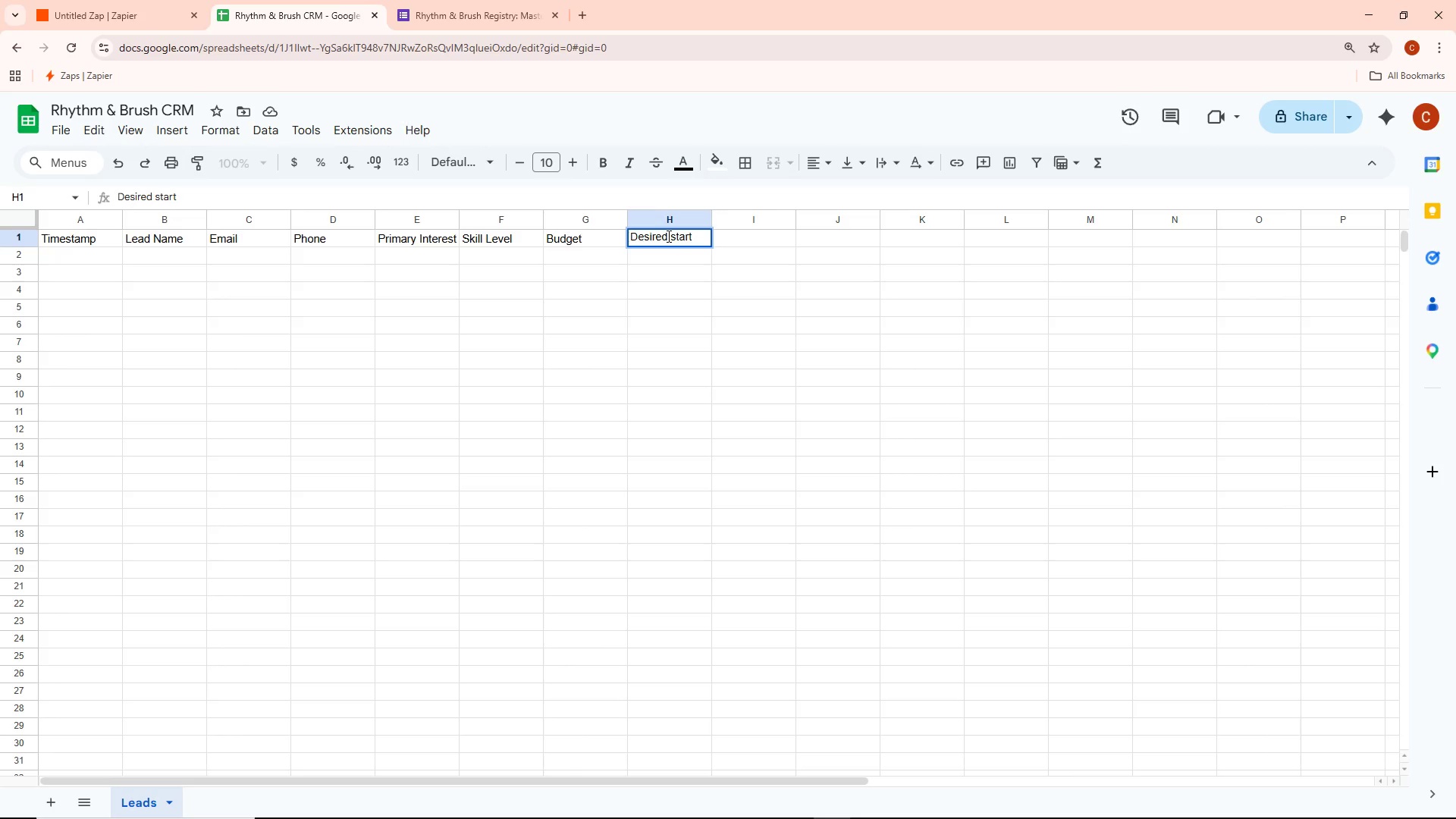 
key(Control+ControlLeft)
 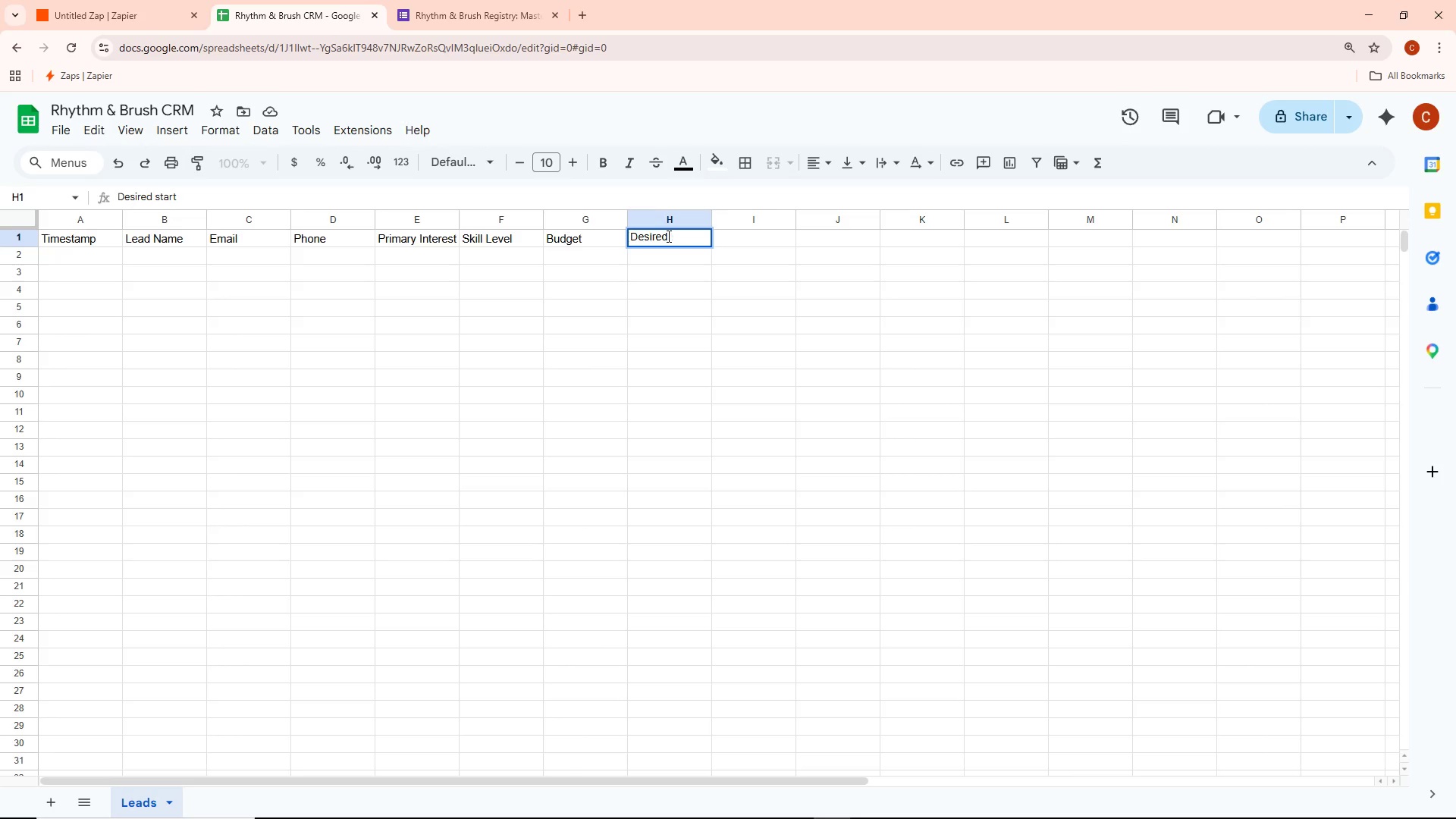 
key(Control+Backspace)
 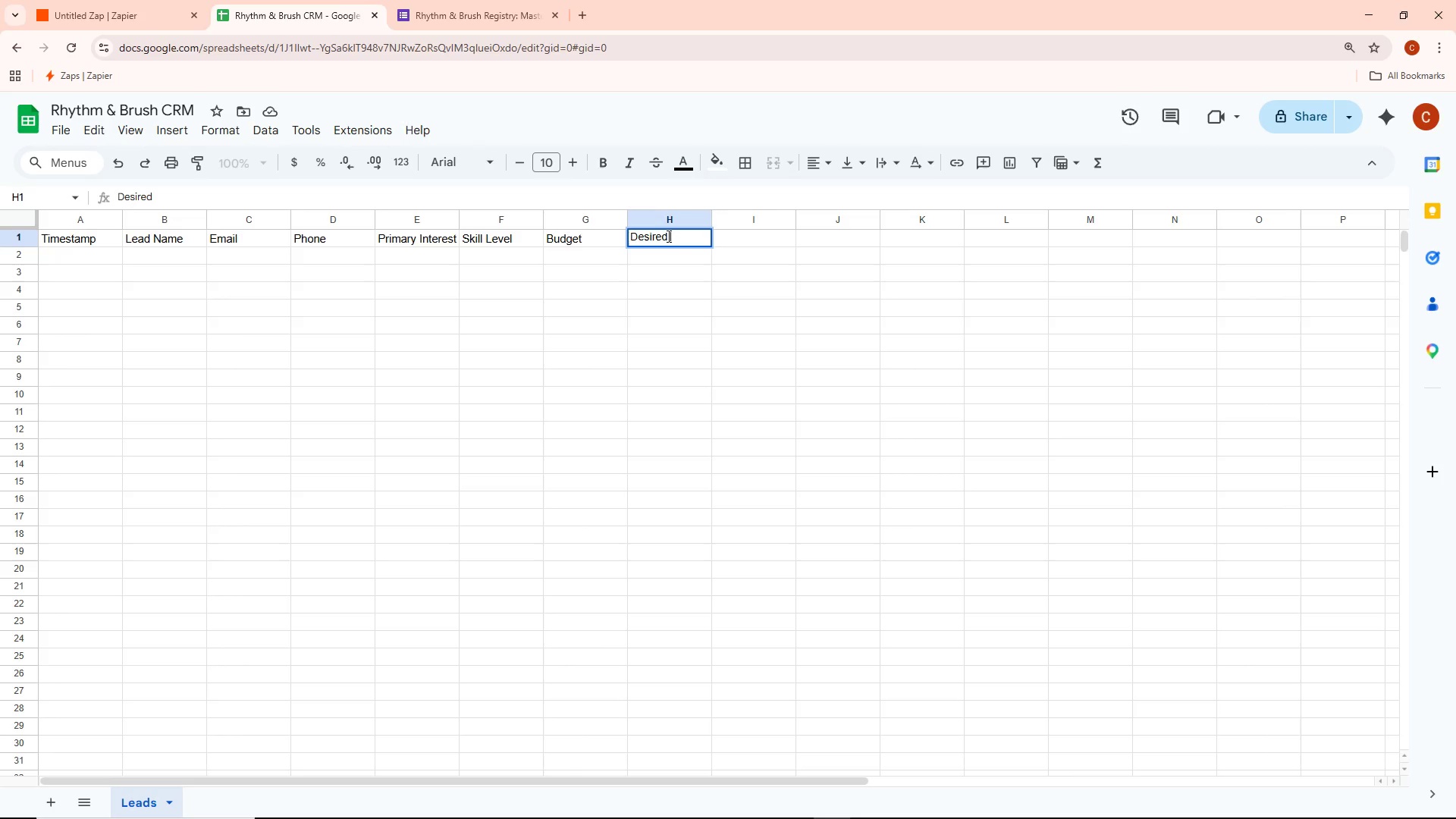 
type(Start Date)
 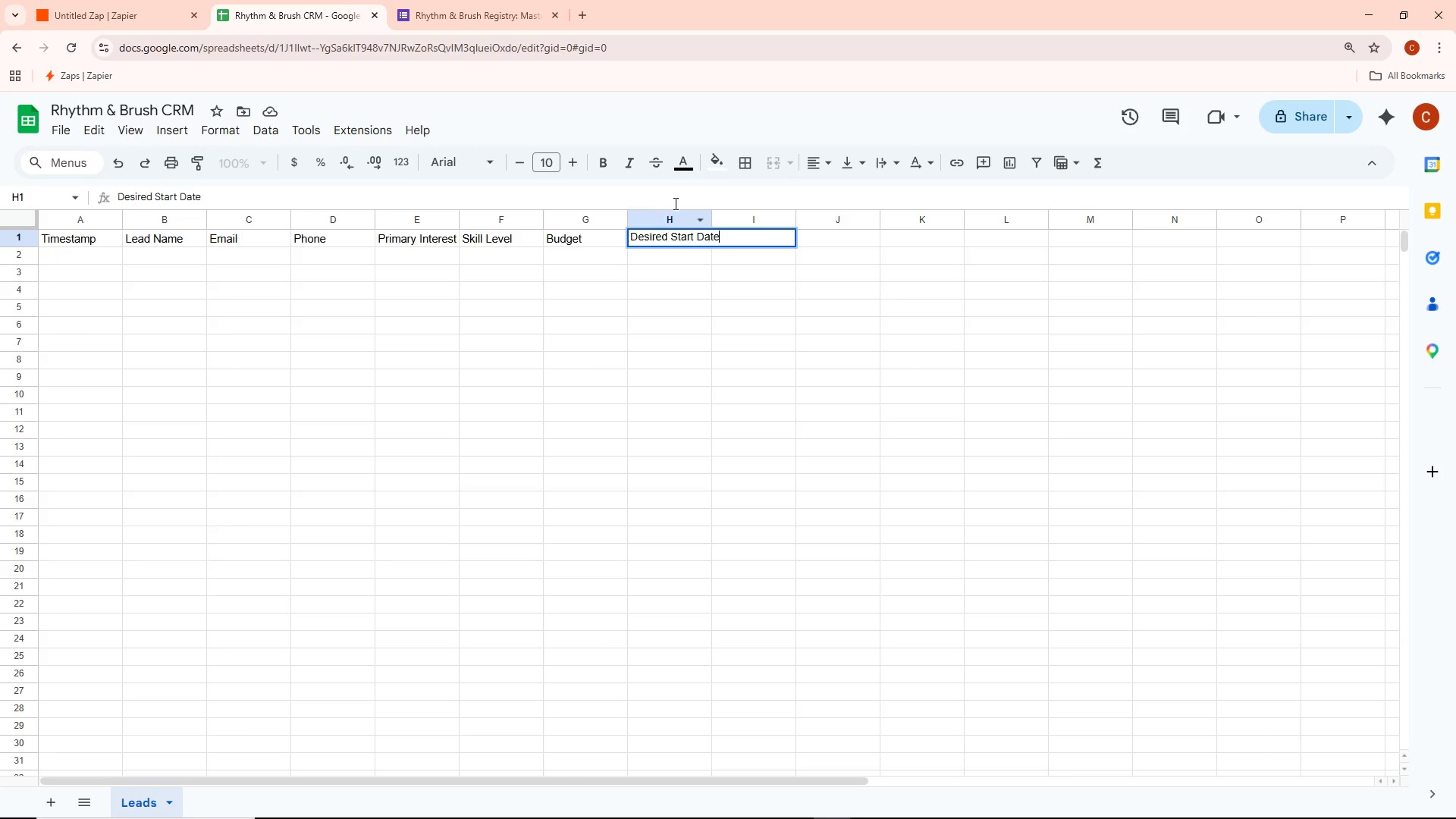 
double_click([710, 217])
 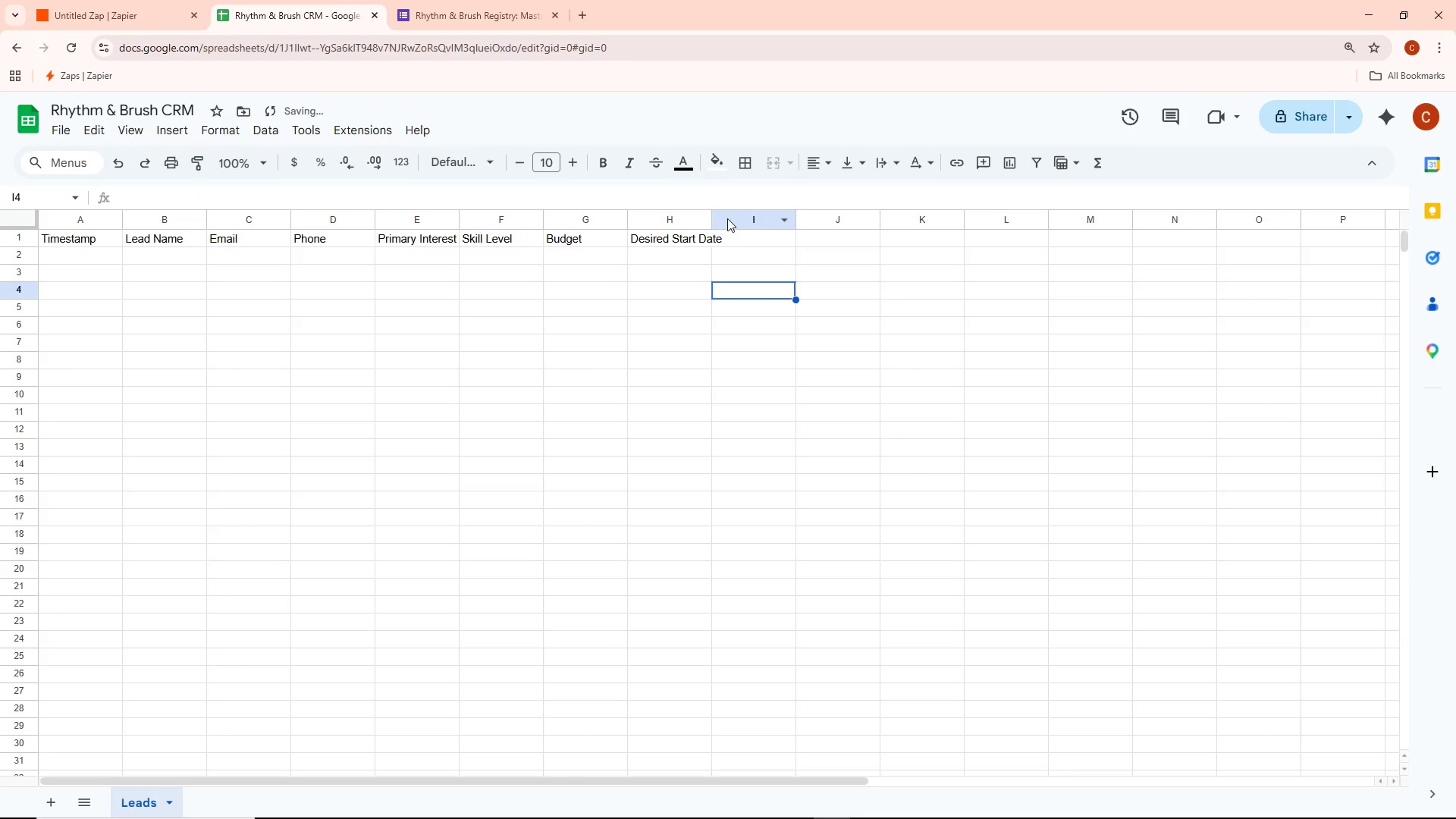 
double_click([708, 221])
 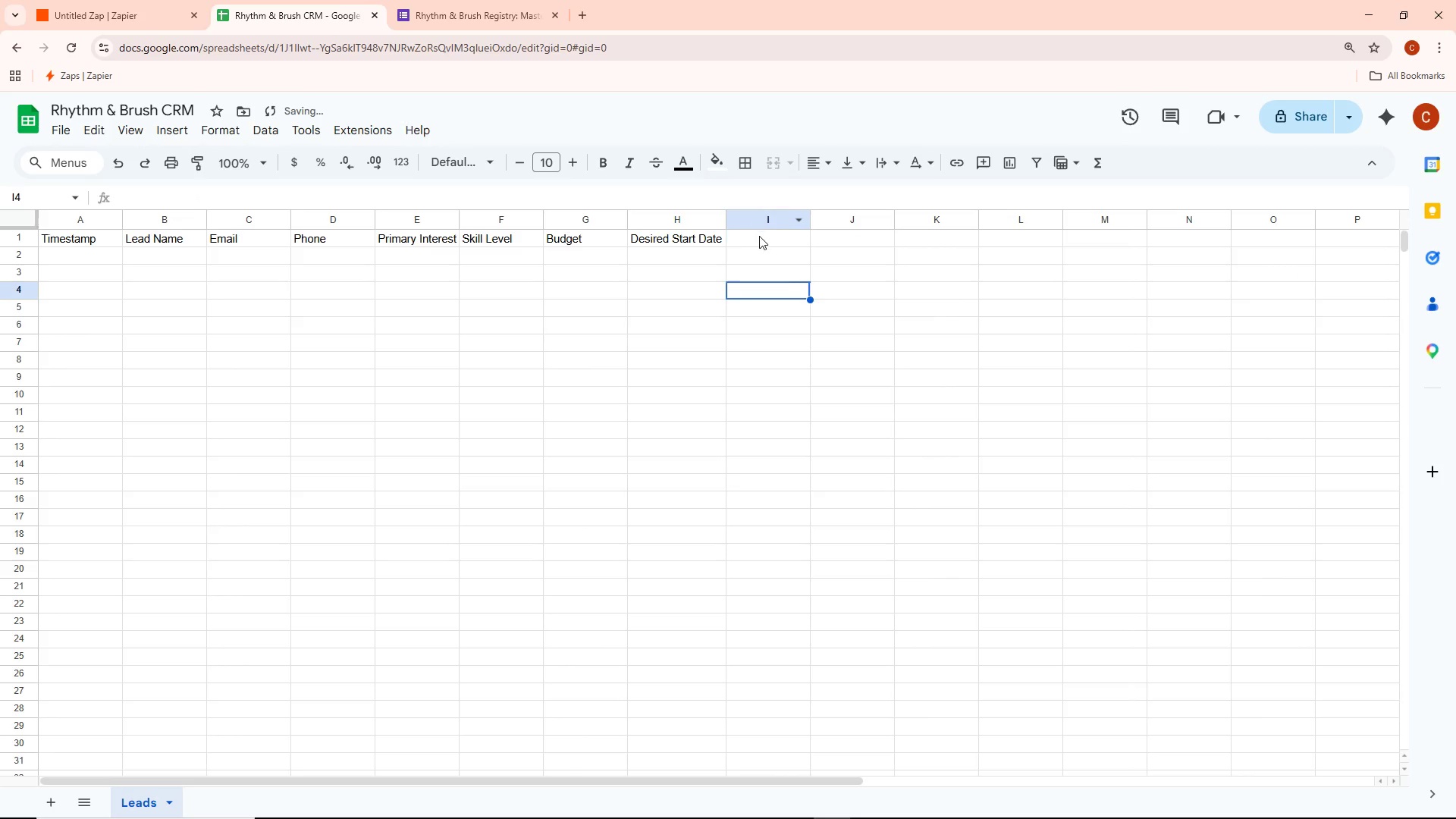 
left_click([760, 237])
 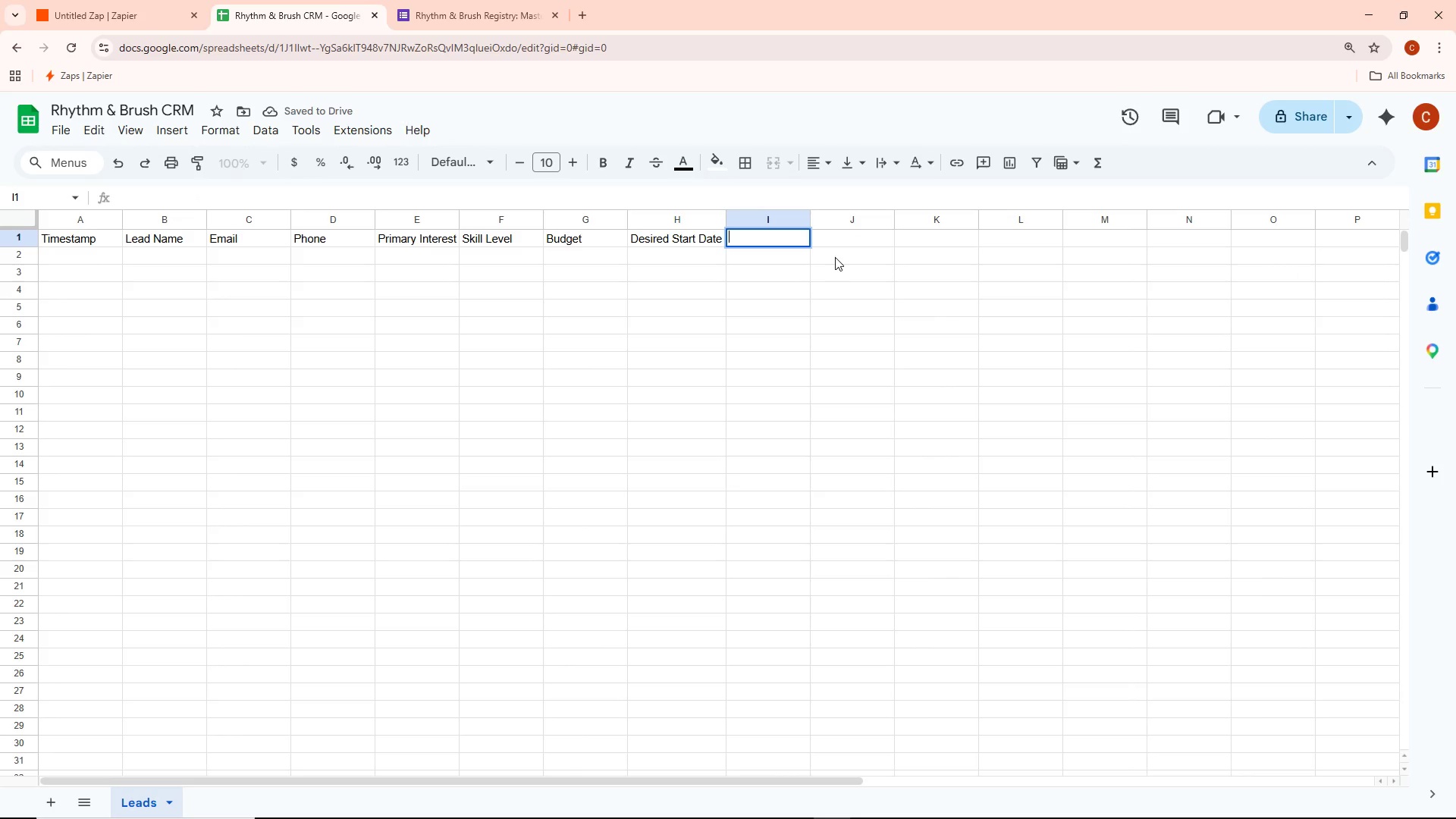 
type(Portfolio)
 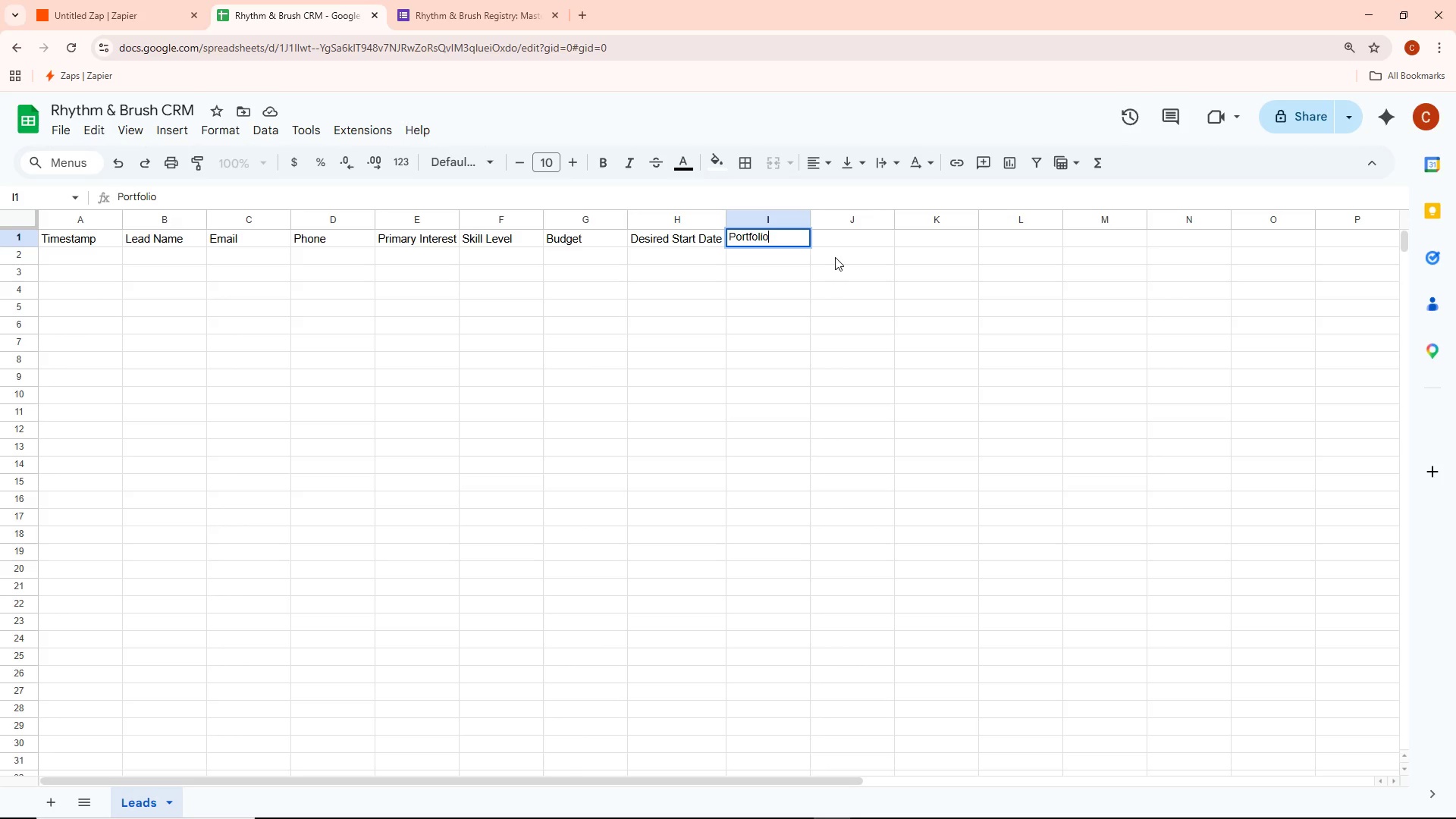 
type( Review Requested)
 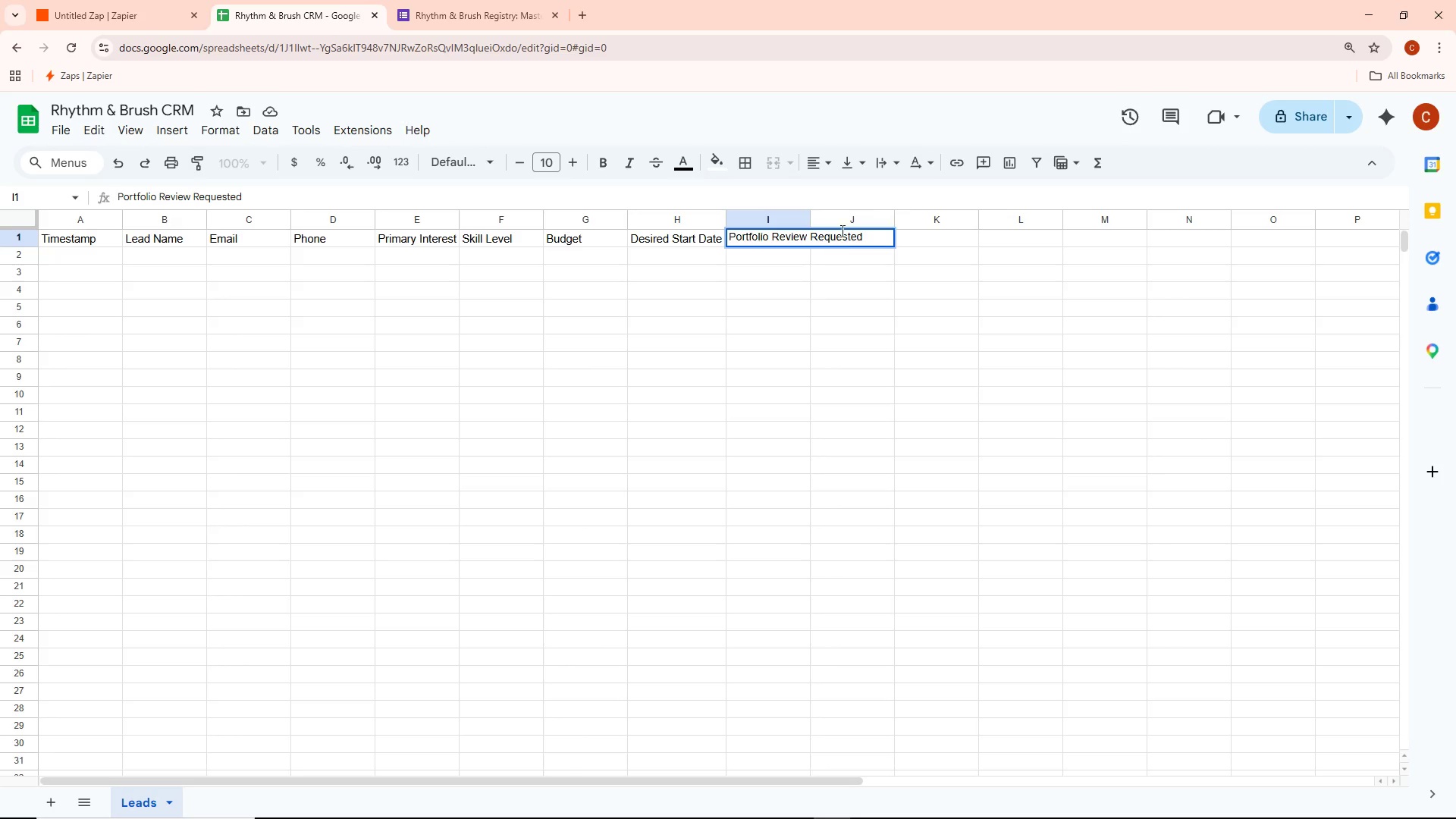 
wait(5.39)
 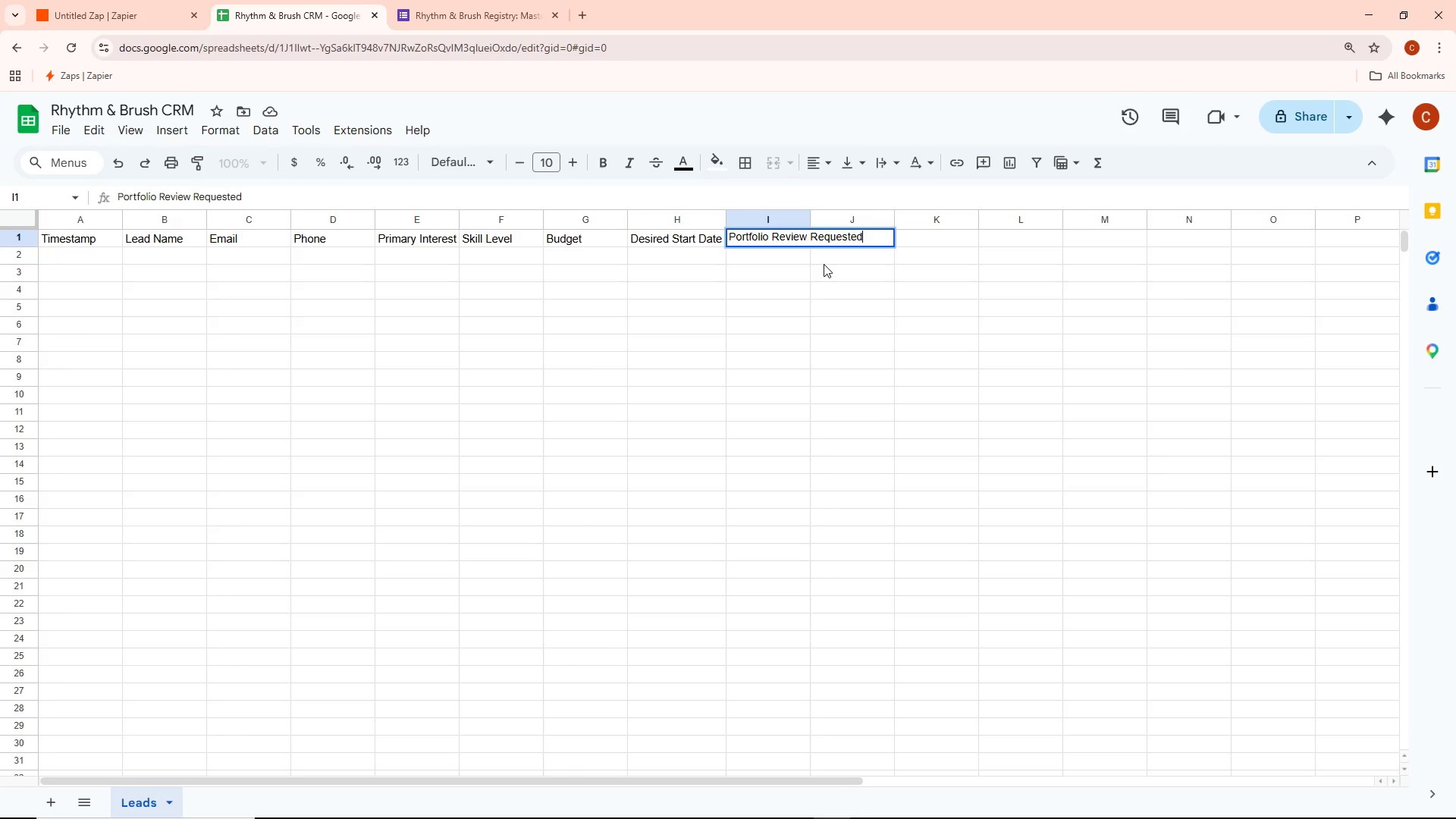 
double_click([810, 216])
 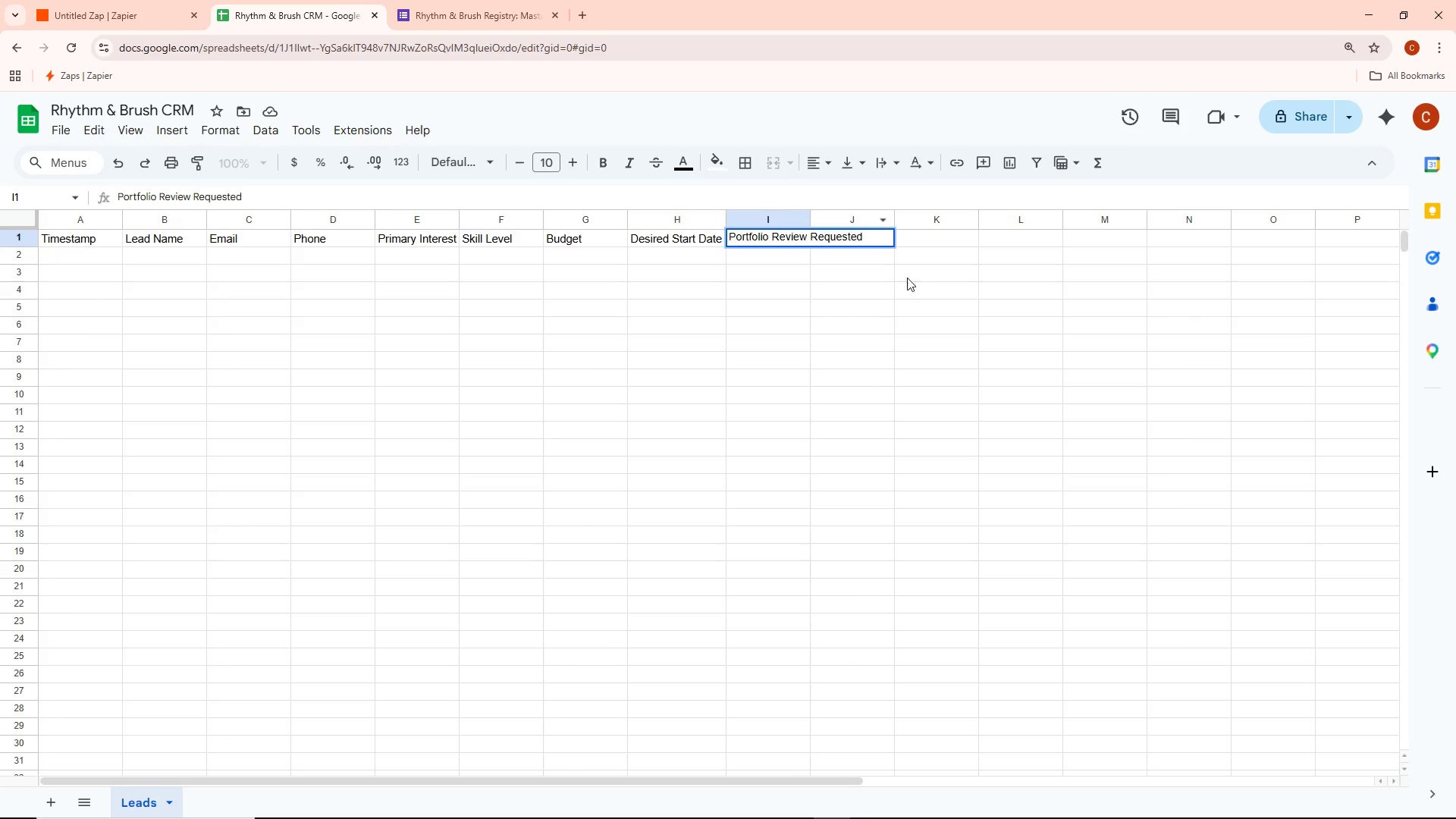 
left_click([858, 281])
 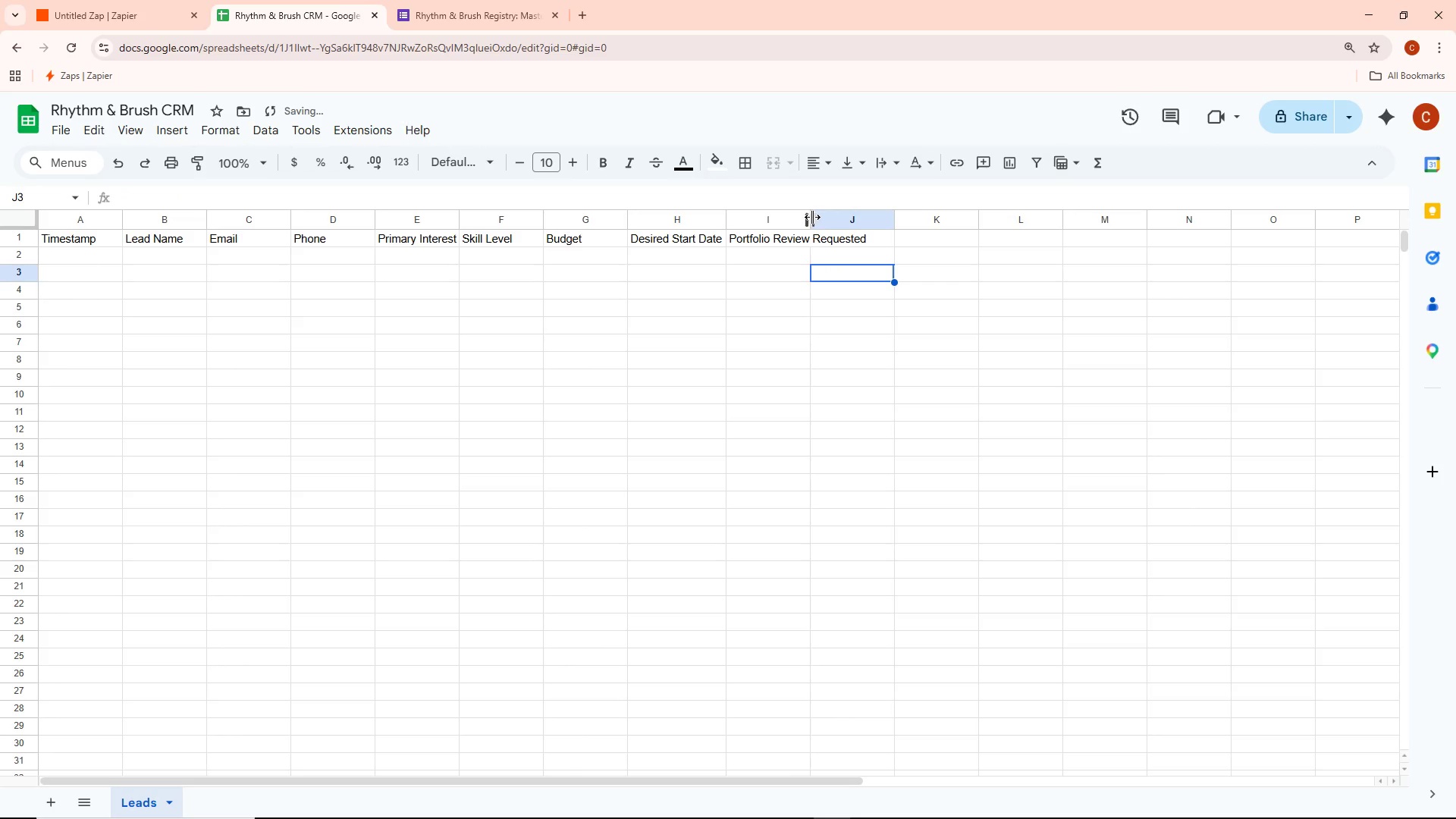 
double_click([812, 217])
 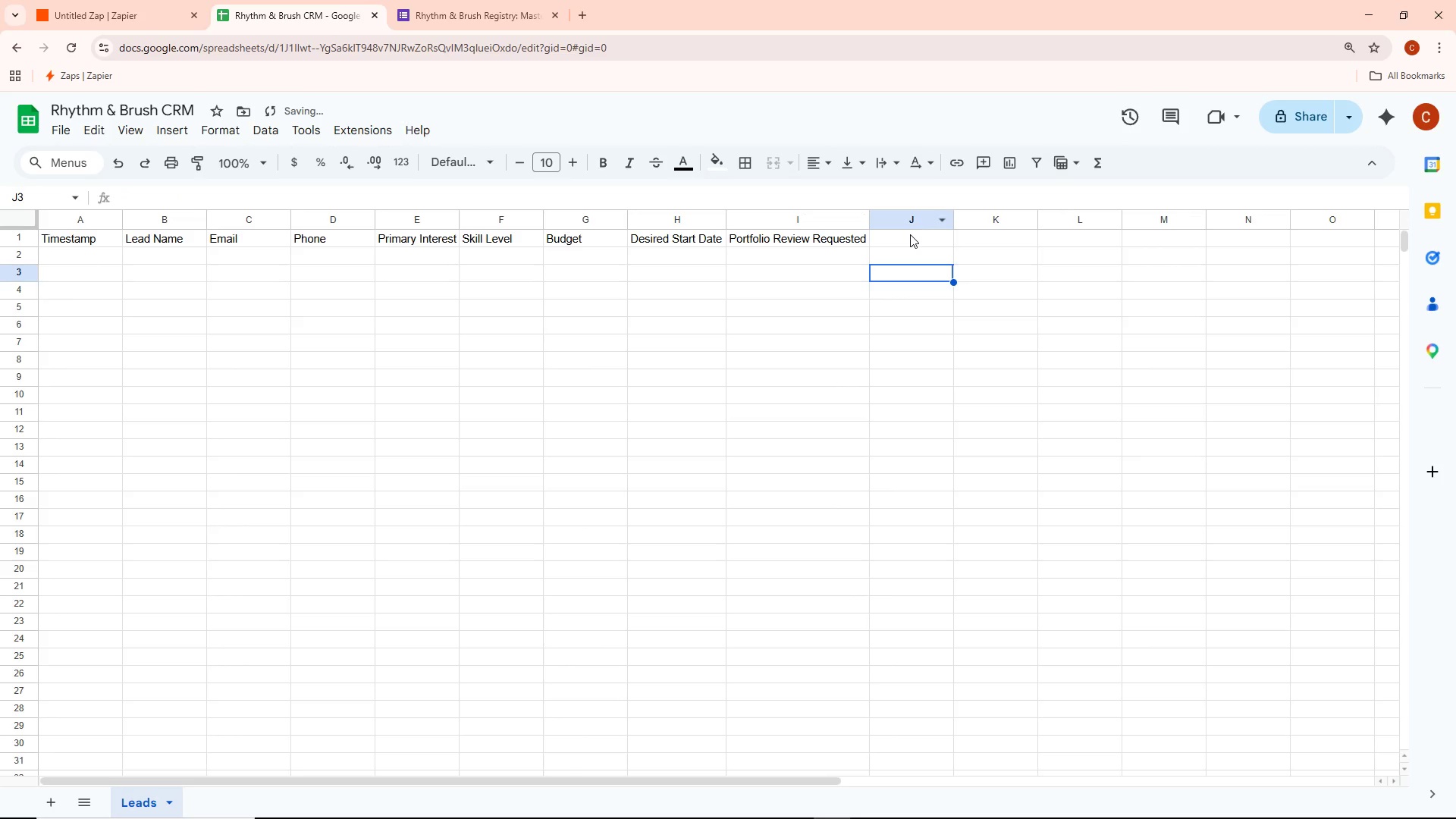 
double_click([909, 234])
 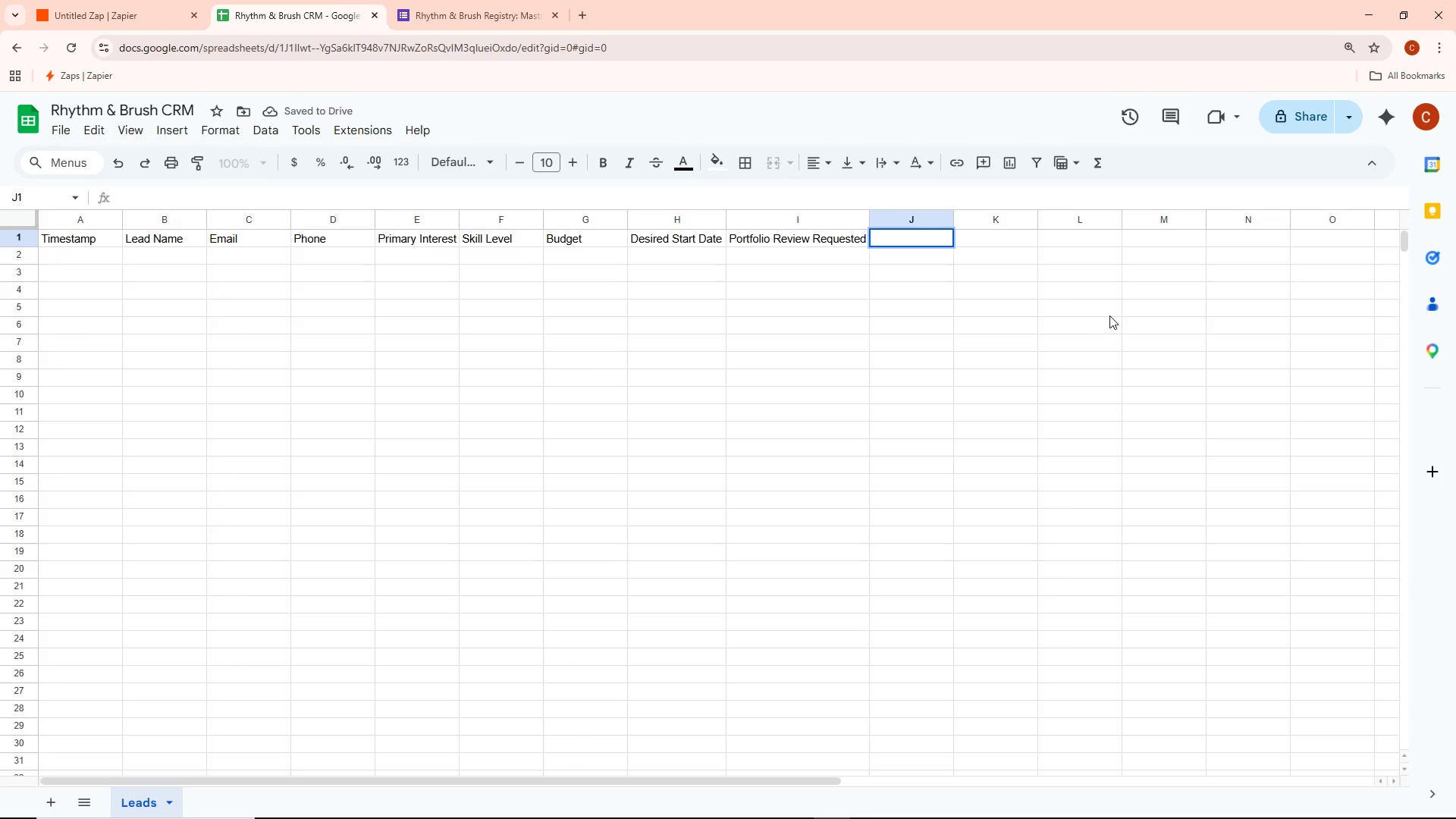 
type(Assigned Instructor)
 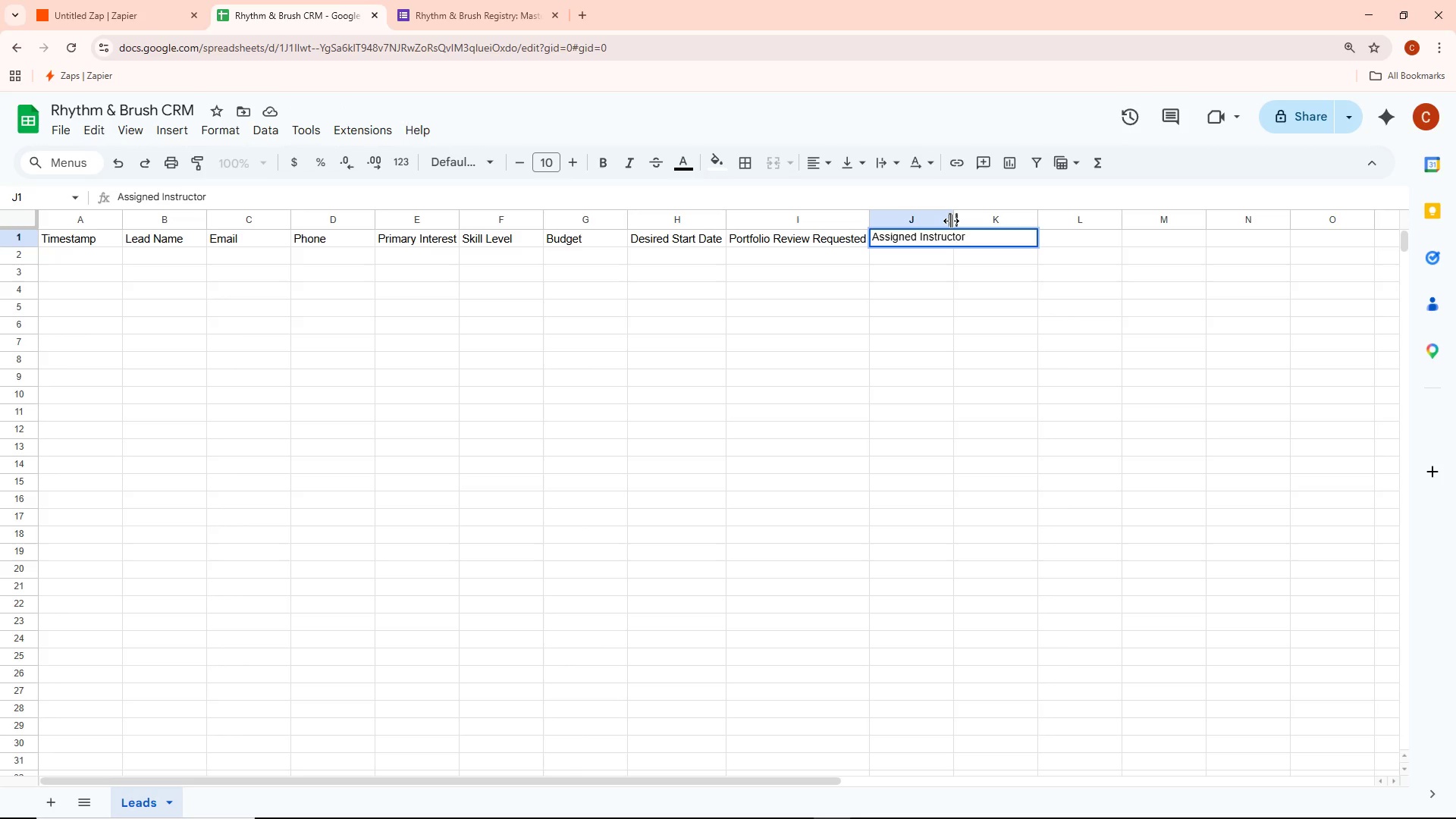 
left_click([1005, 344])
 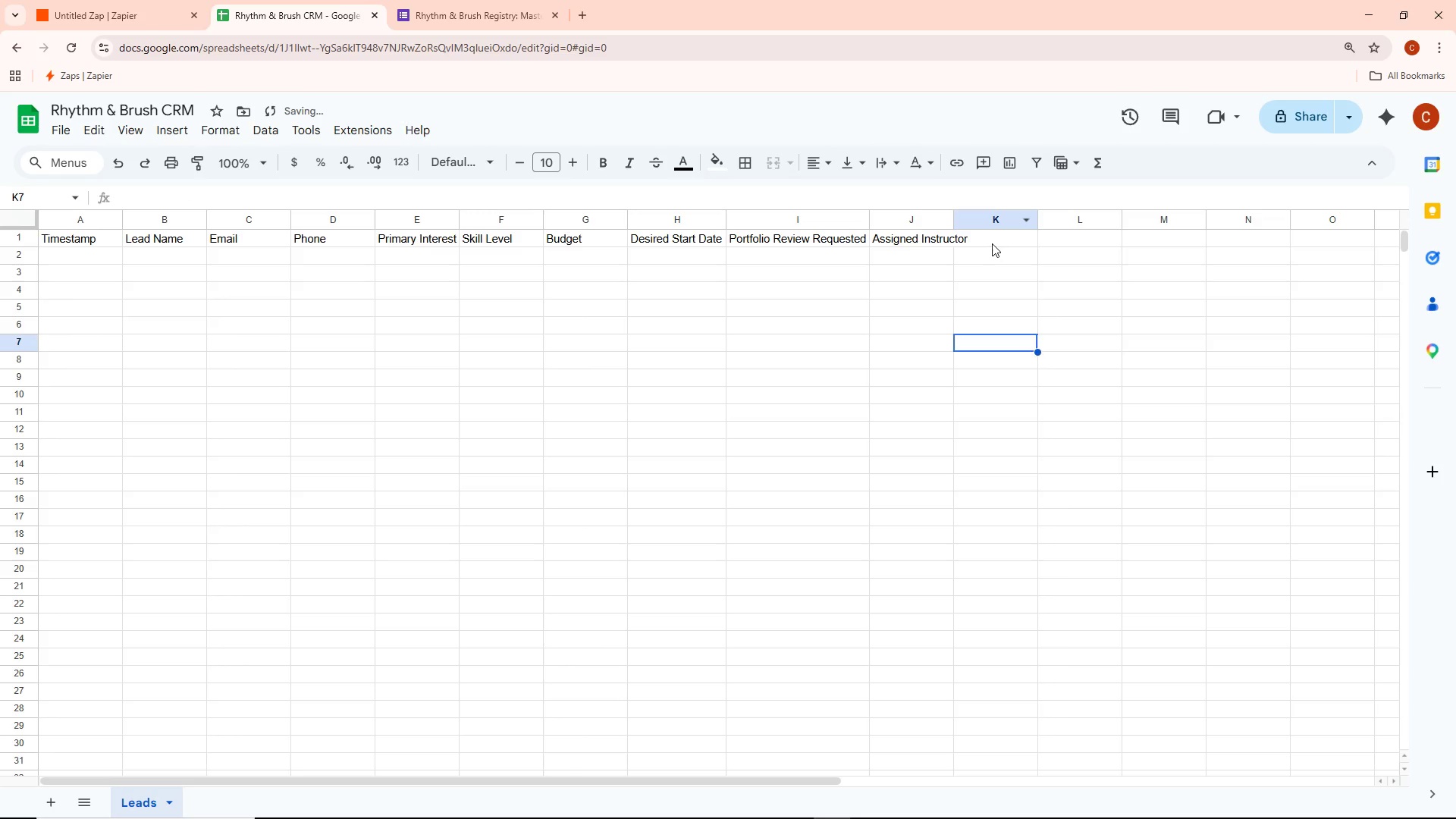 
double_click([992, 241])
 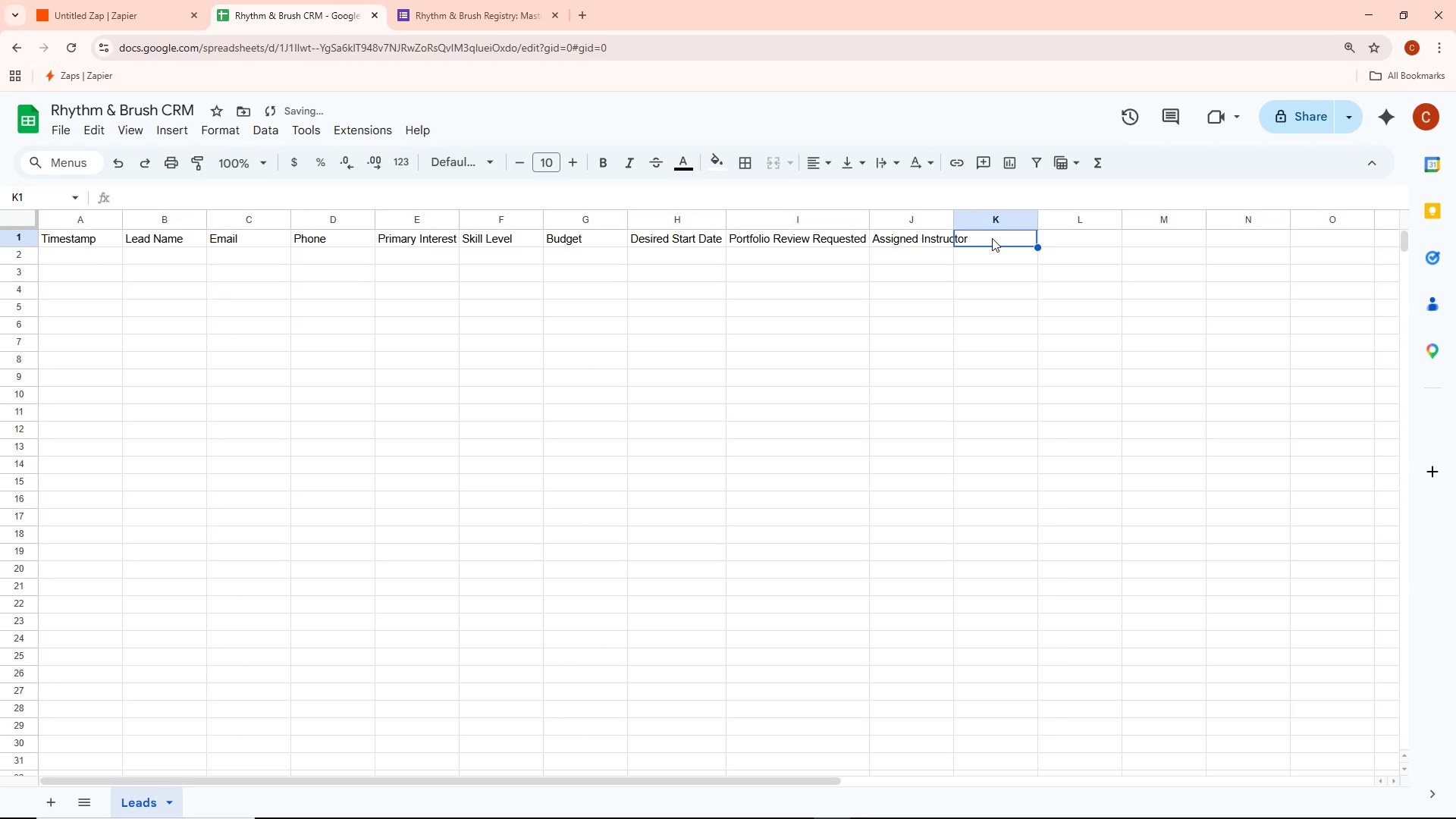 
double_click([992, 238])
 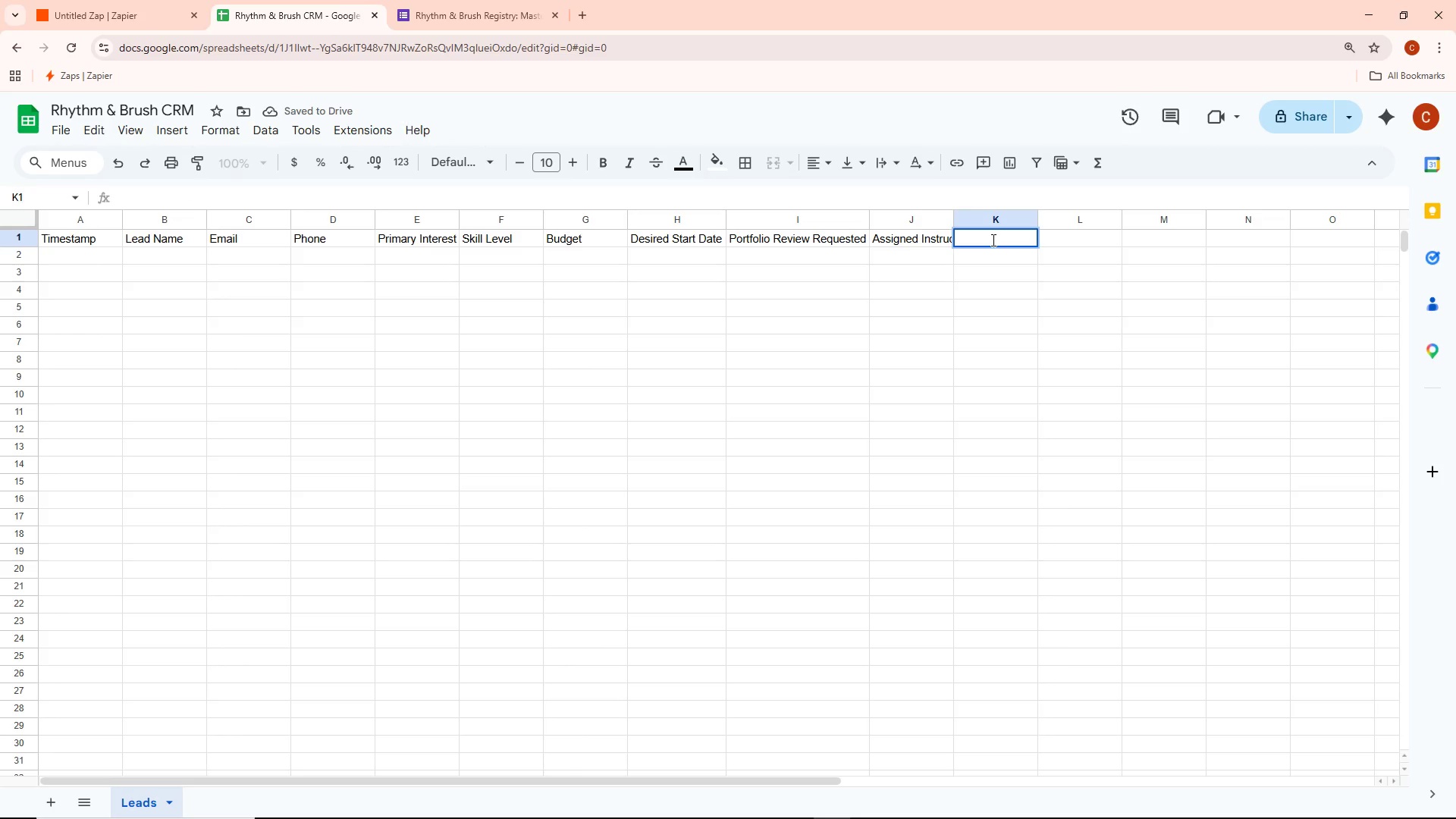 
type(Instructor Bio)
 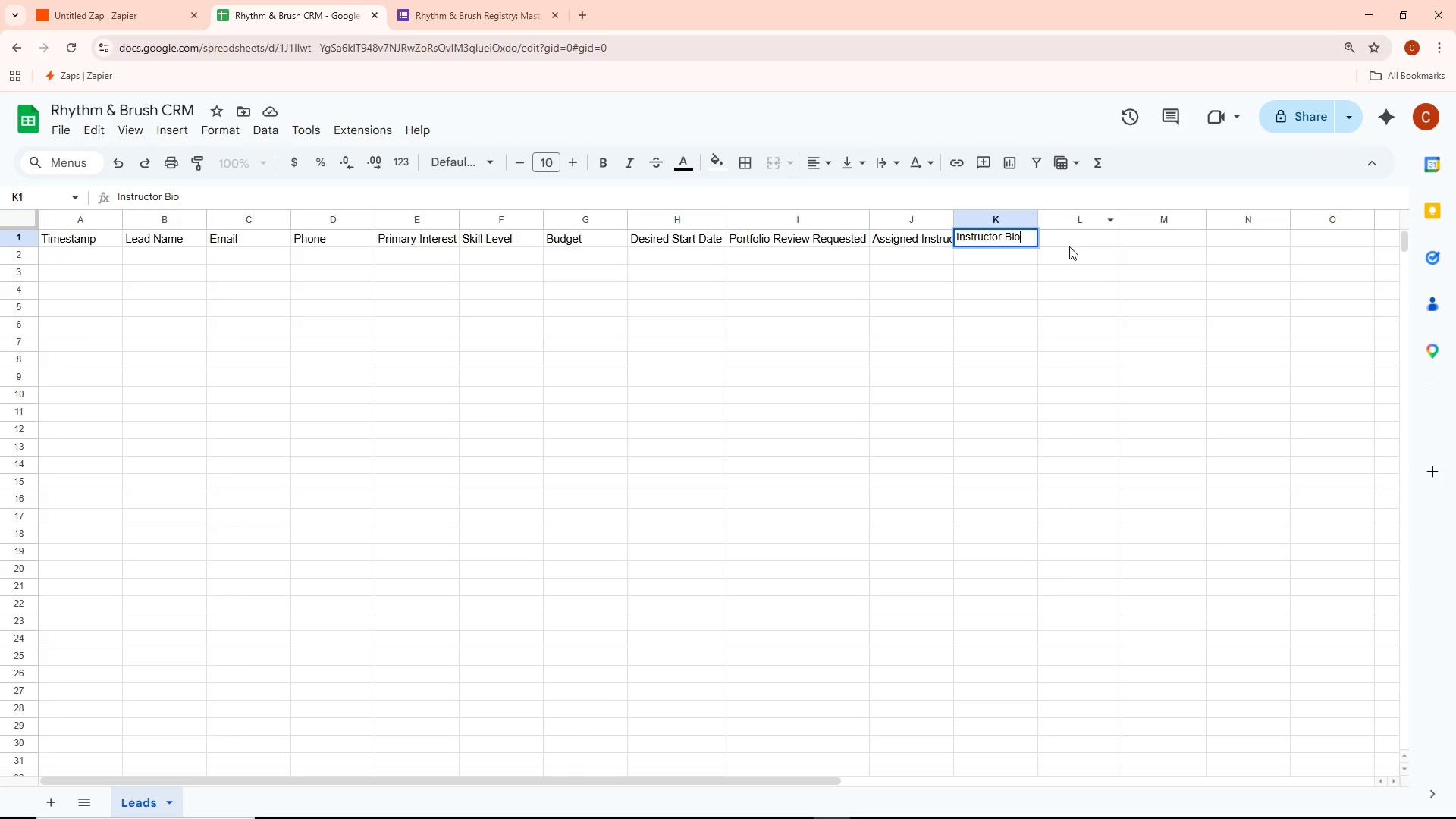 
double_click([1068, 239])
 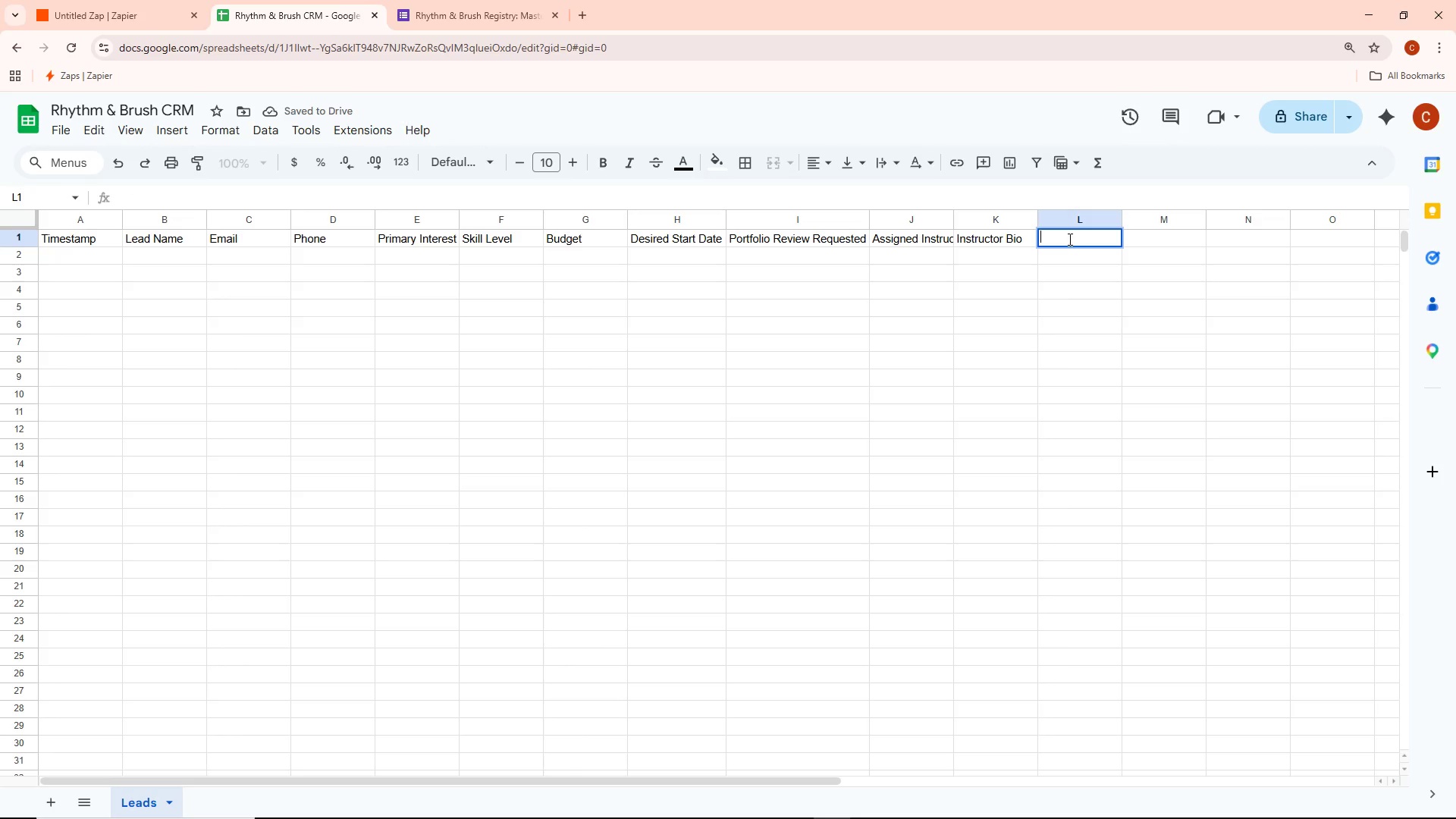 
type(Lead Score)
 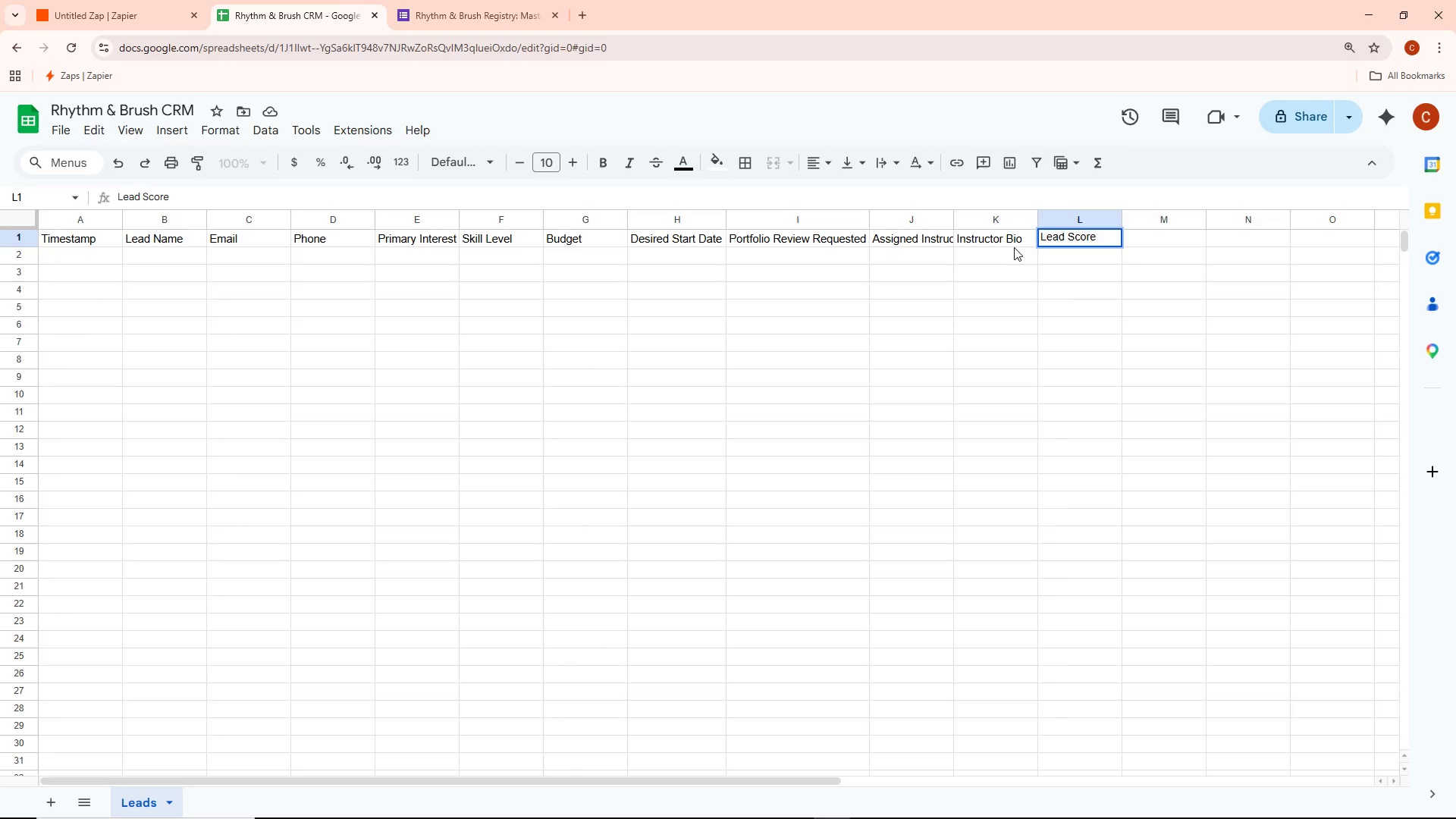 
double_click([1138, 237])
 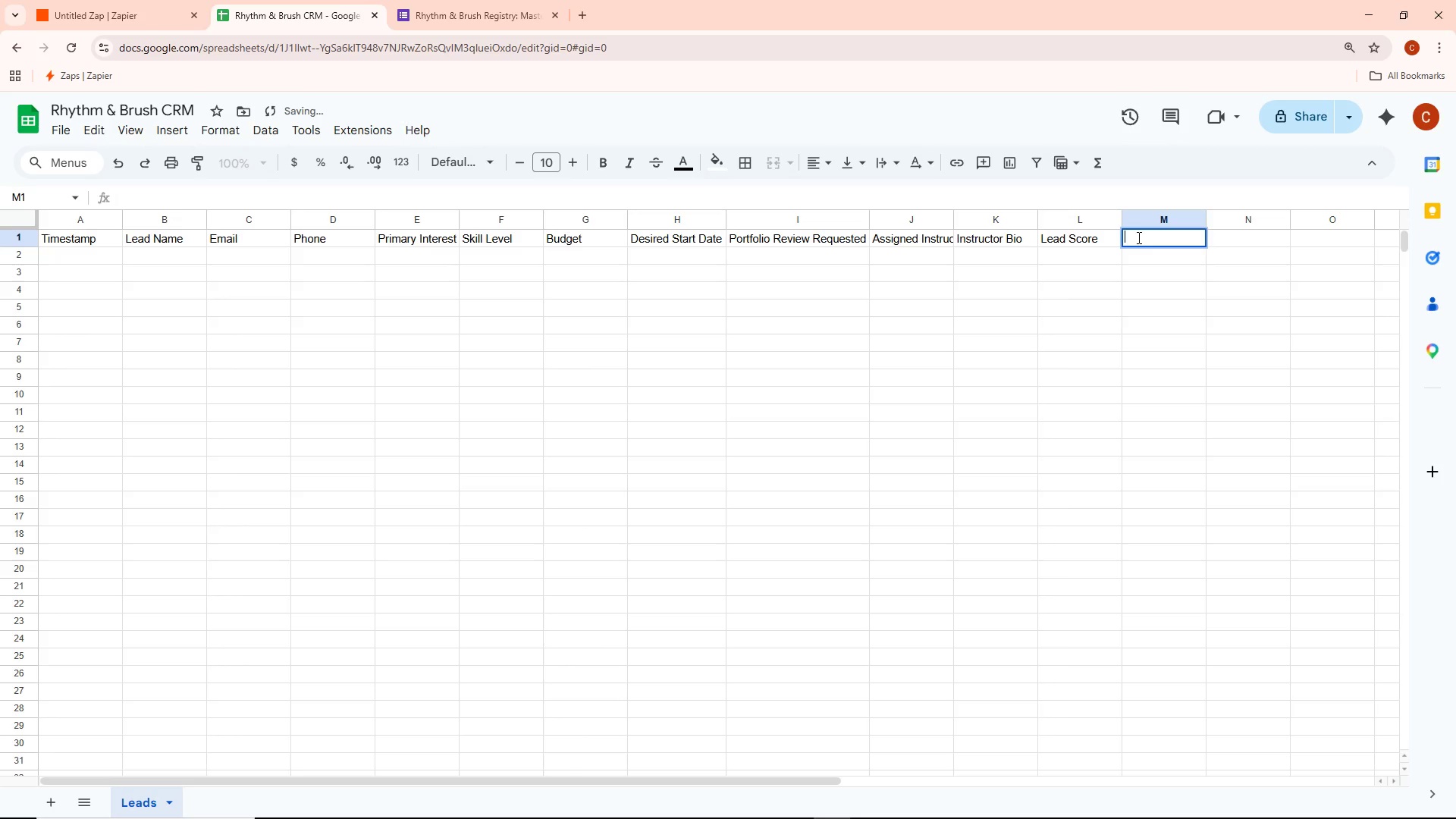 
type(Cu)
 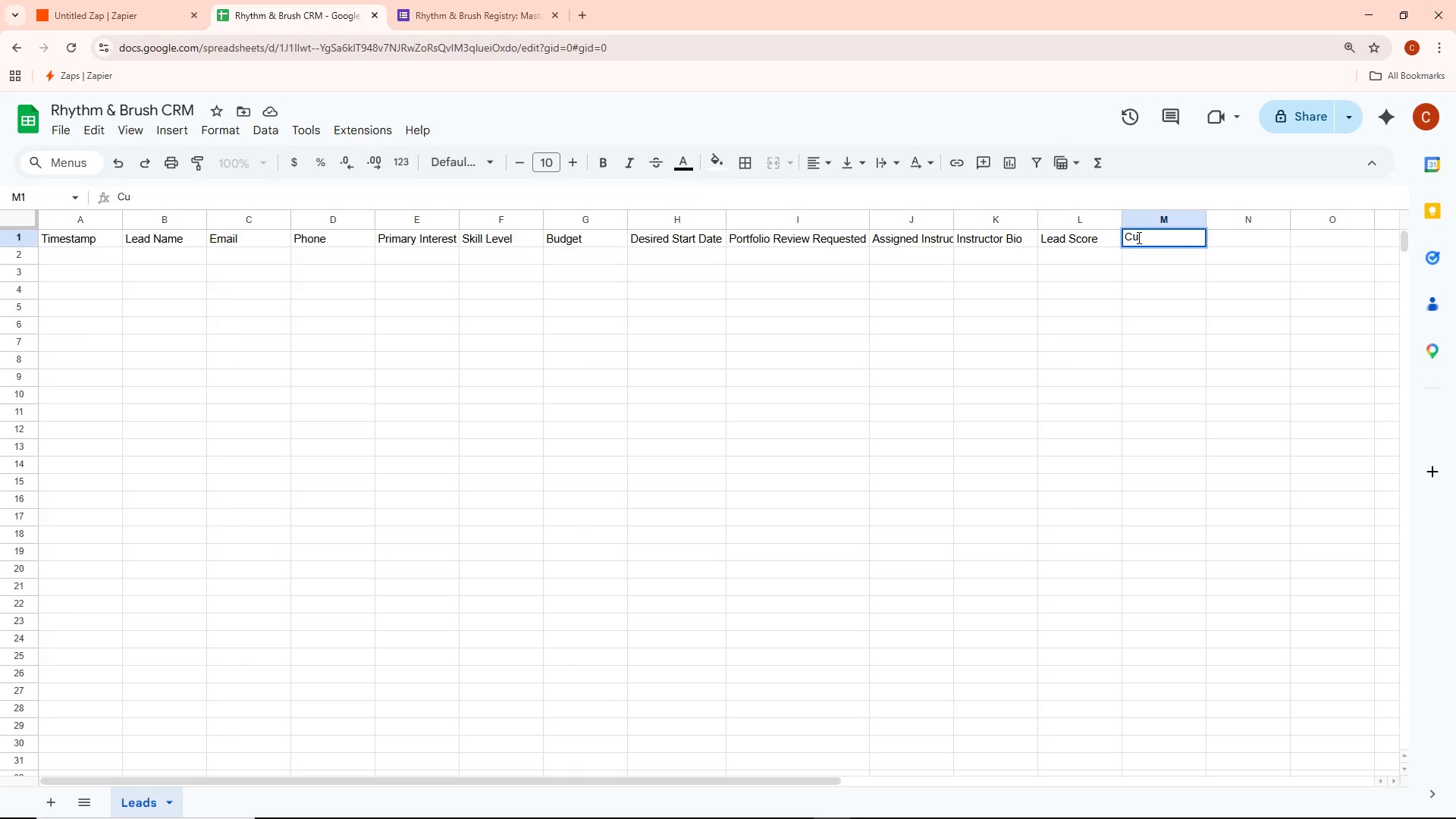 
type(rricu)
 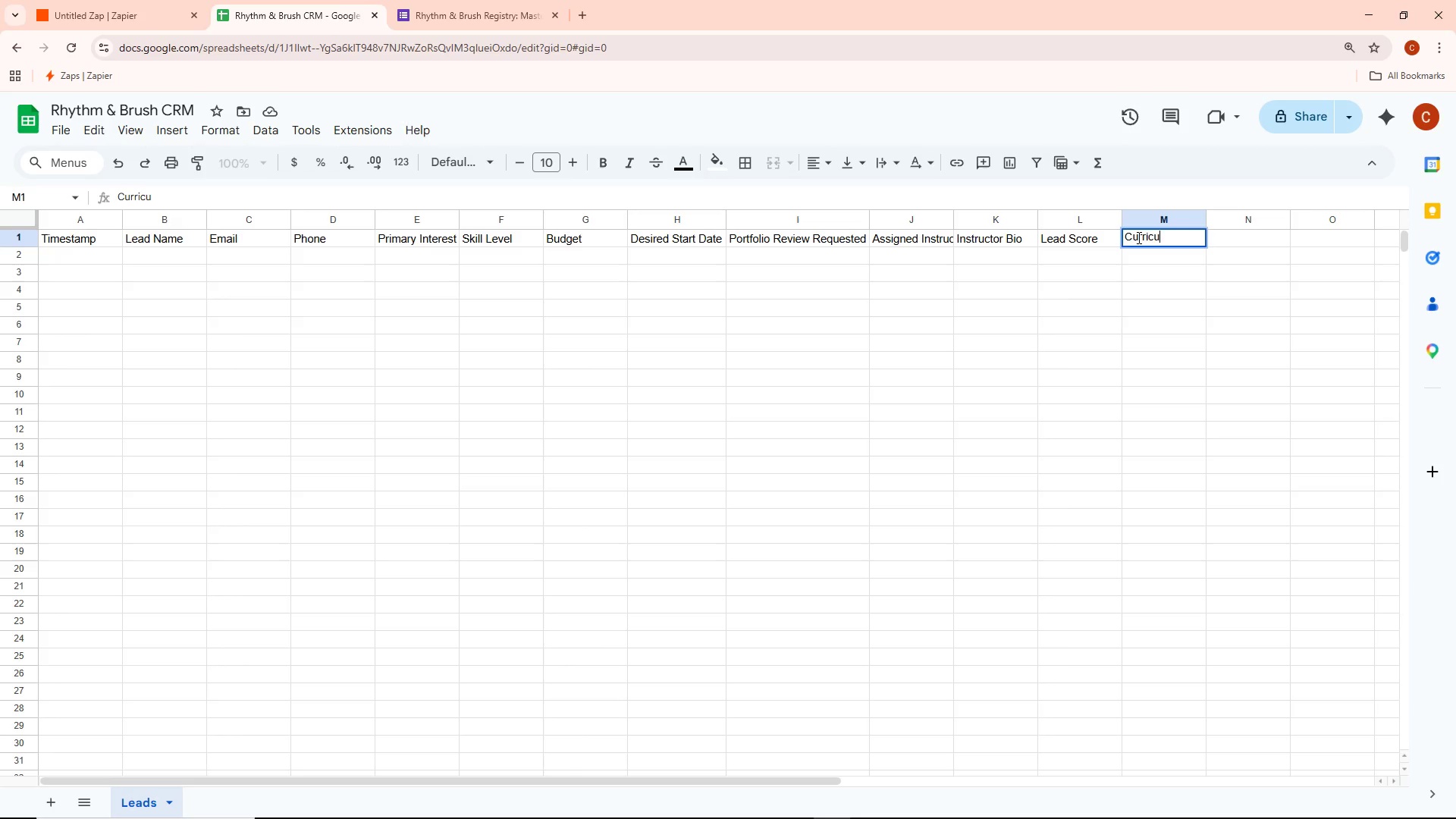 
wait(5.97)
 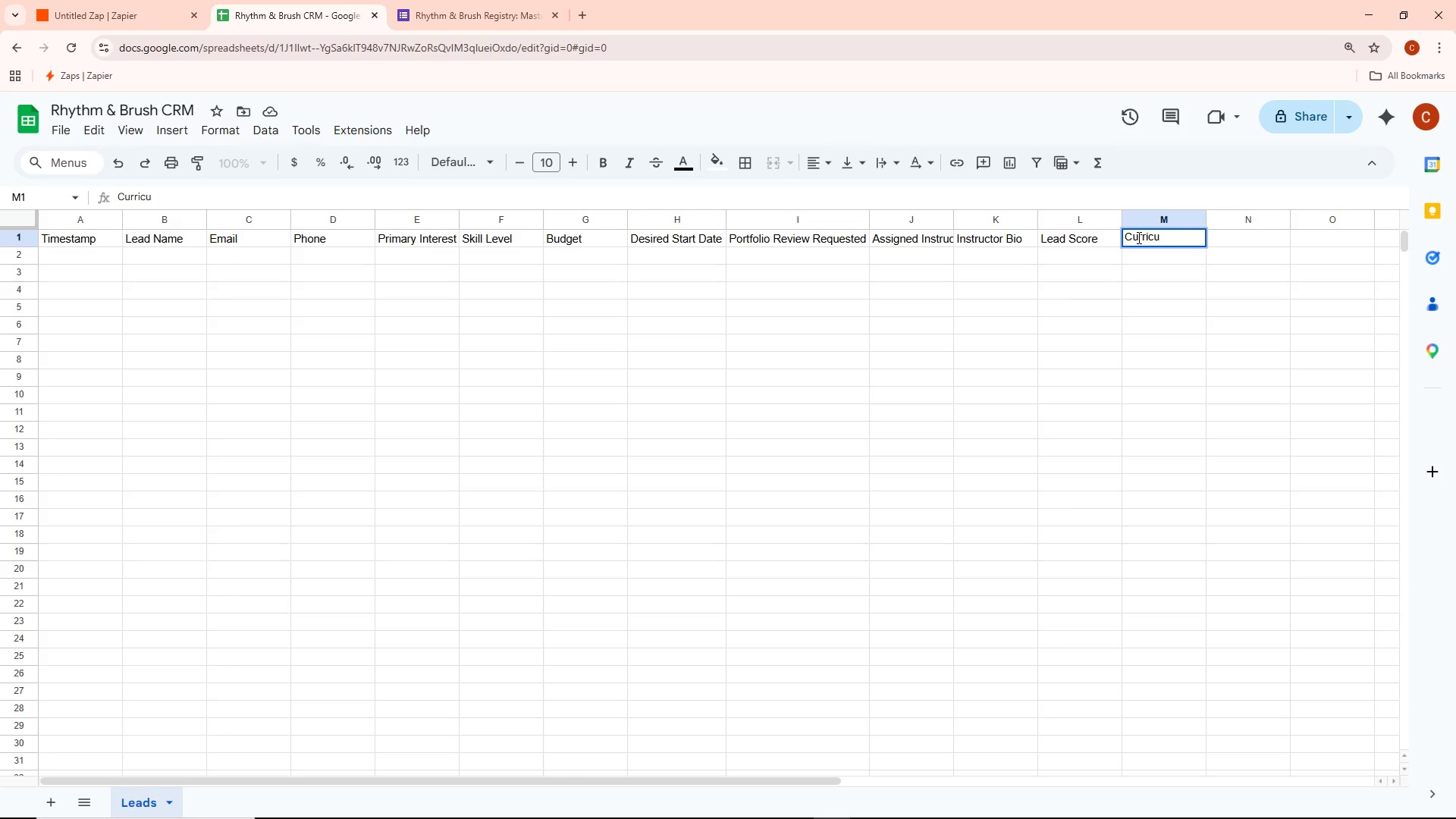 
type(lum Preview PDF Link)
 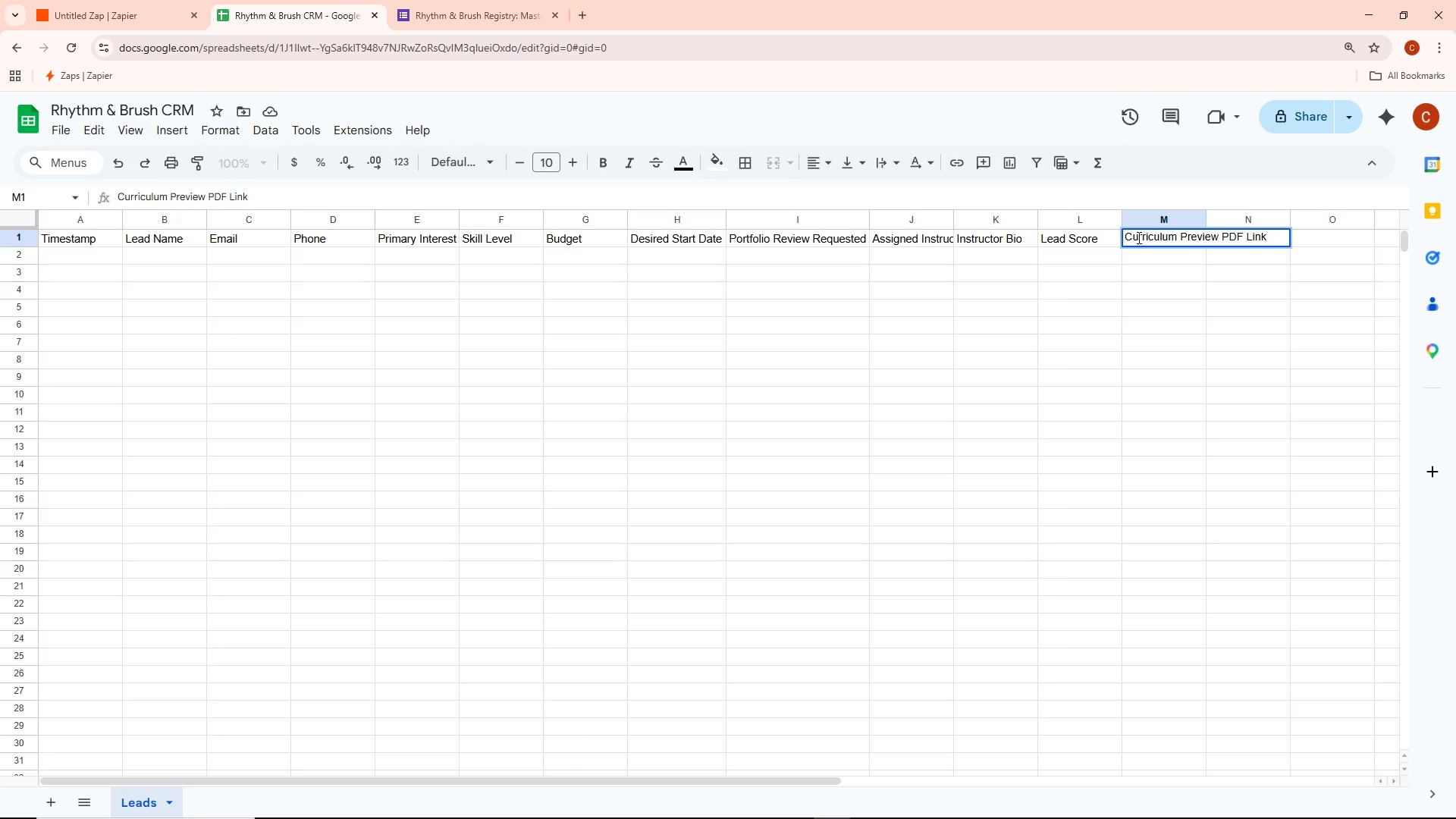 
wait(5.12)
 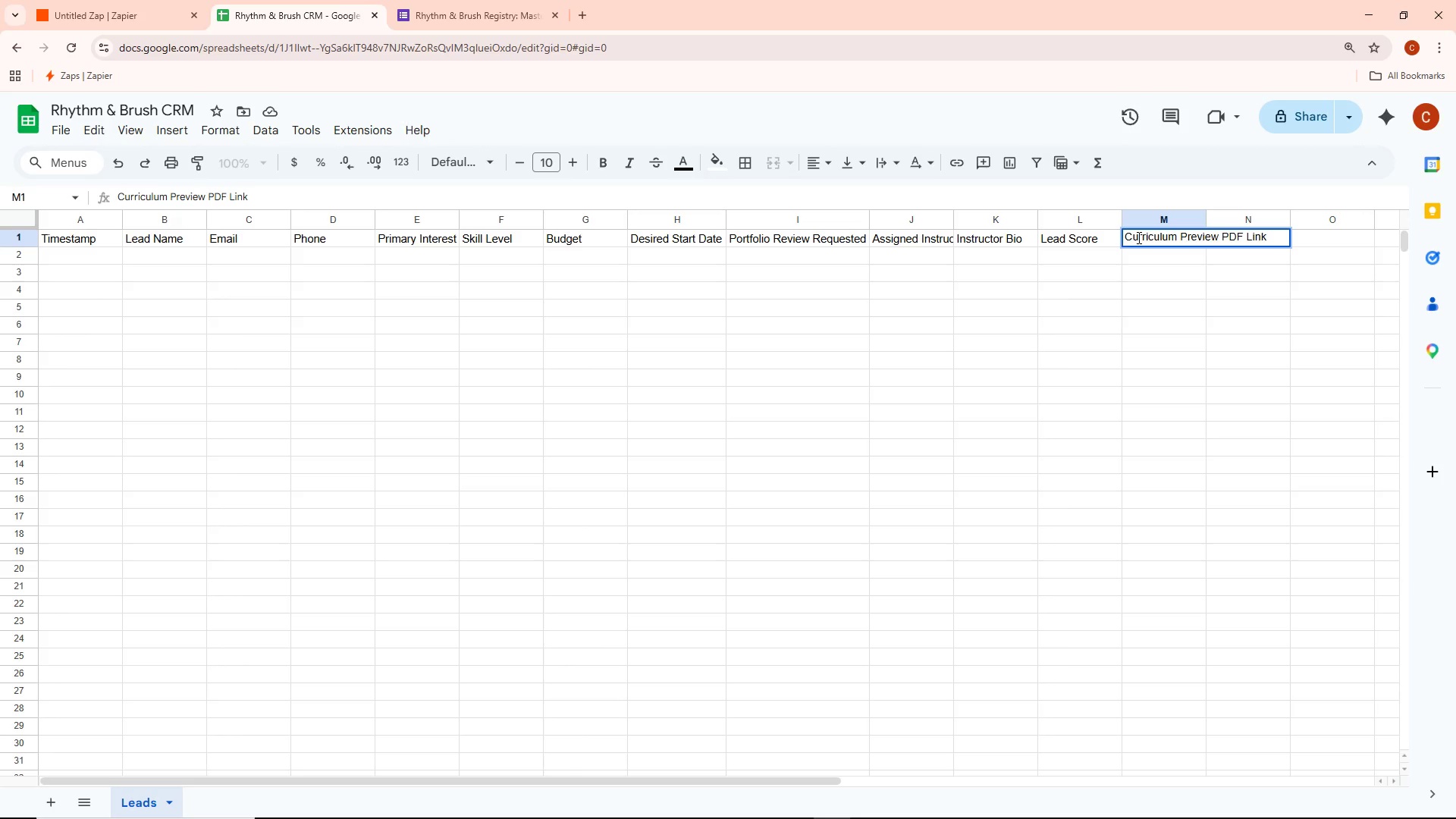 
left_click([1295, 253])
 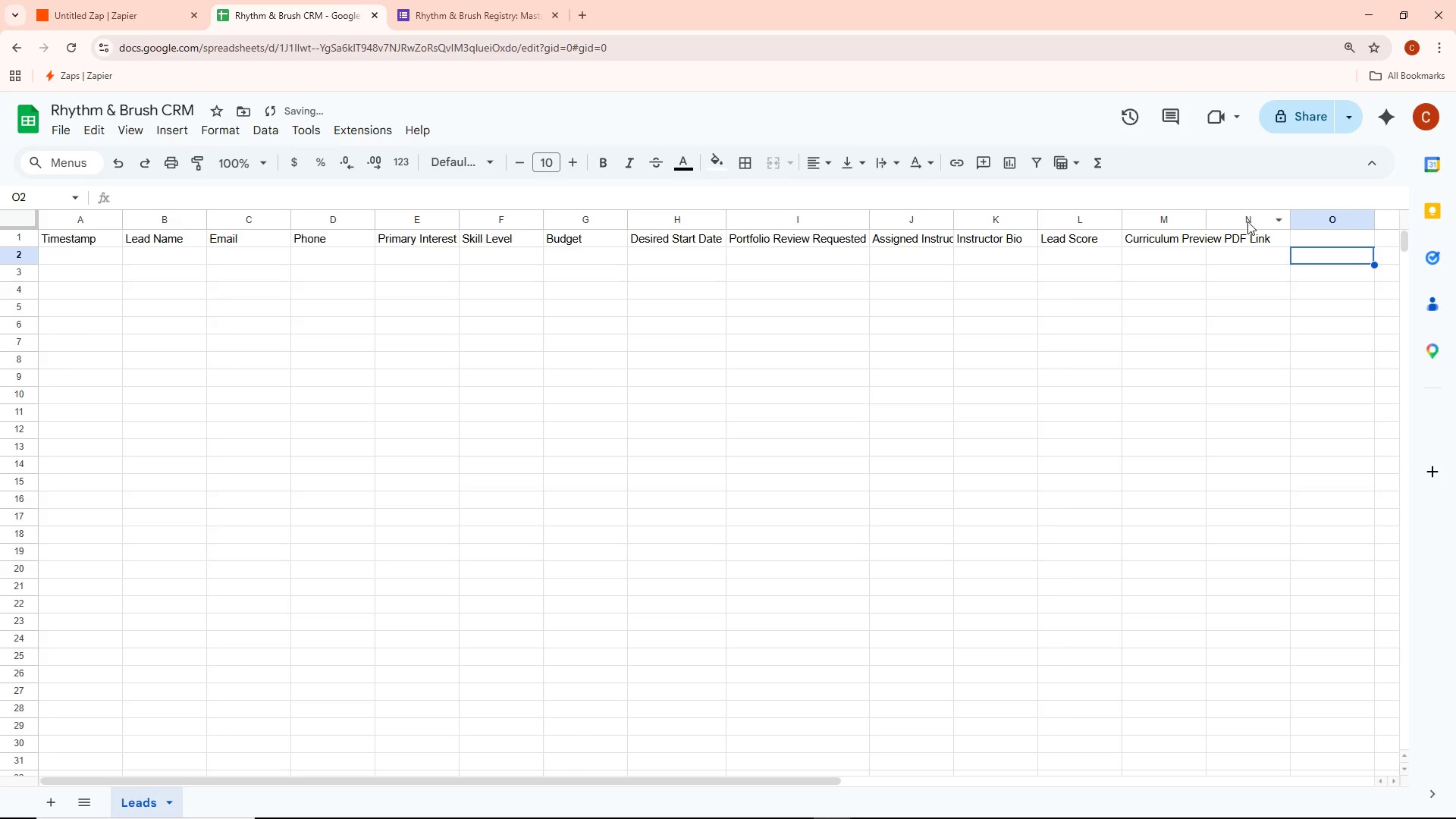 
double_click([1245, 240])
 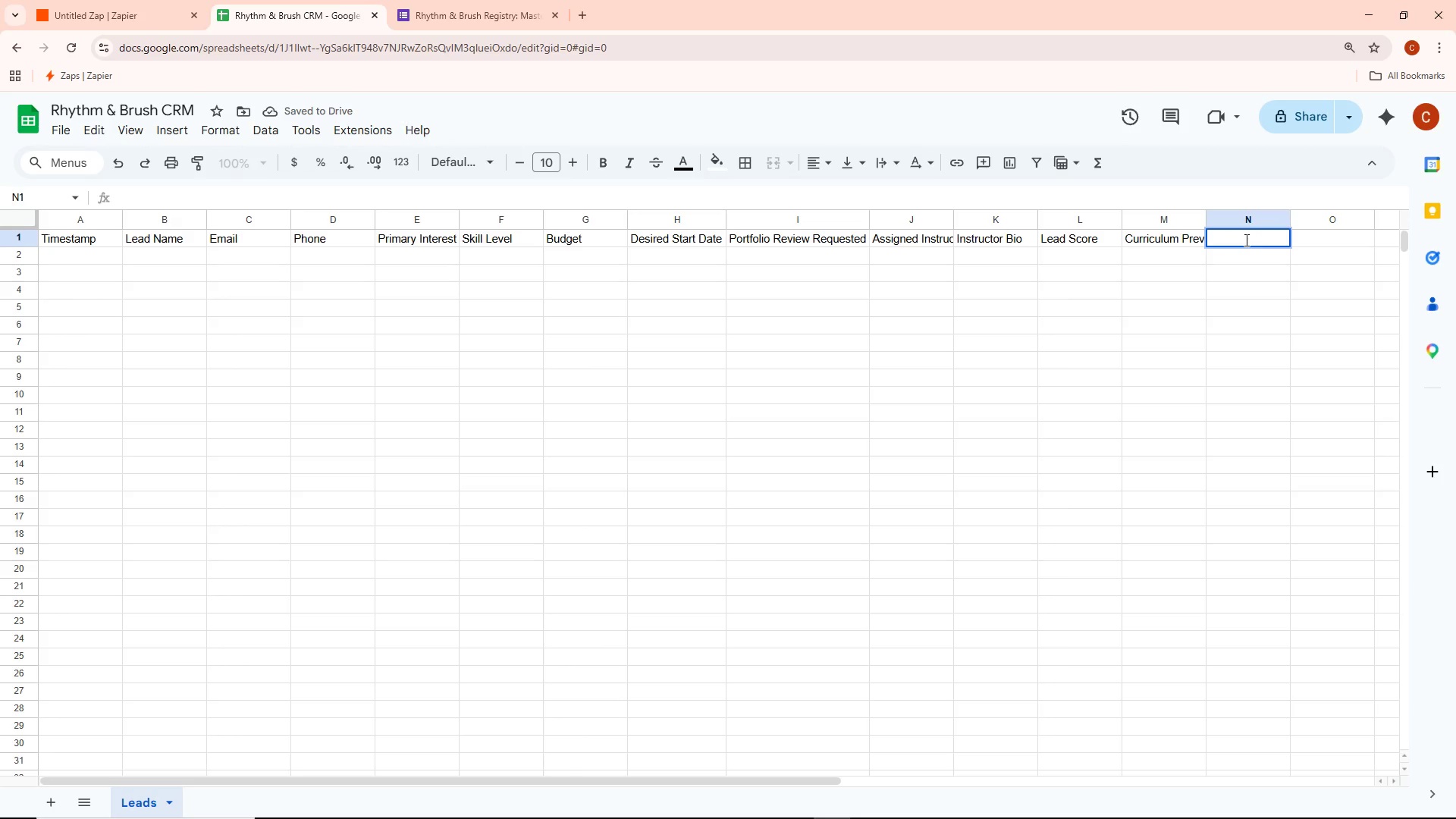 
type(Next s)
key(Backspace)
type(Step Date)
 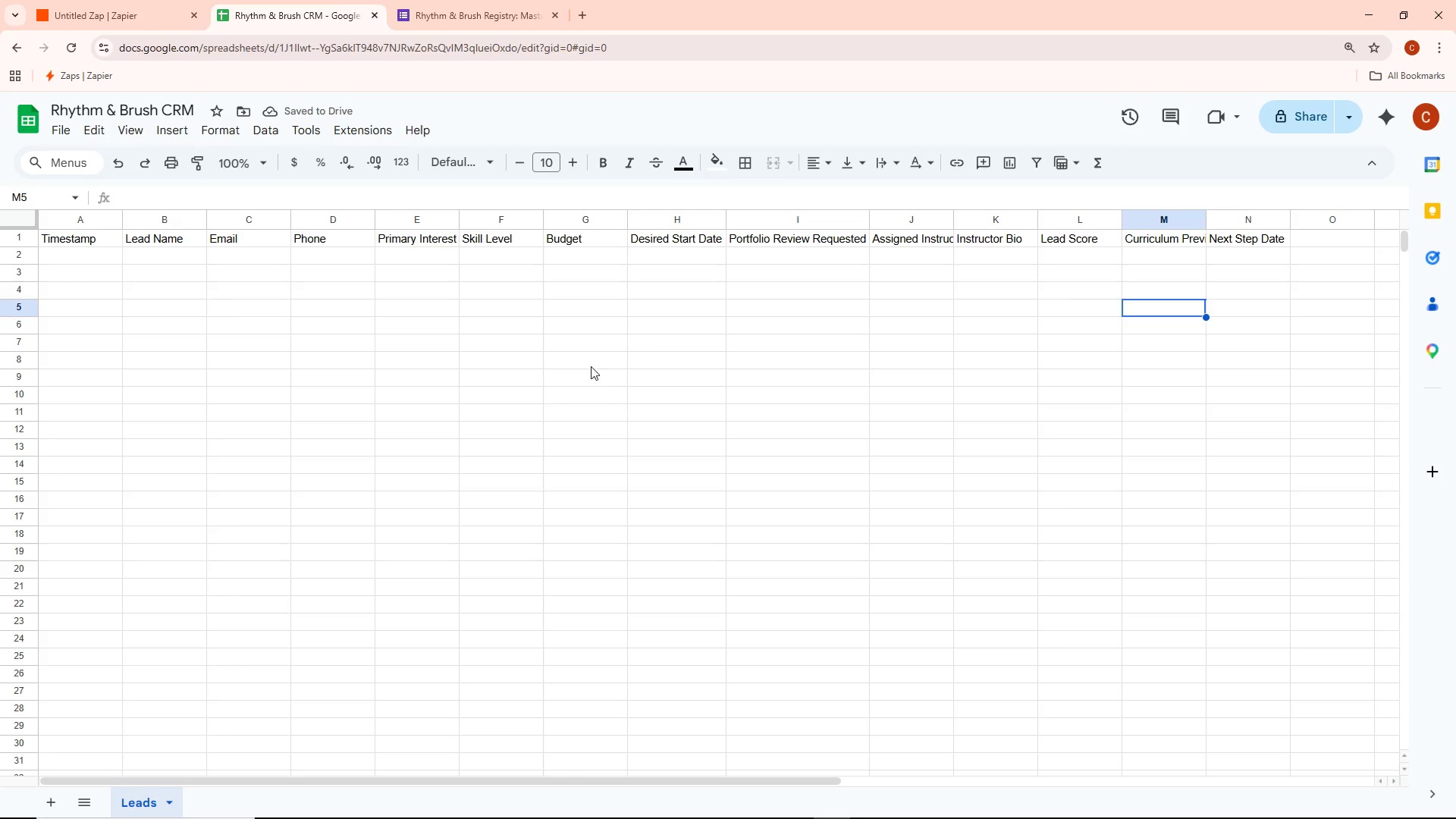 
wait(8.17)
 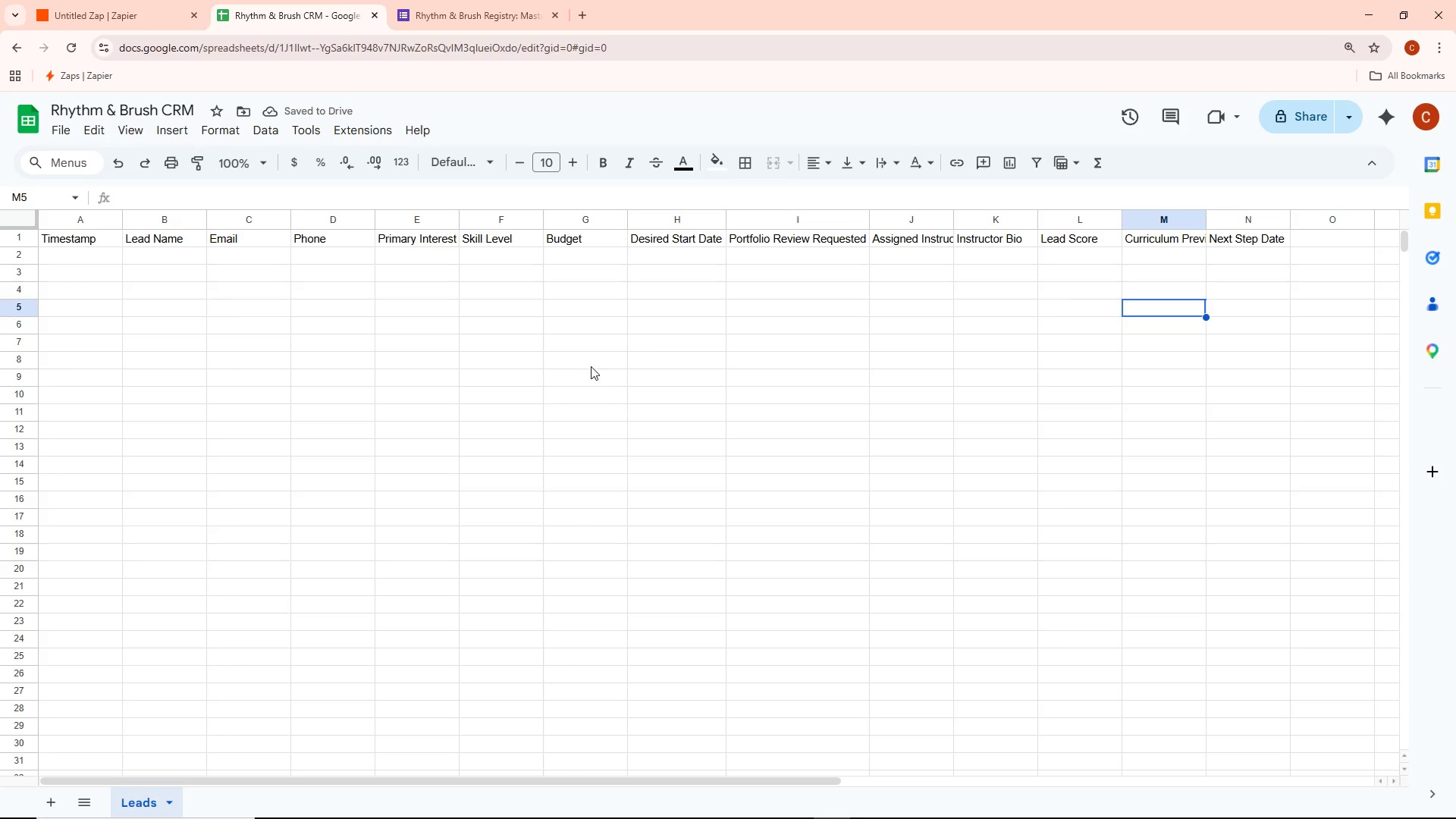 
left_click([96, 237])
 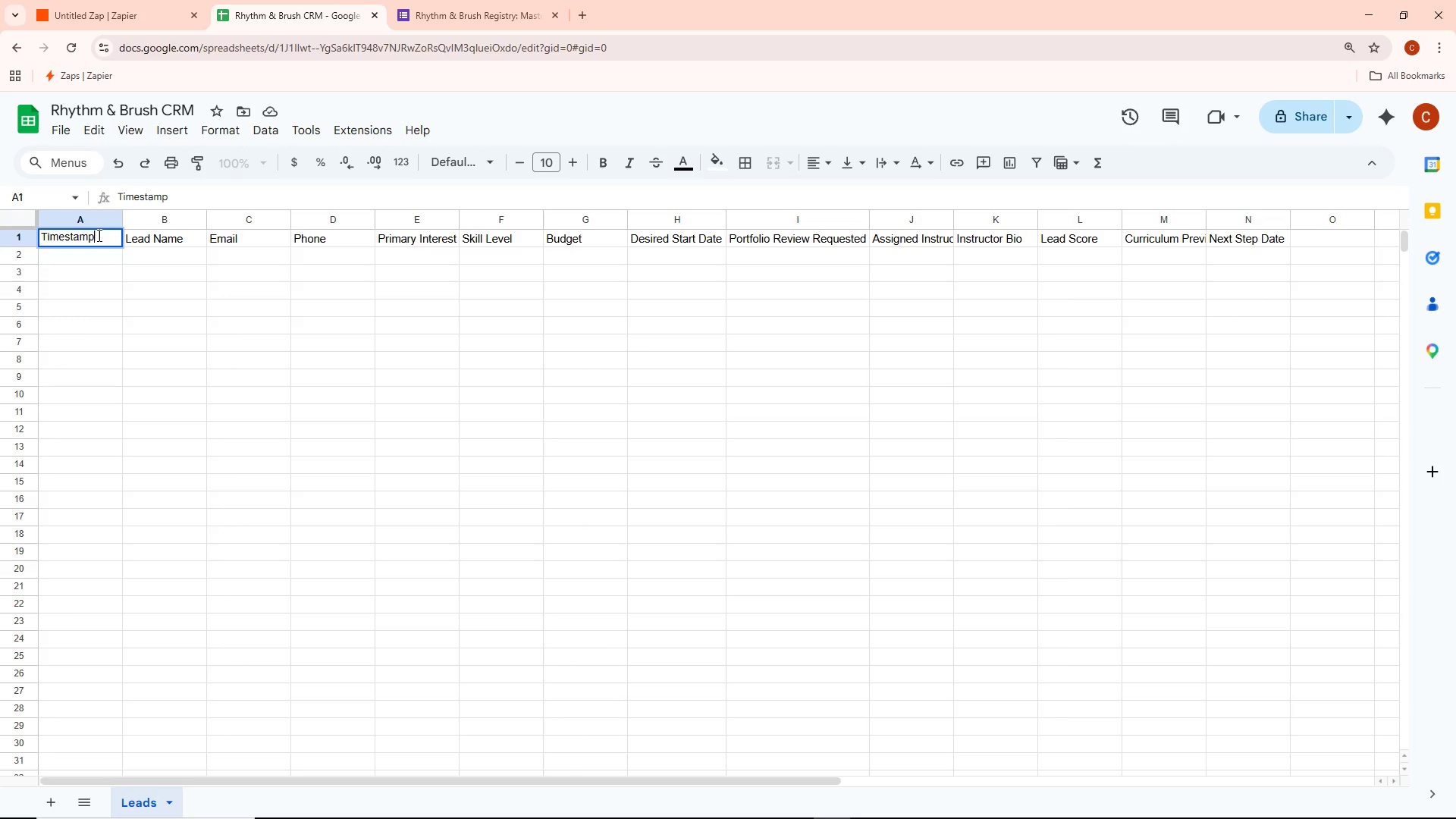 
key(Control+ControlLeft)
 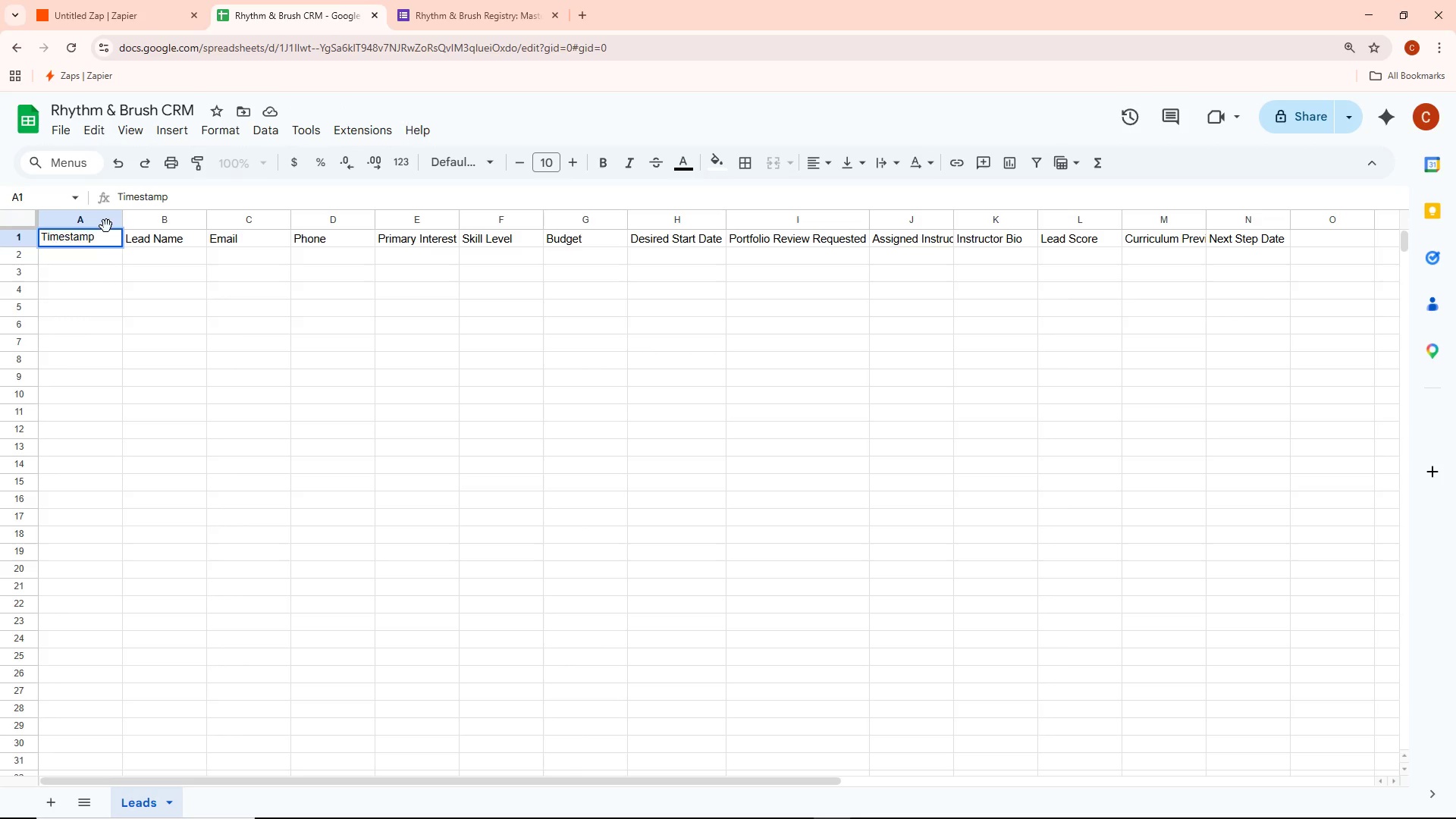 
key(Control+A)
 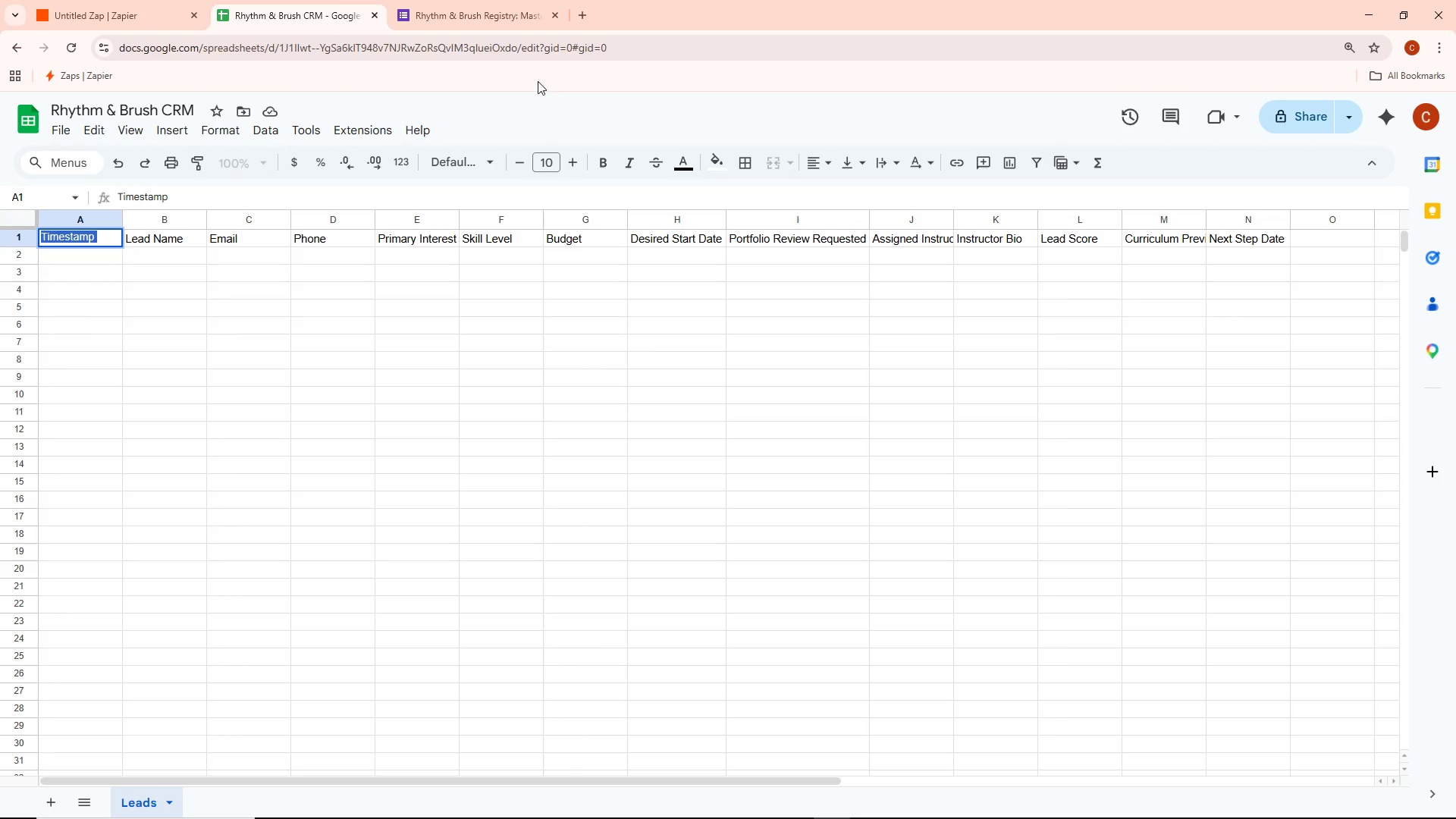 
mouse_move([557, 185])
 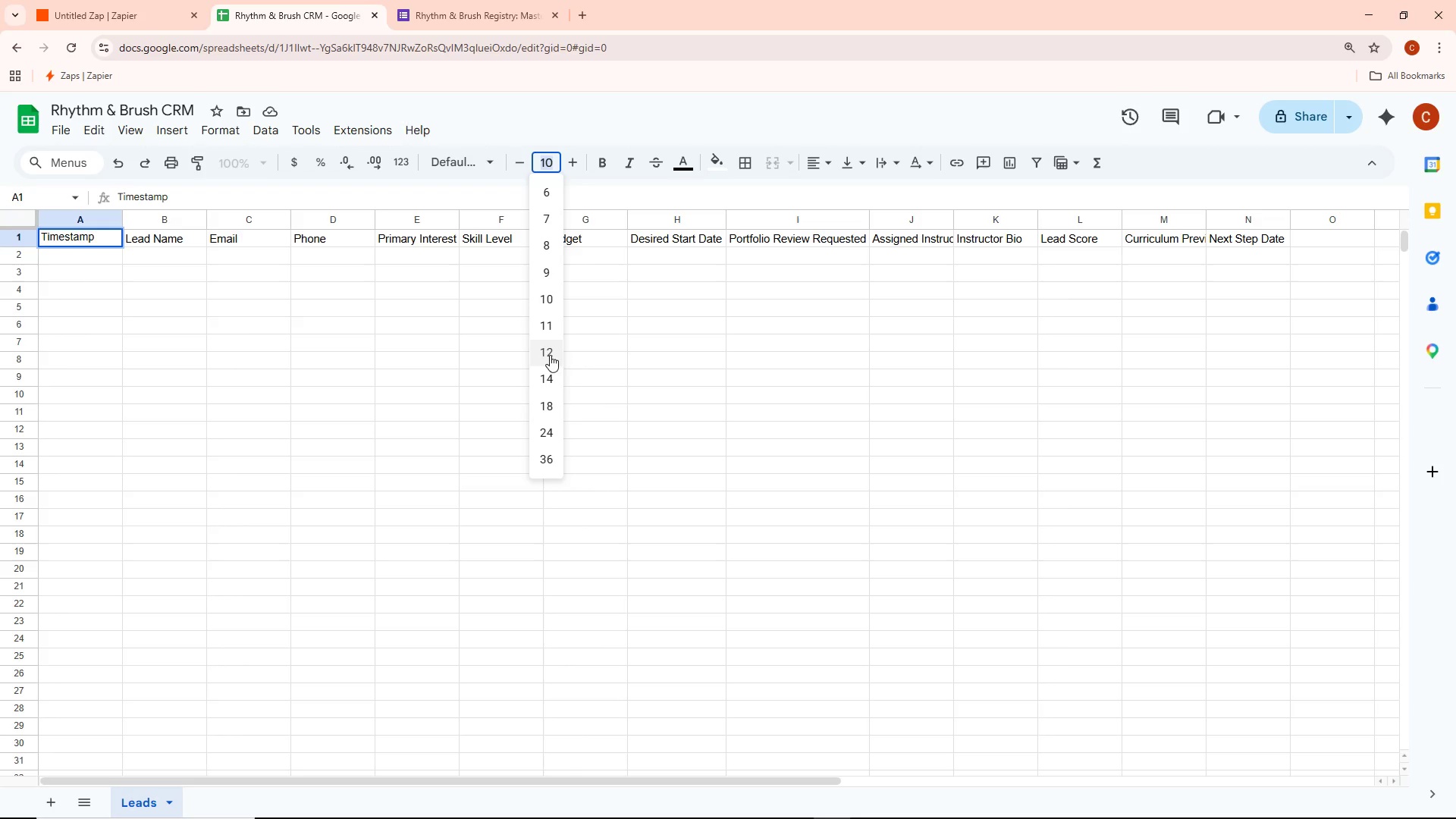 
left_click([547, 351])
 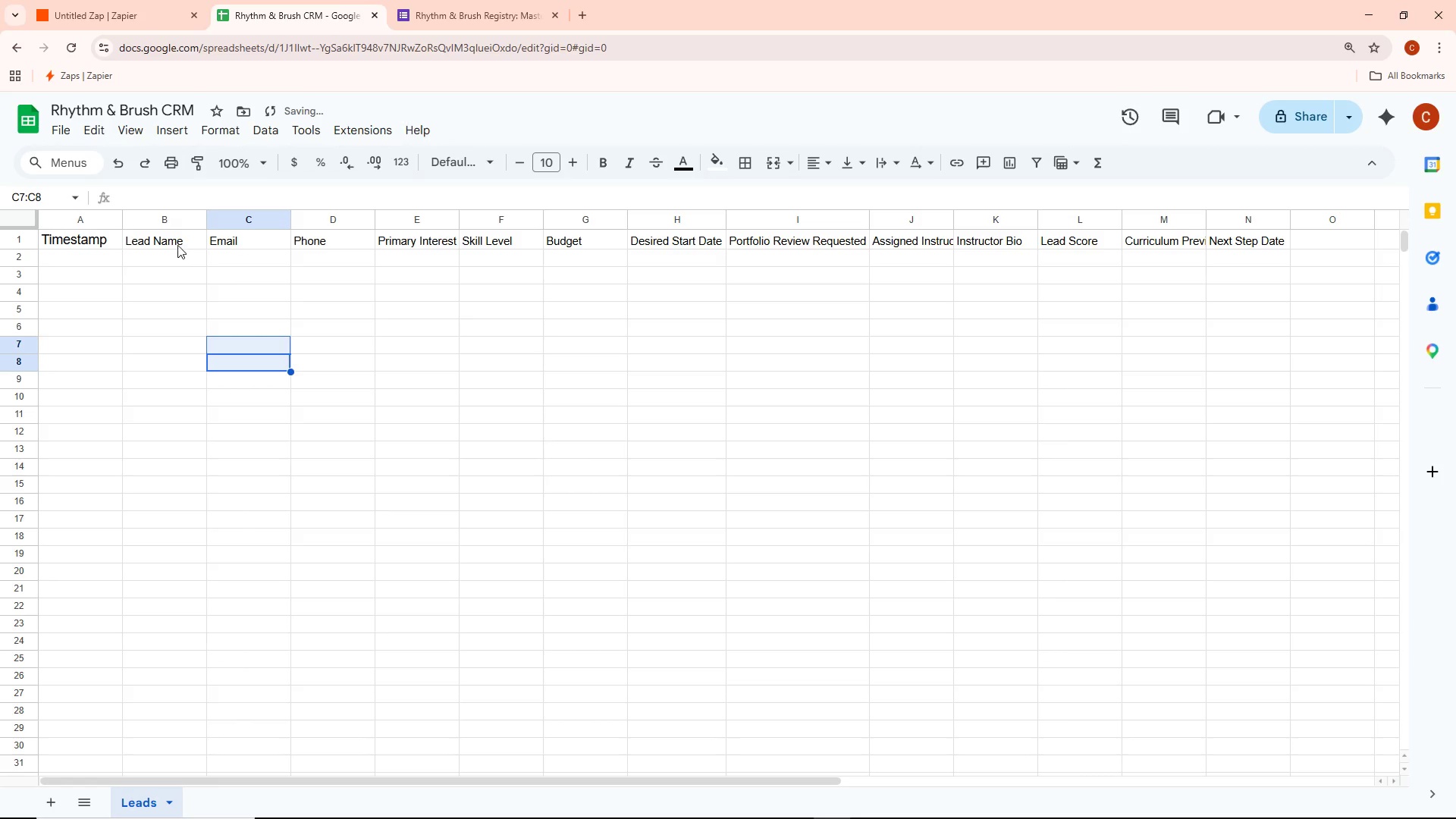 
double_click([177, 242])
 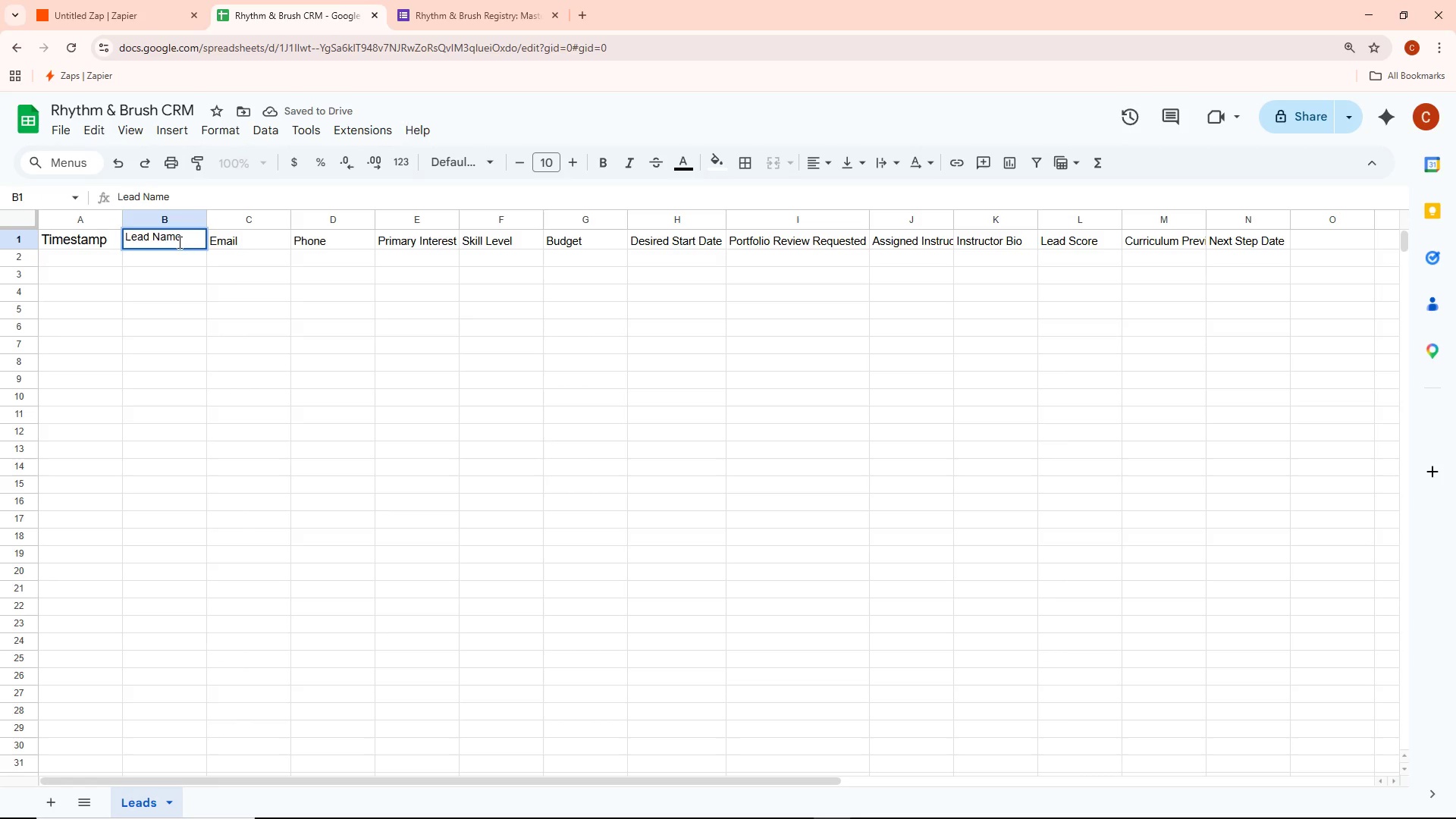 
key(Control+A)
 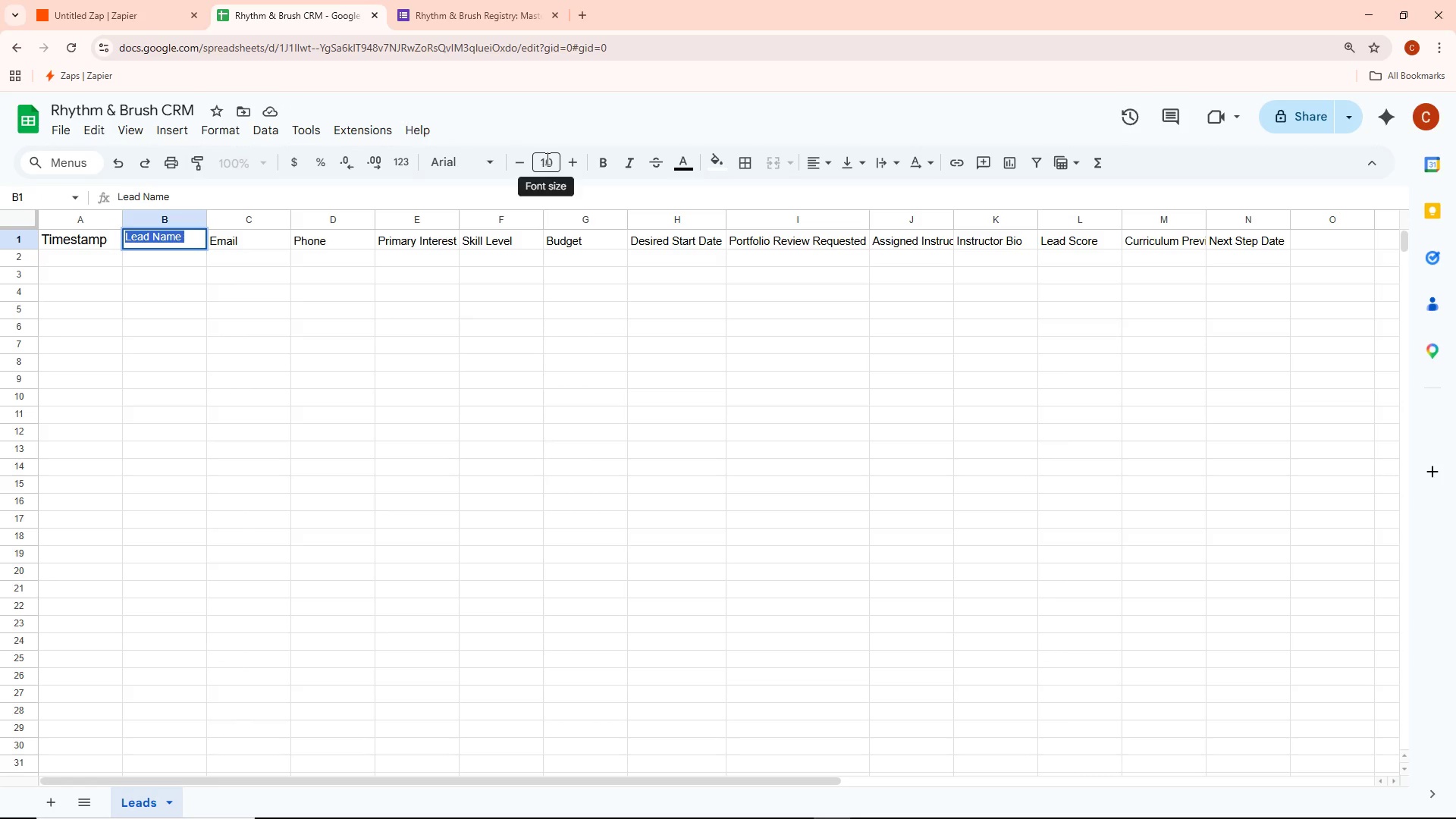 
left_click([554, 163])
 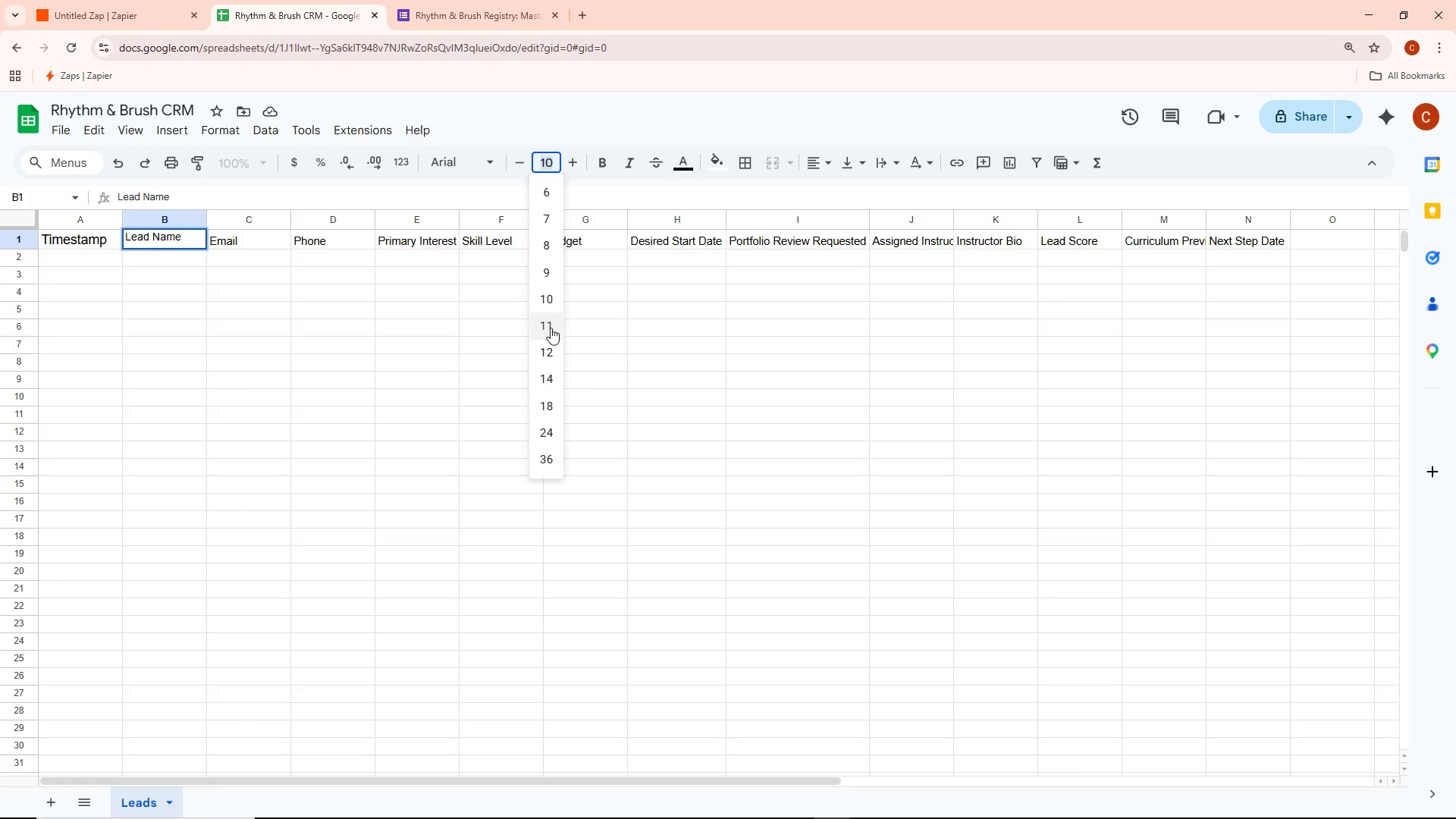 
left_click([553, 351])
 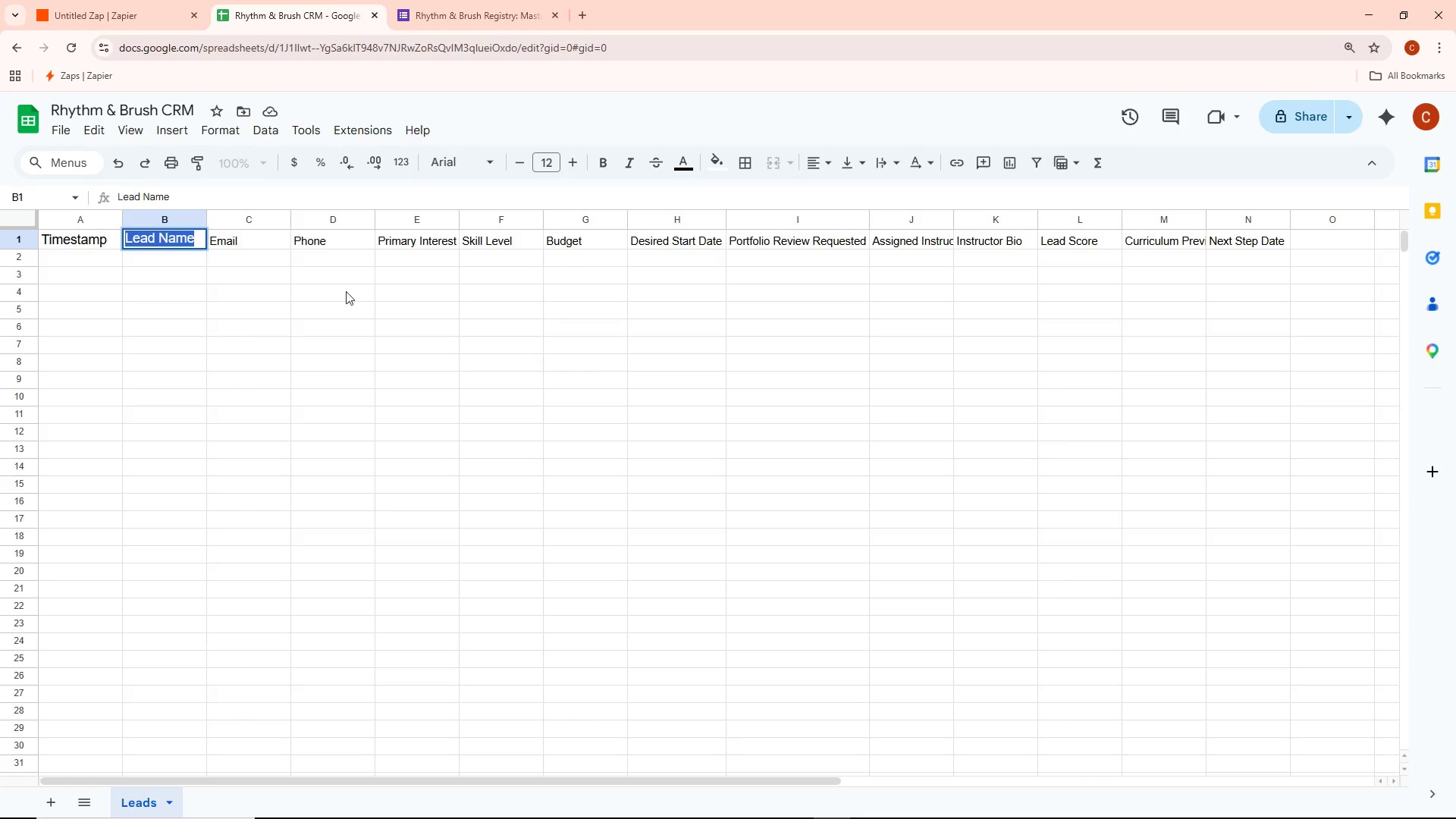 
left_click([293, 275])
 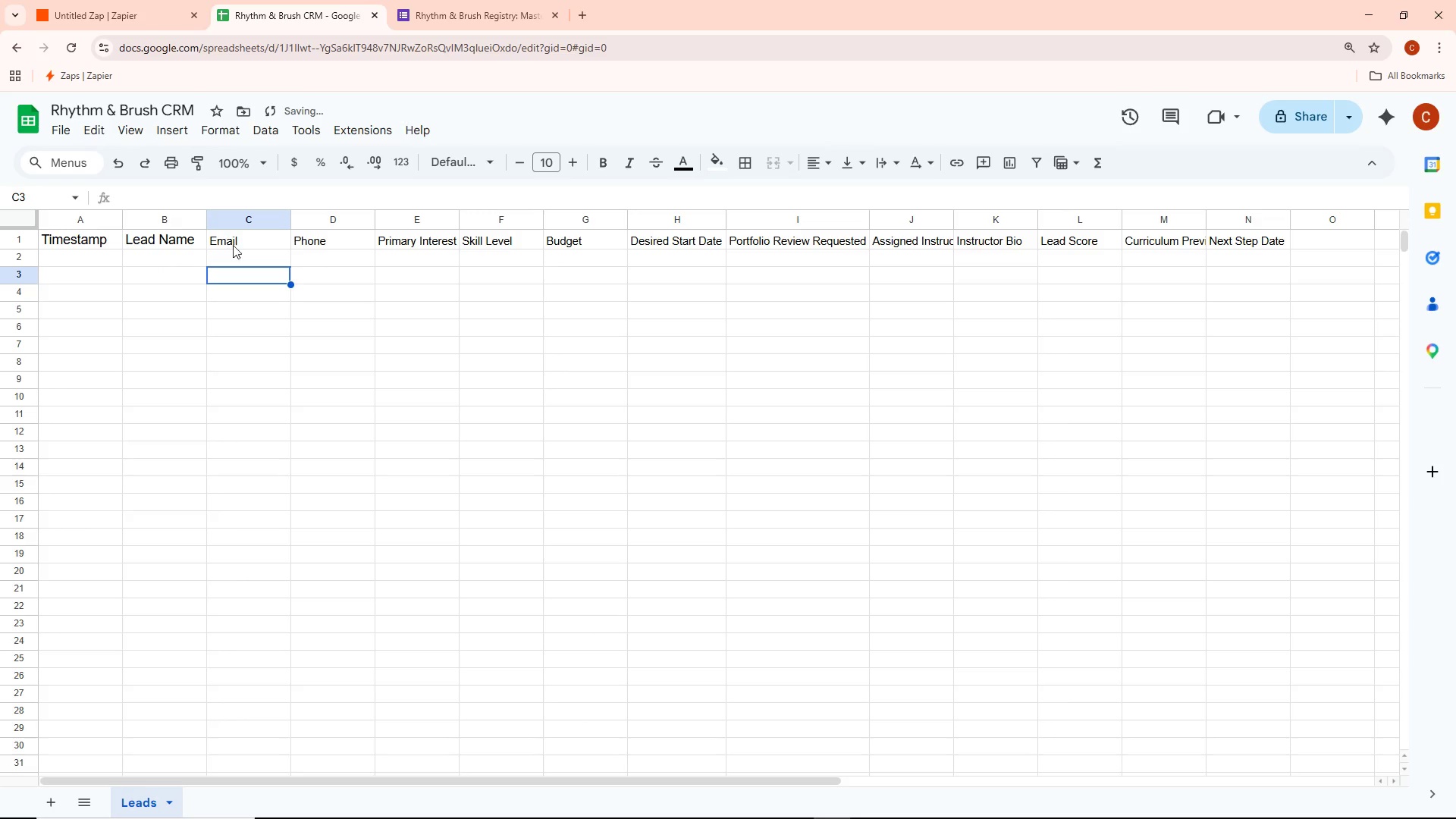 
double_click([256, 240])
 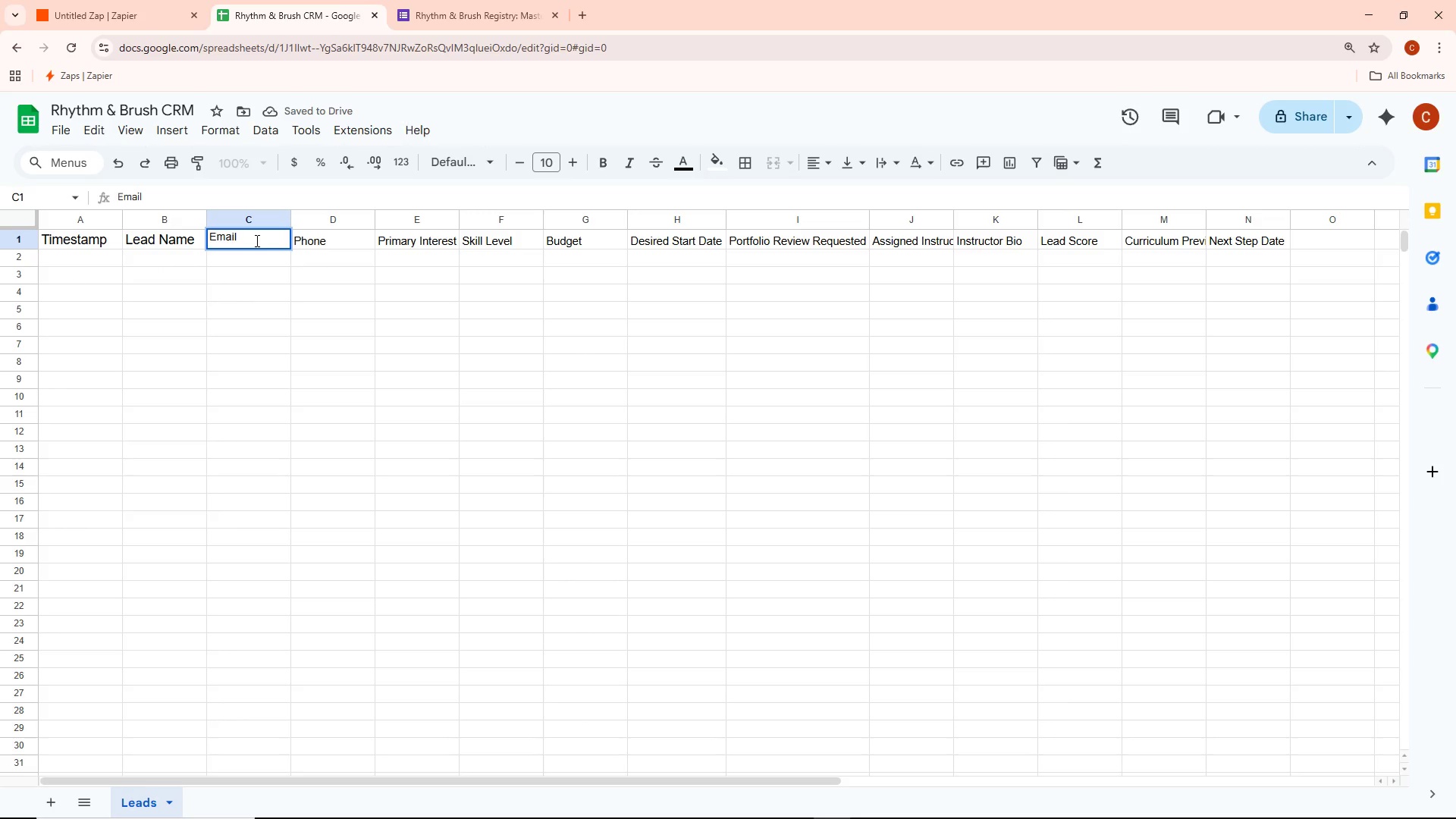 
key(Control+A)
 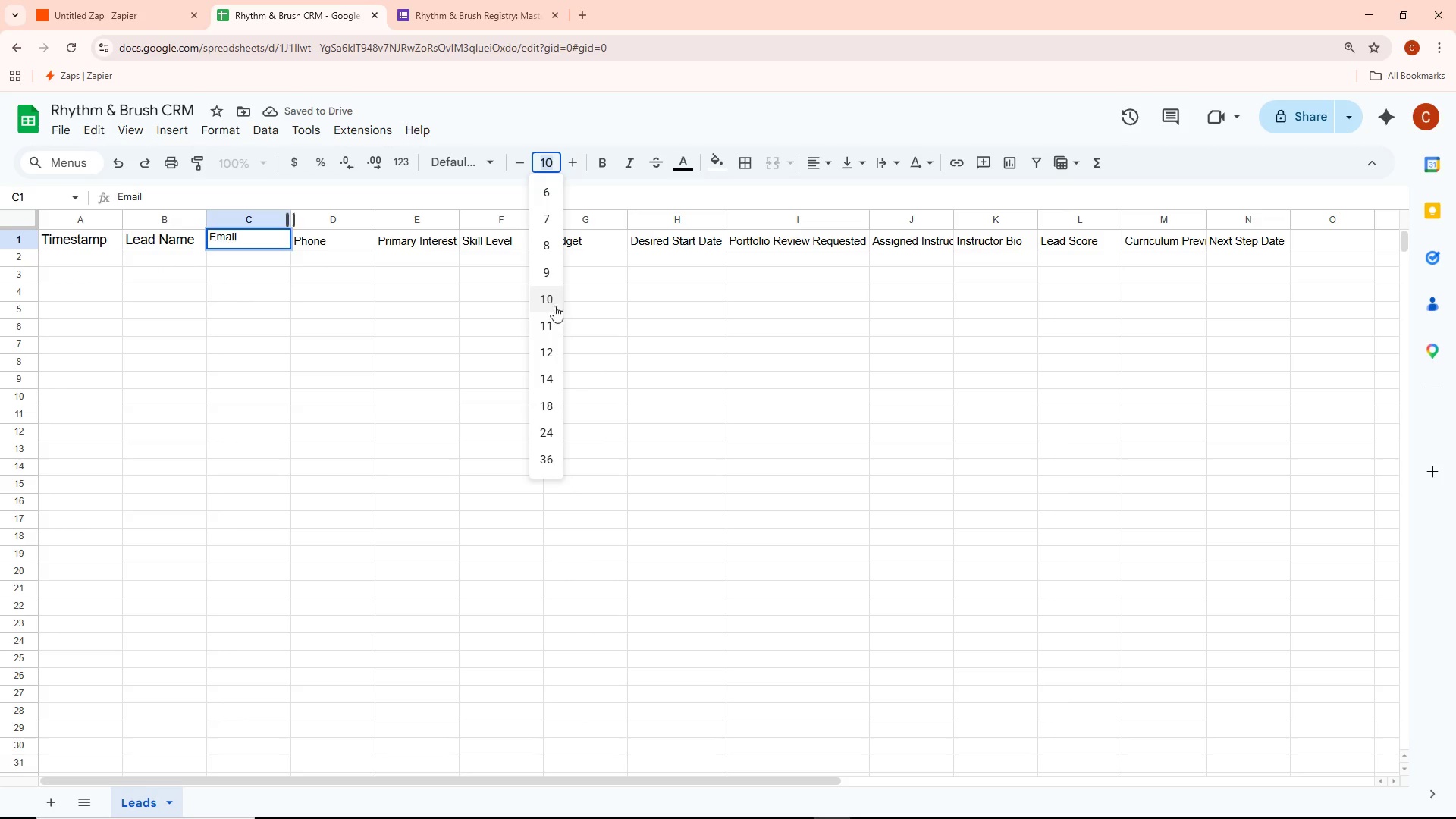 
left_click([547, 349])
 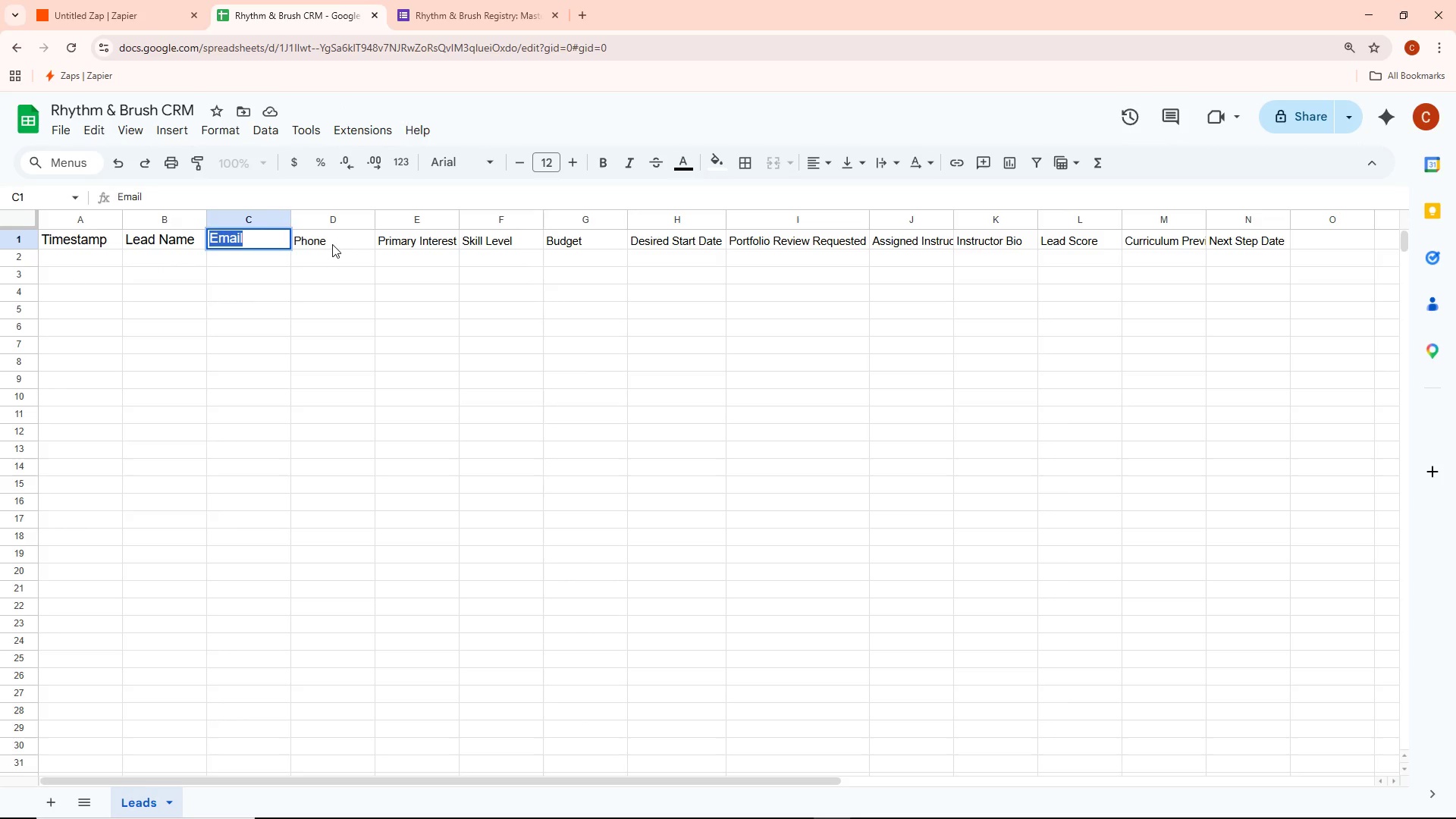 
double_click([332, 243])
 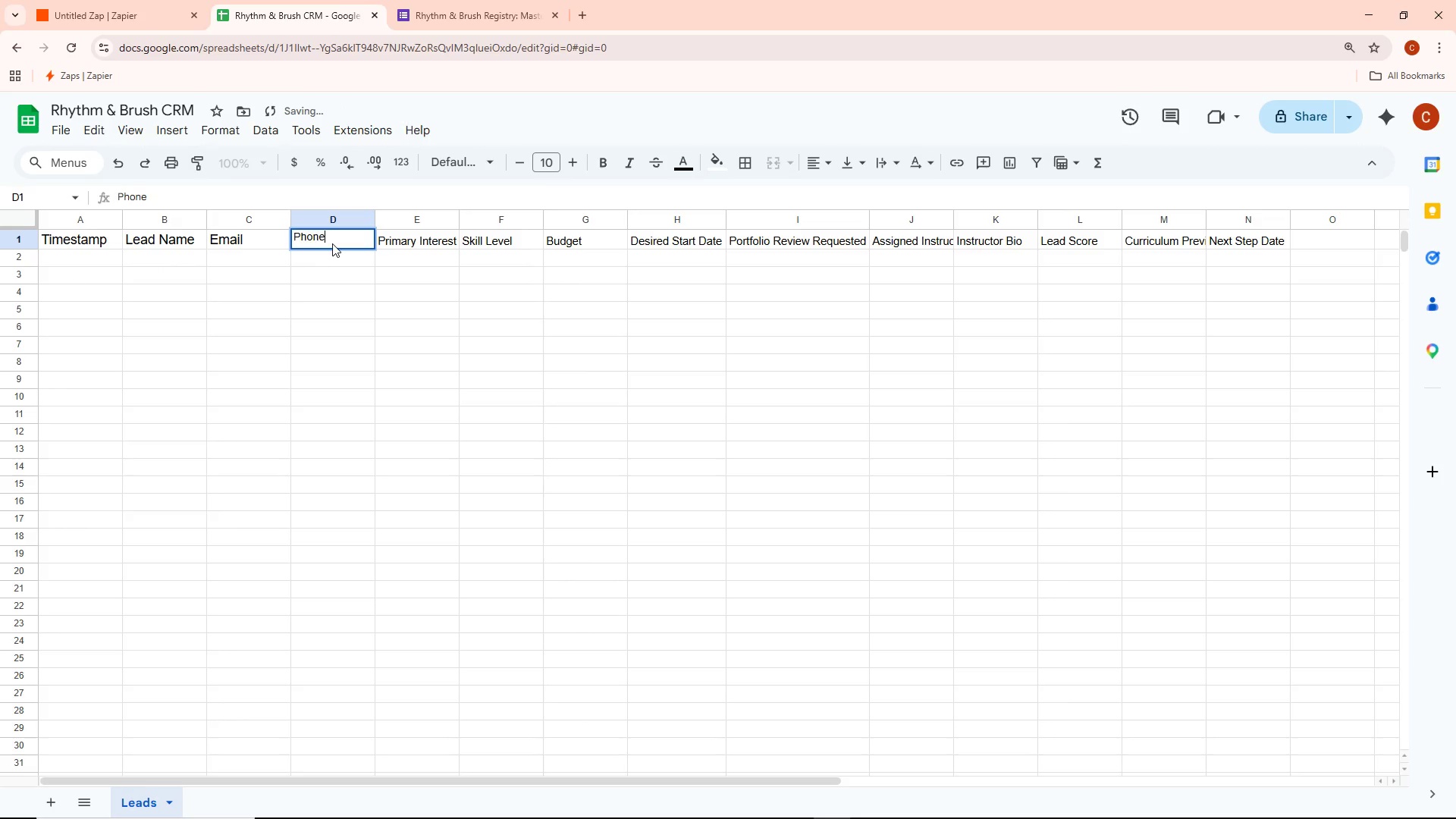 
key(Control+ControlLeft)
 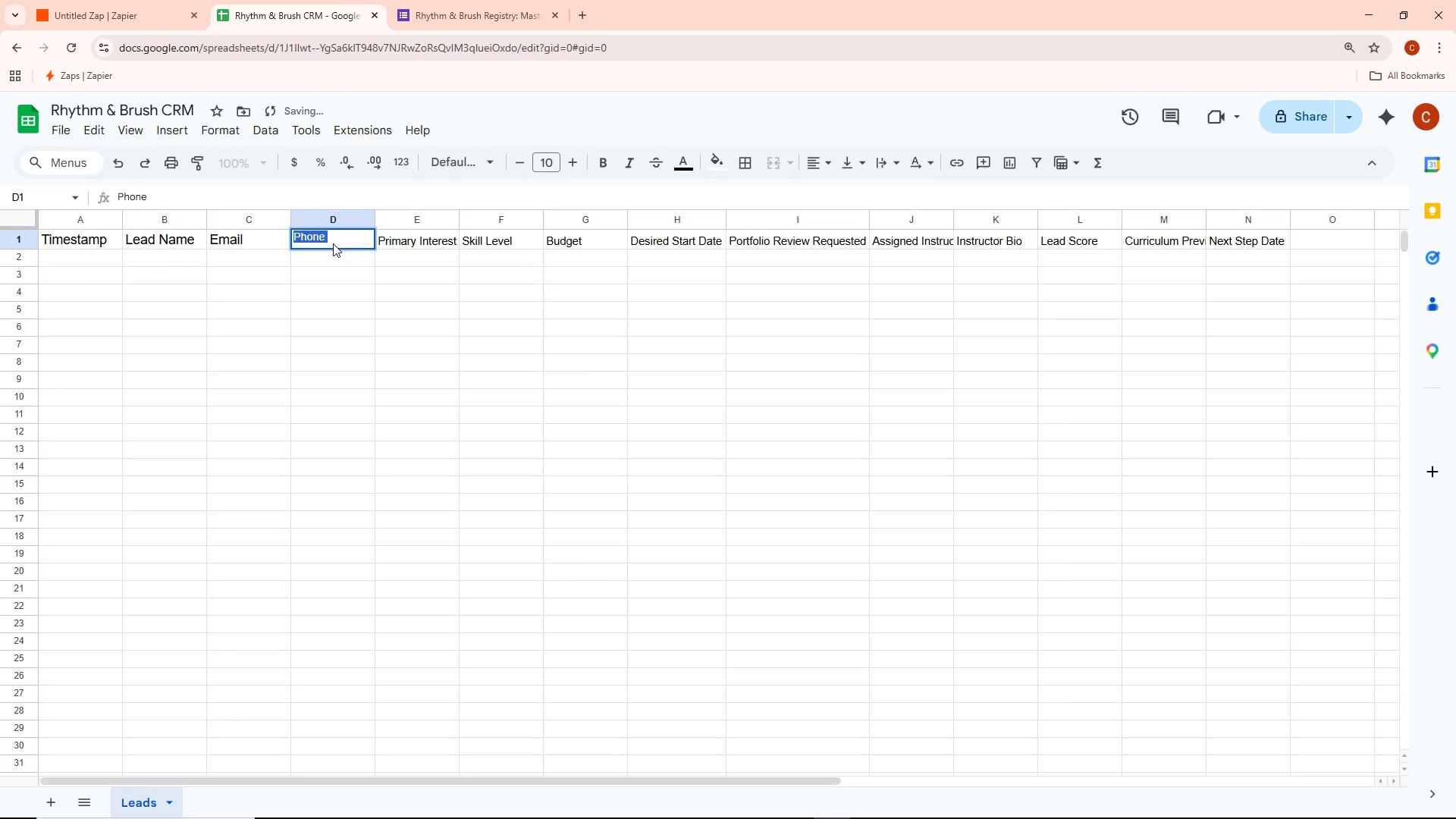 
key(Control+A)
 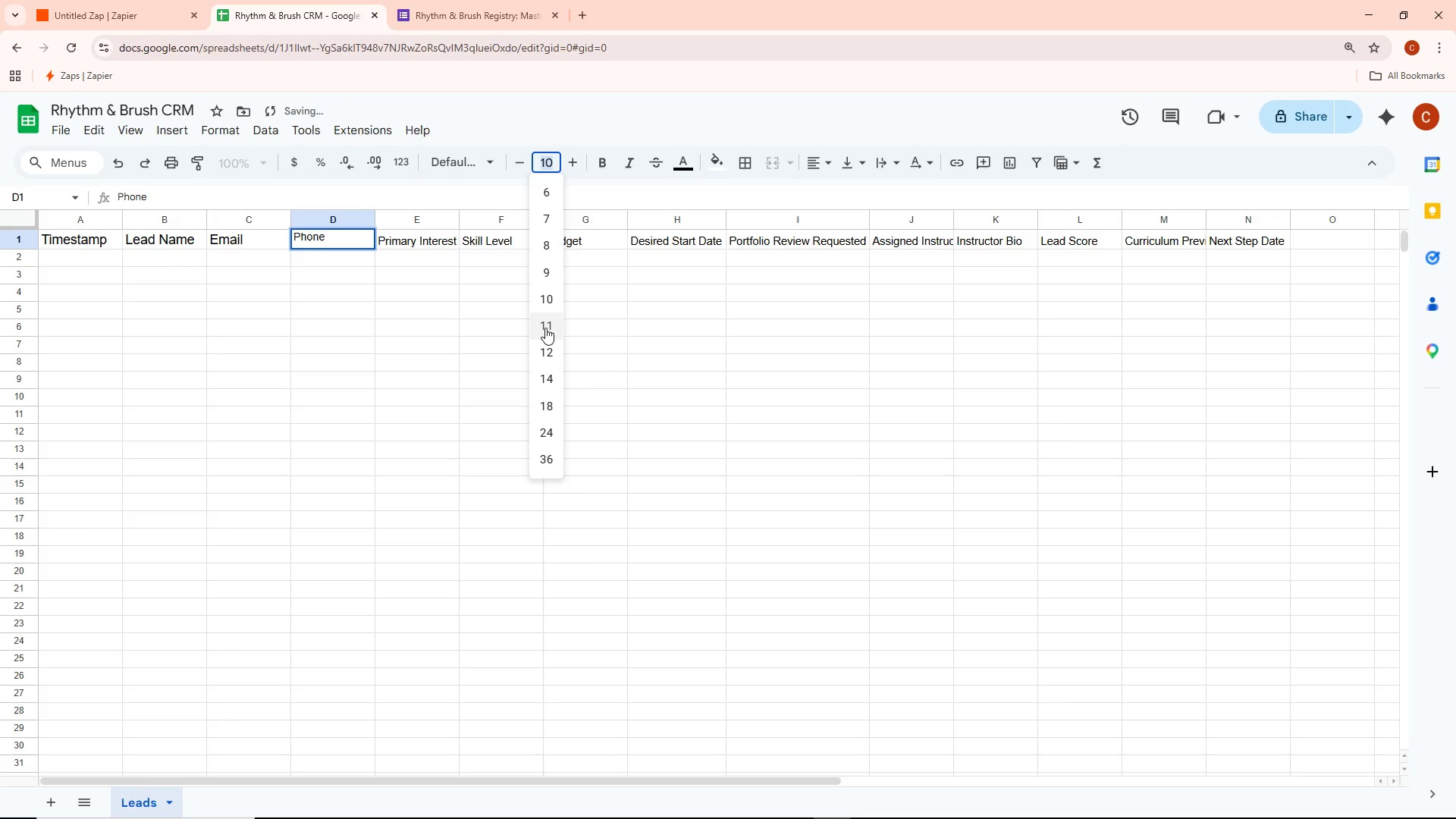 
left_click([546, 347])
 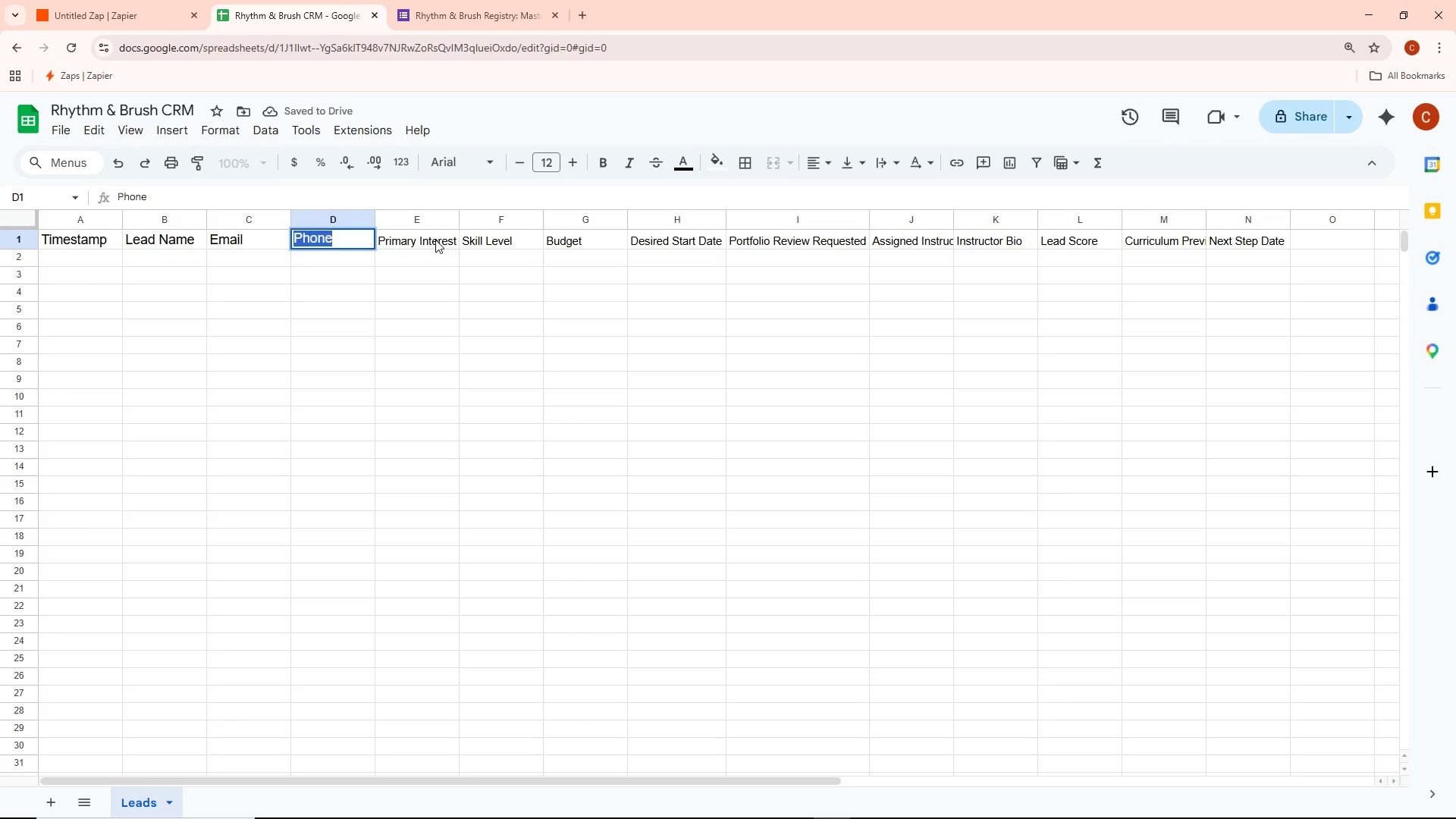 
double_click([435, 240])
 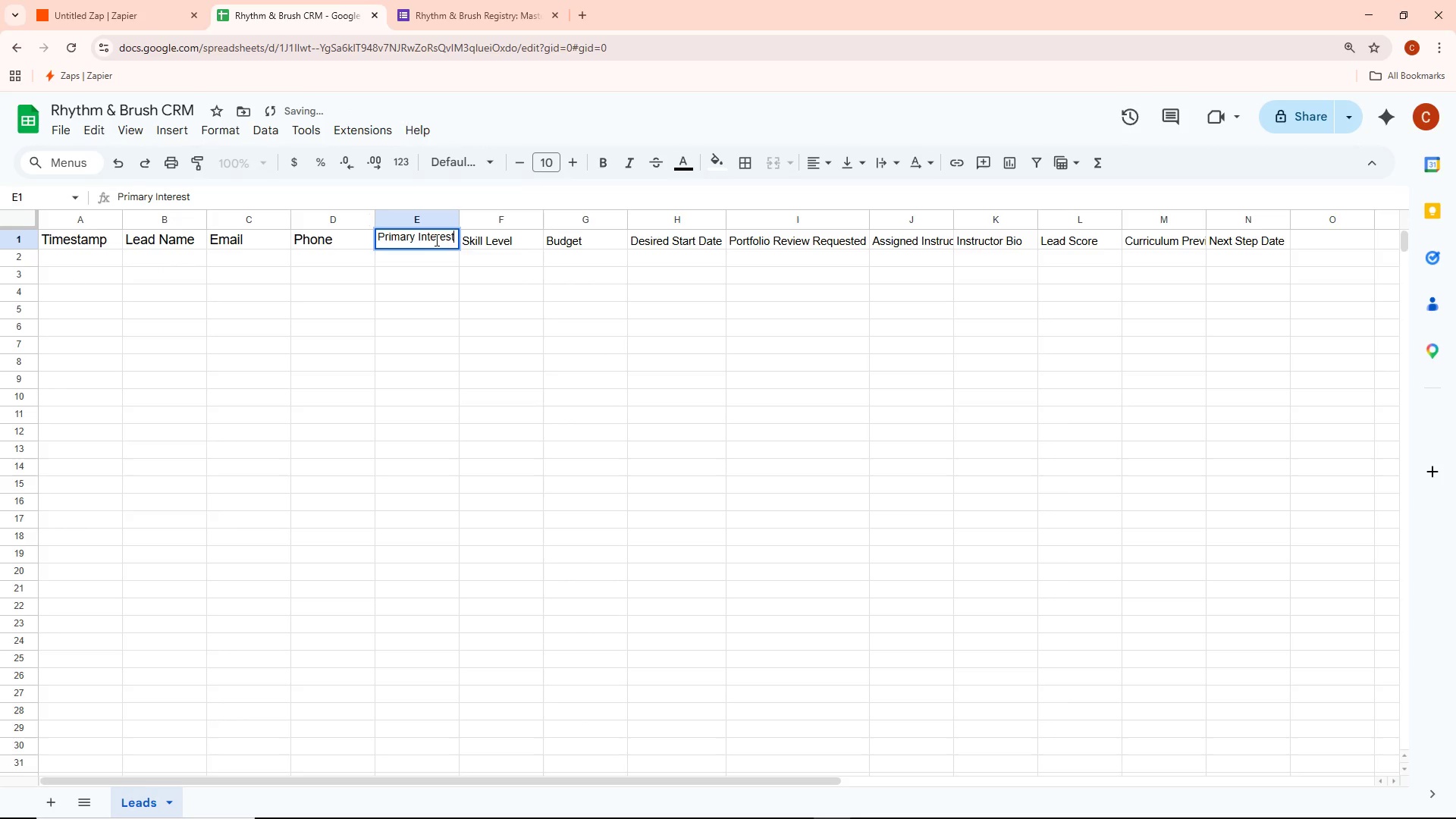 
key(Control+ControlLeft)
 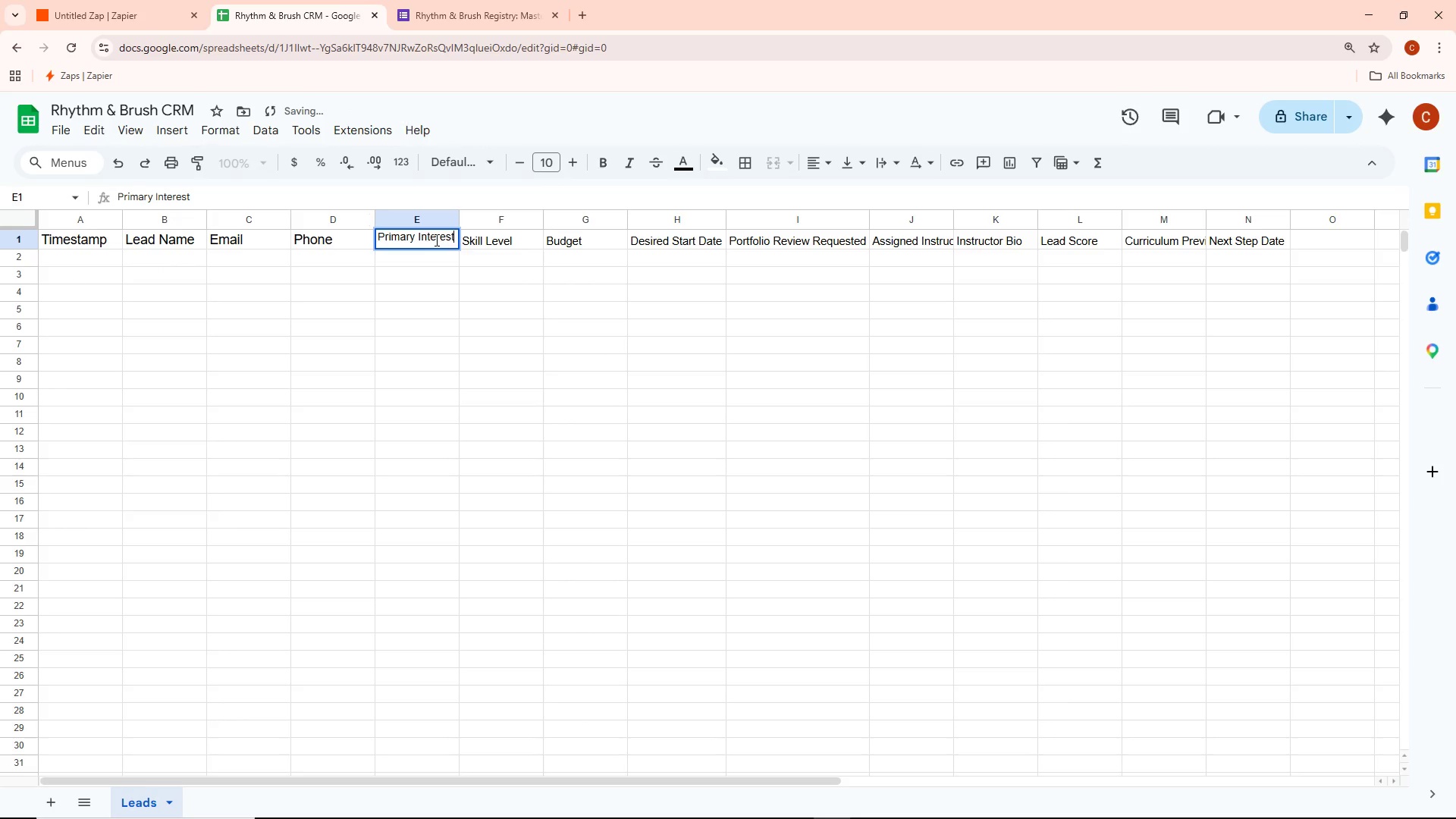 
key(Control+A)
 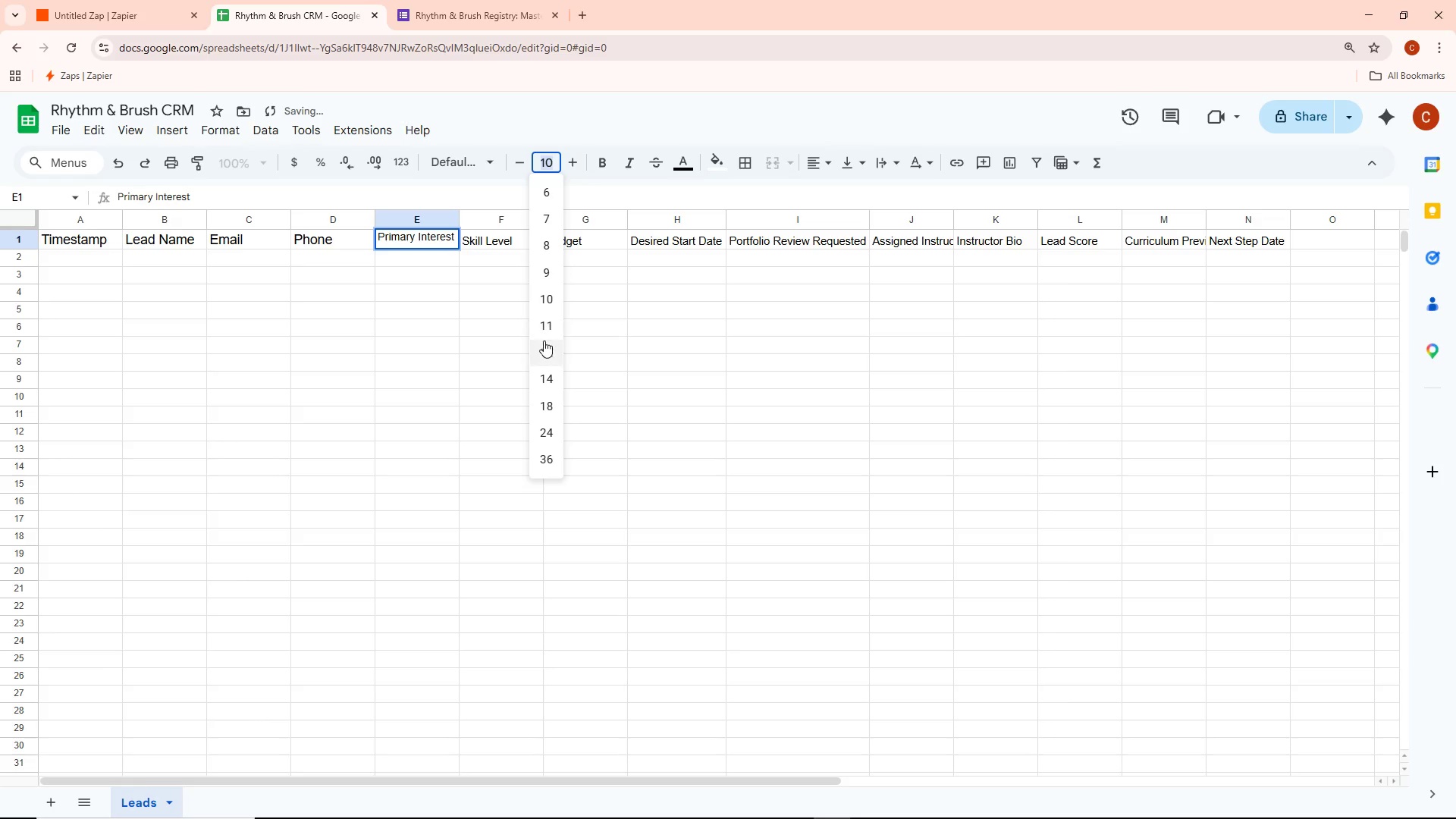 
left_click([548, 344])
 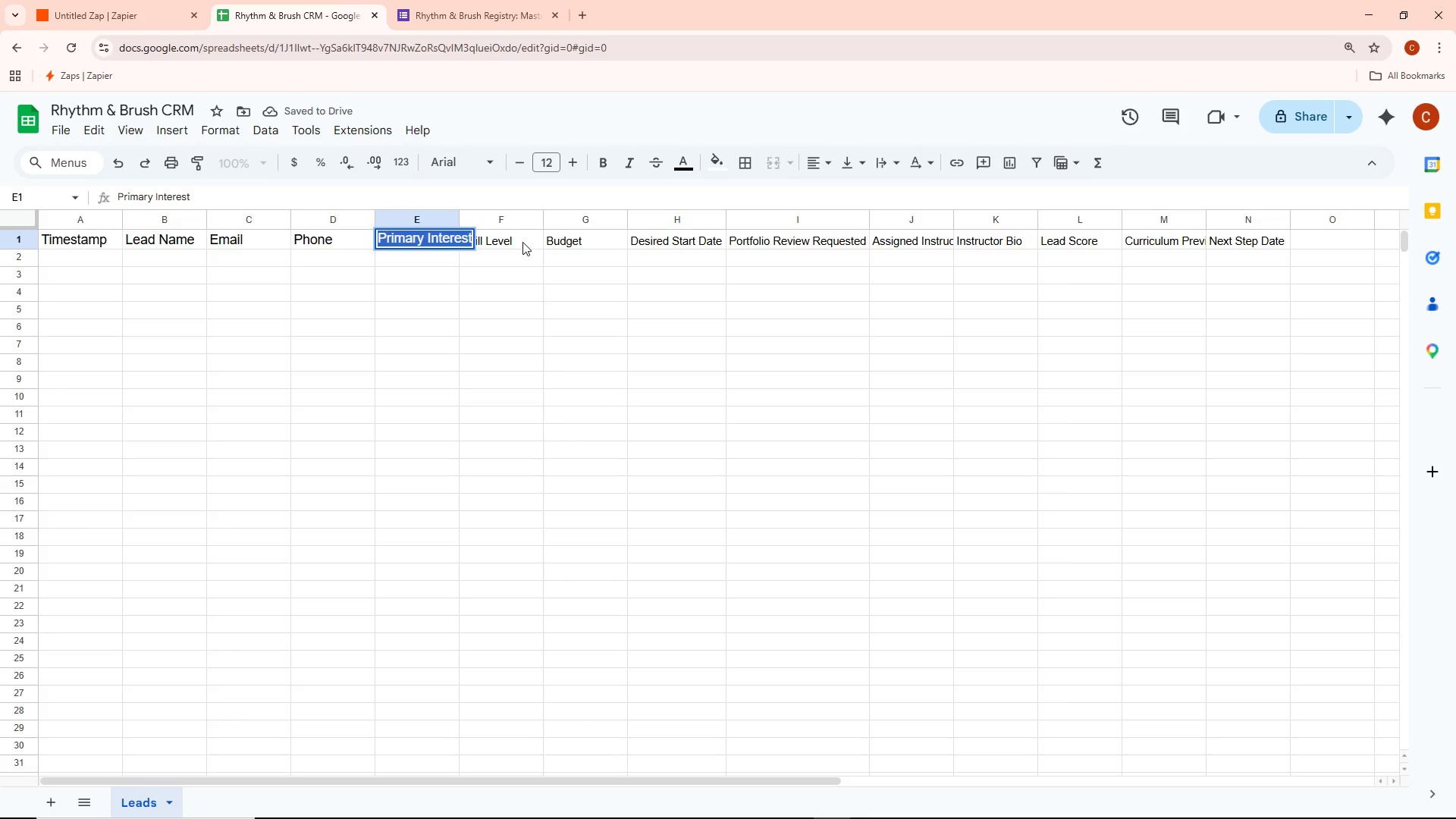 
double_click([517, 240])
 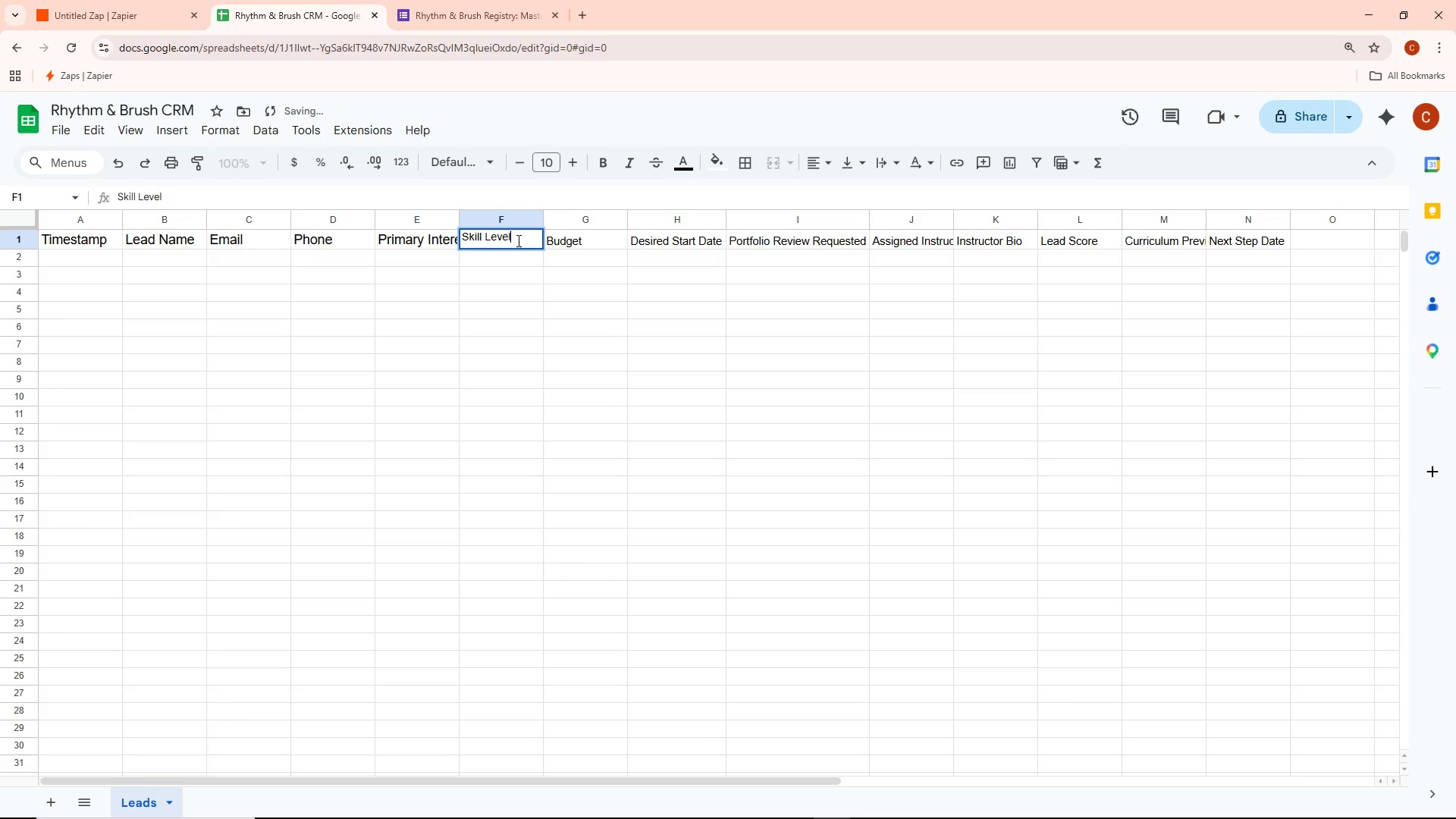 
key(Control+ControlLeft)
 